 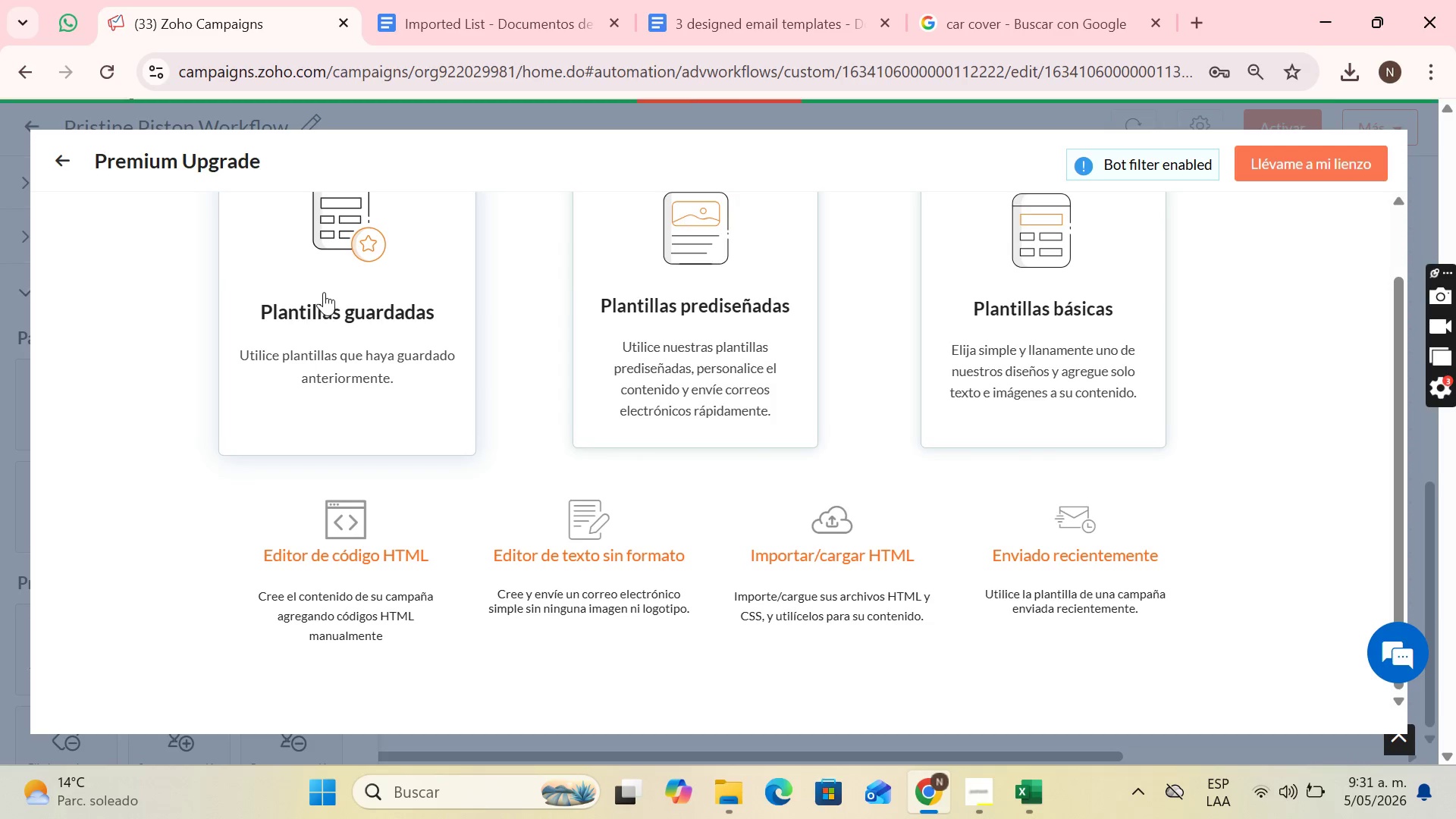 
mouse_move([287, 487])
 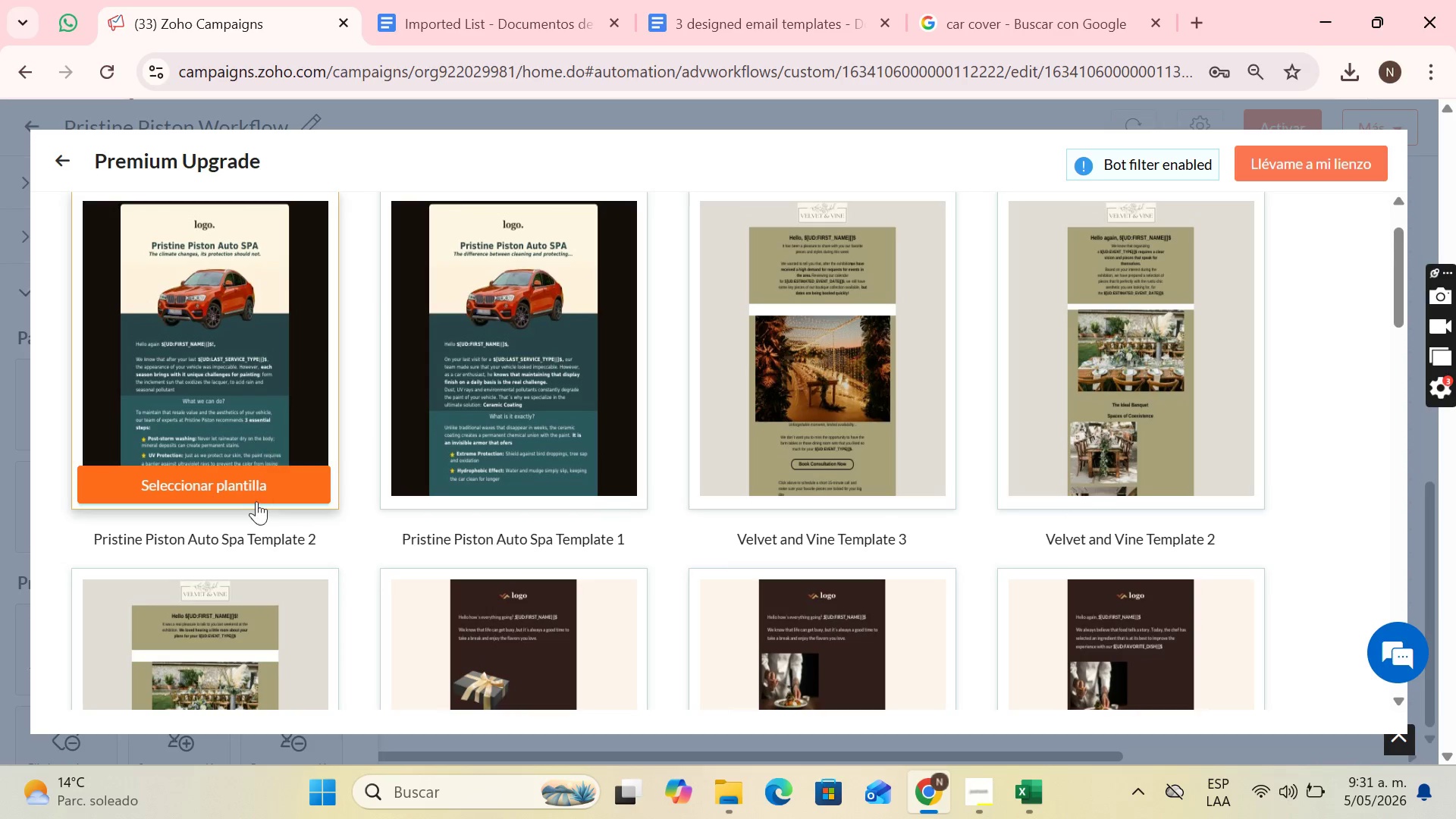 
left_click([259, 500])
 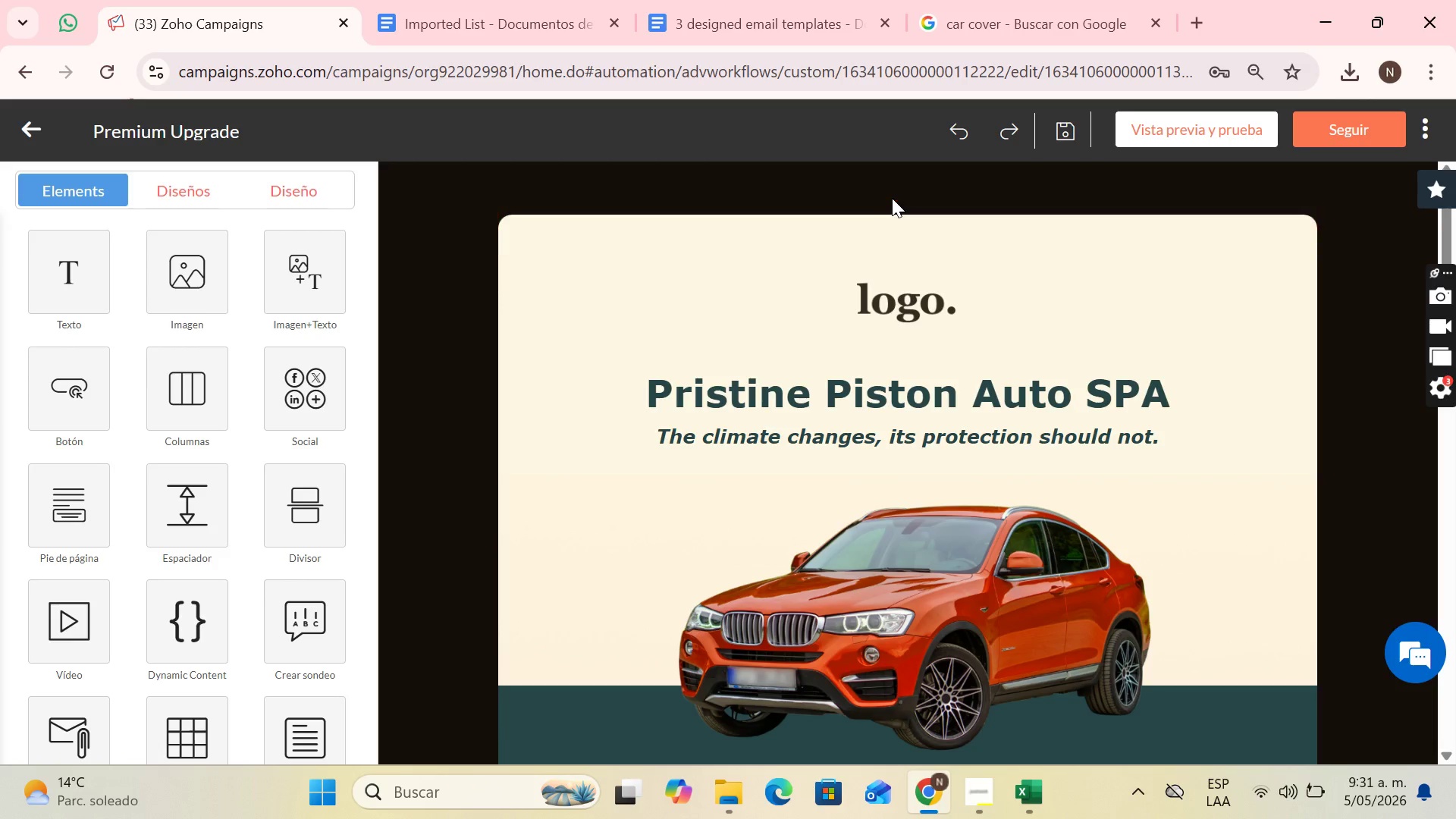 
wait(13.69)
 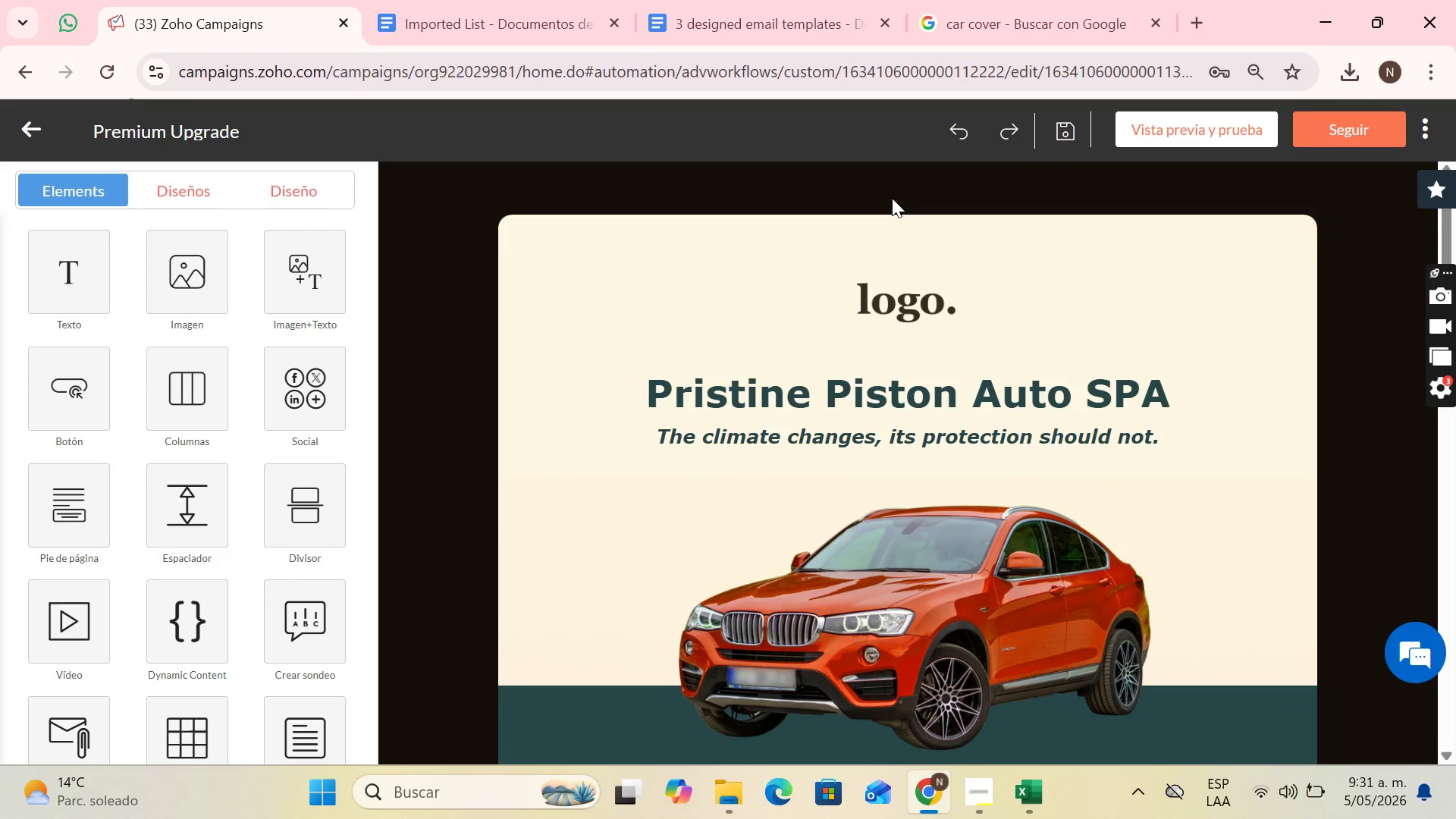 
left_click([1171, 438])
 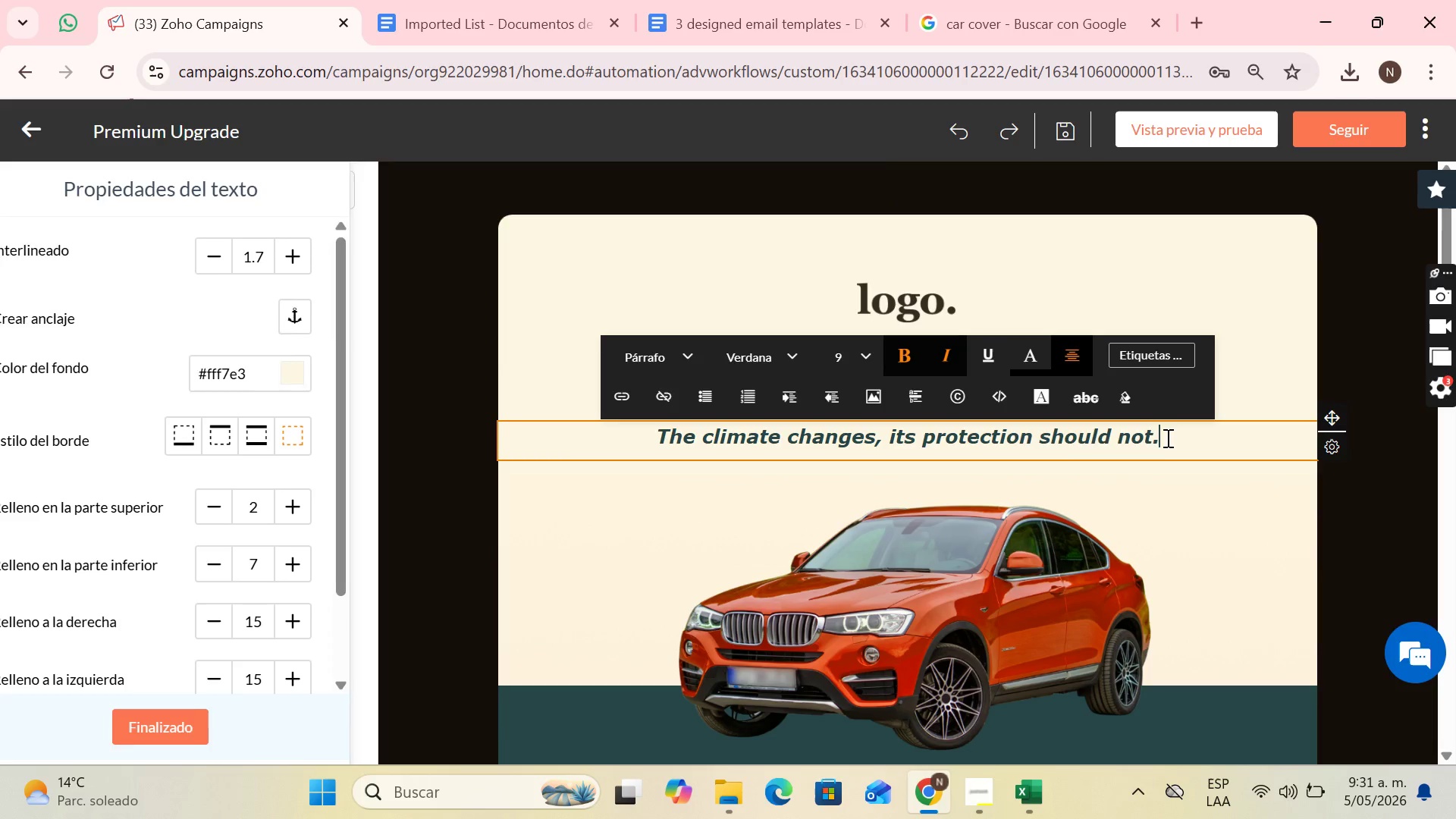 
left_click_drag(start_coordinate=[1166, 438], to_coordinate=[696, 457])
 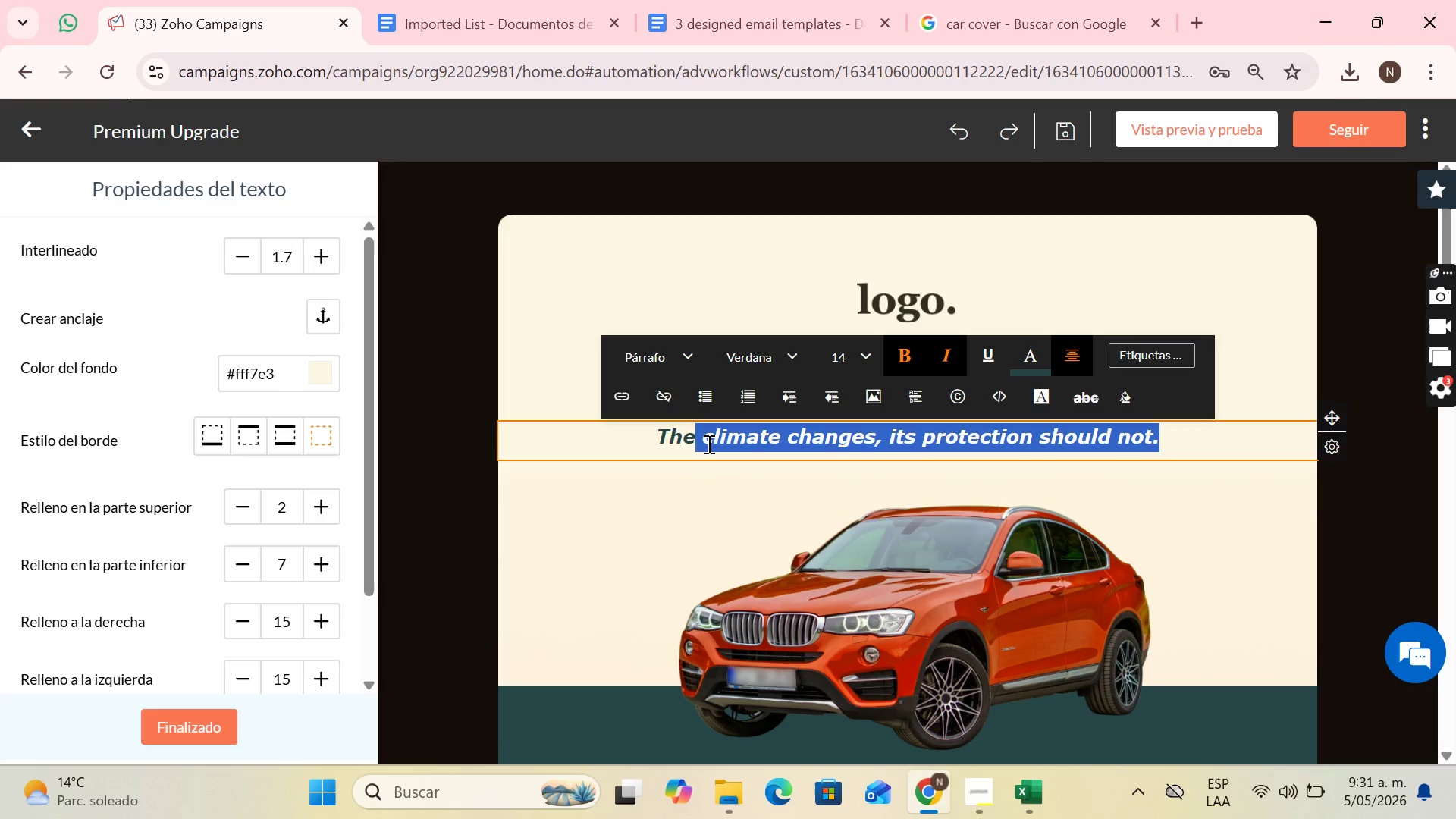 
key(Backspace)
type( next)
 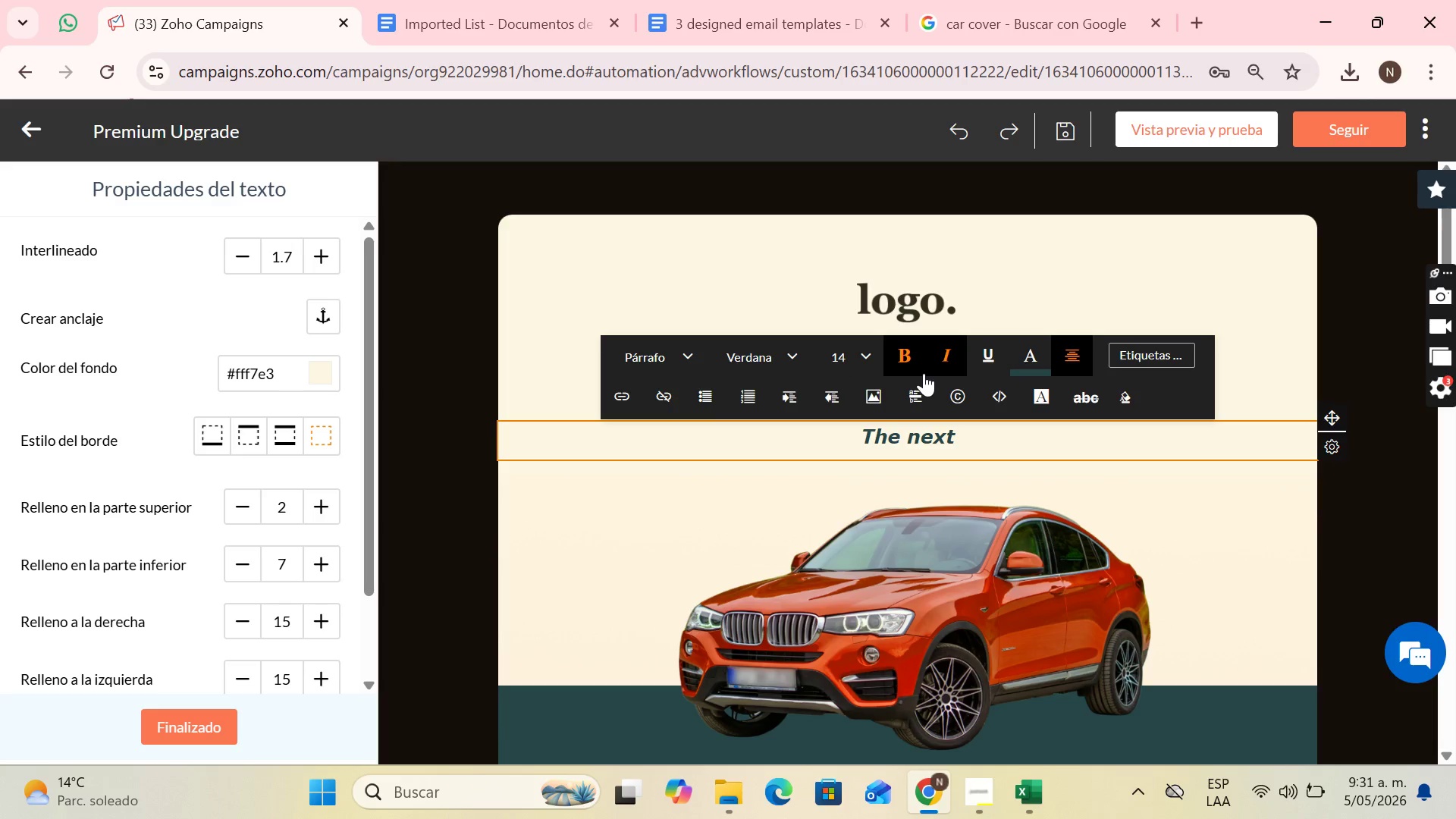 
type( level of care for your b)
key(Backspace)
type(vehicle)
 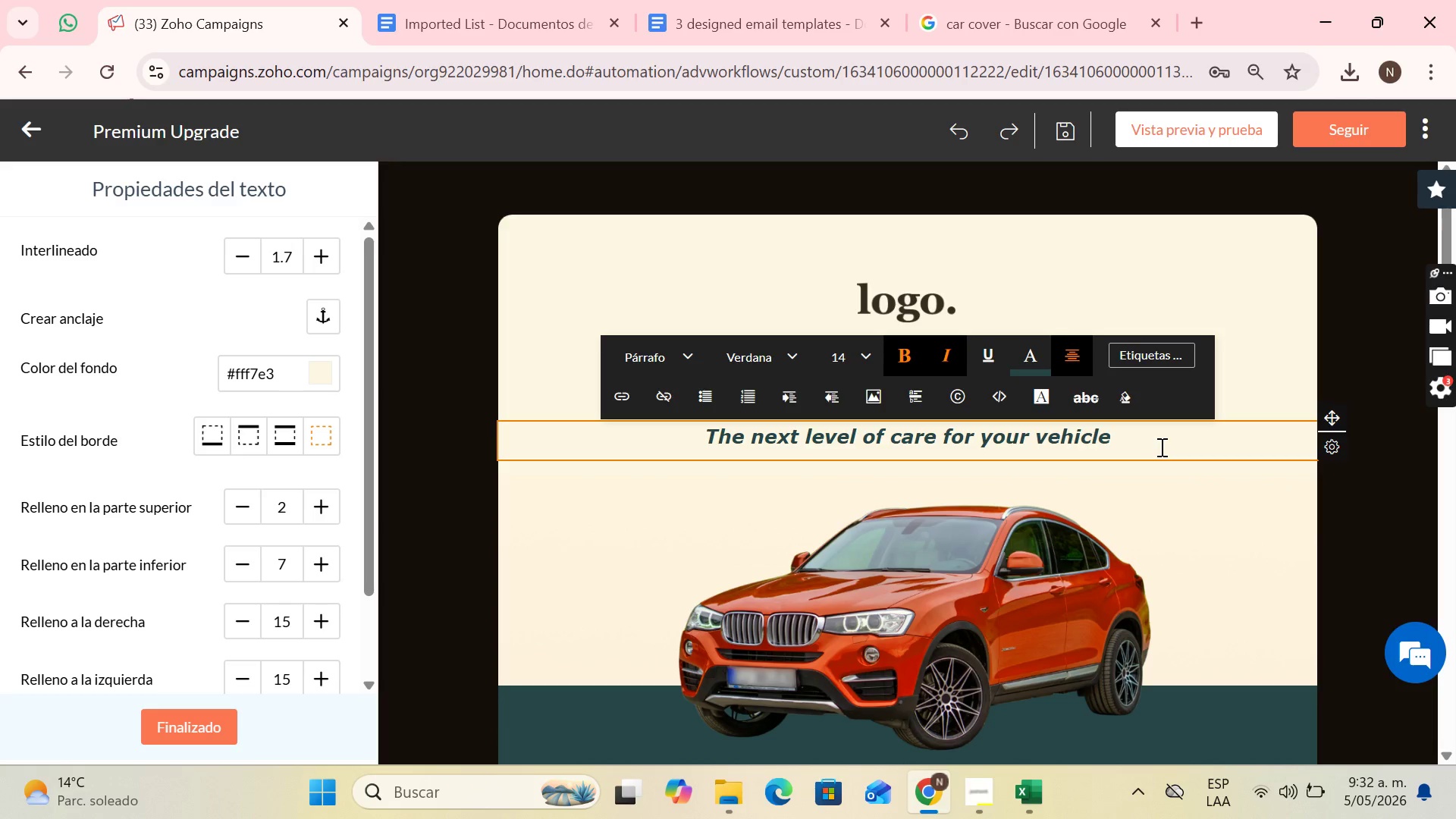 
scroll: coordinate [1133, 468], scroll_direction: down, amount: 4.0
 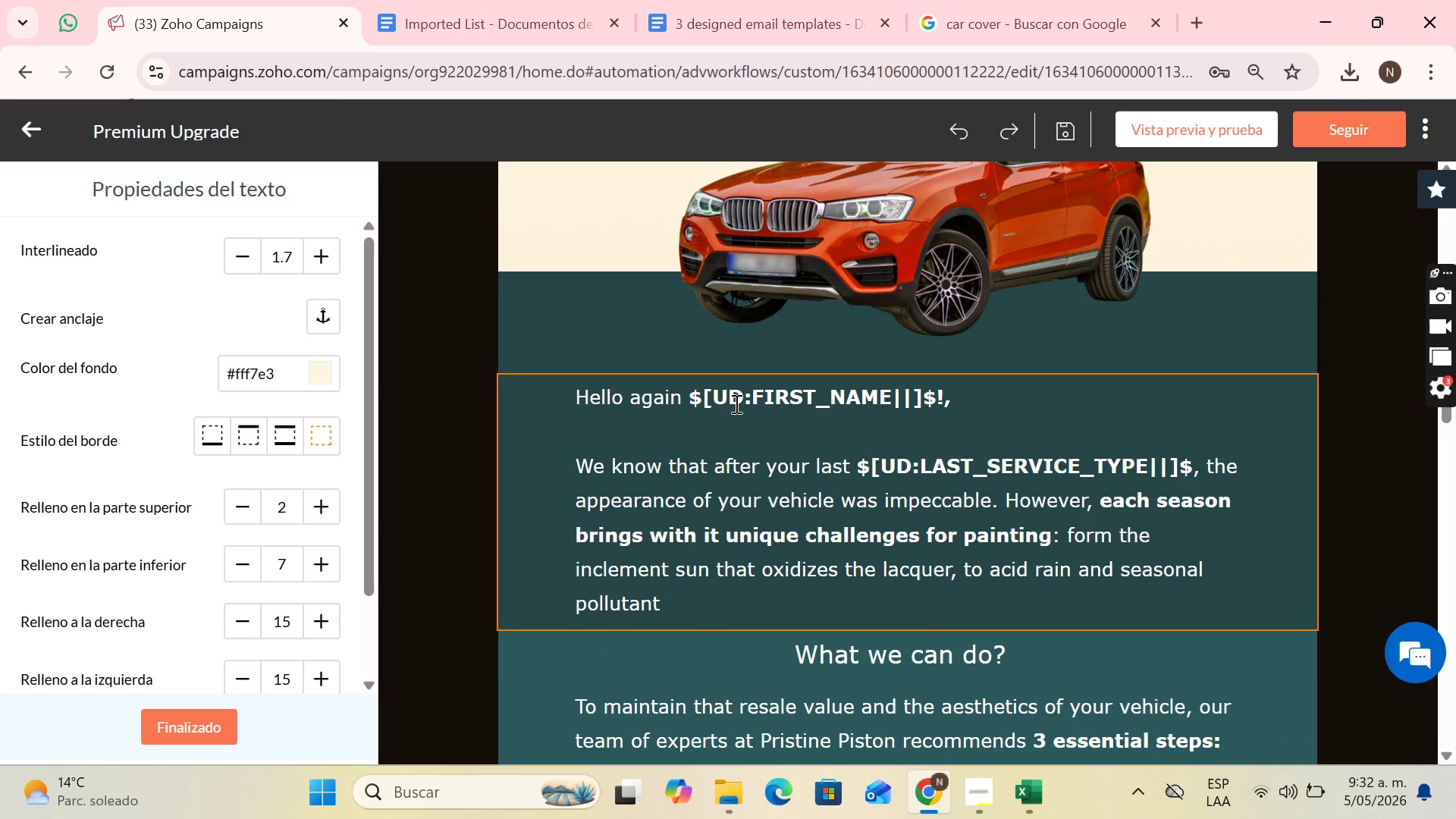 
left_click([682, 398])
 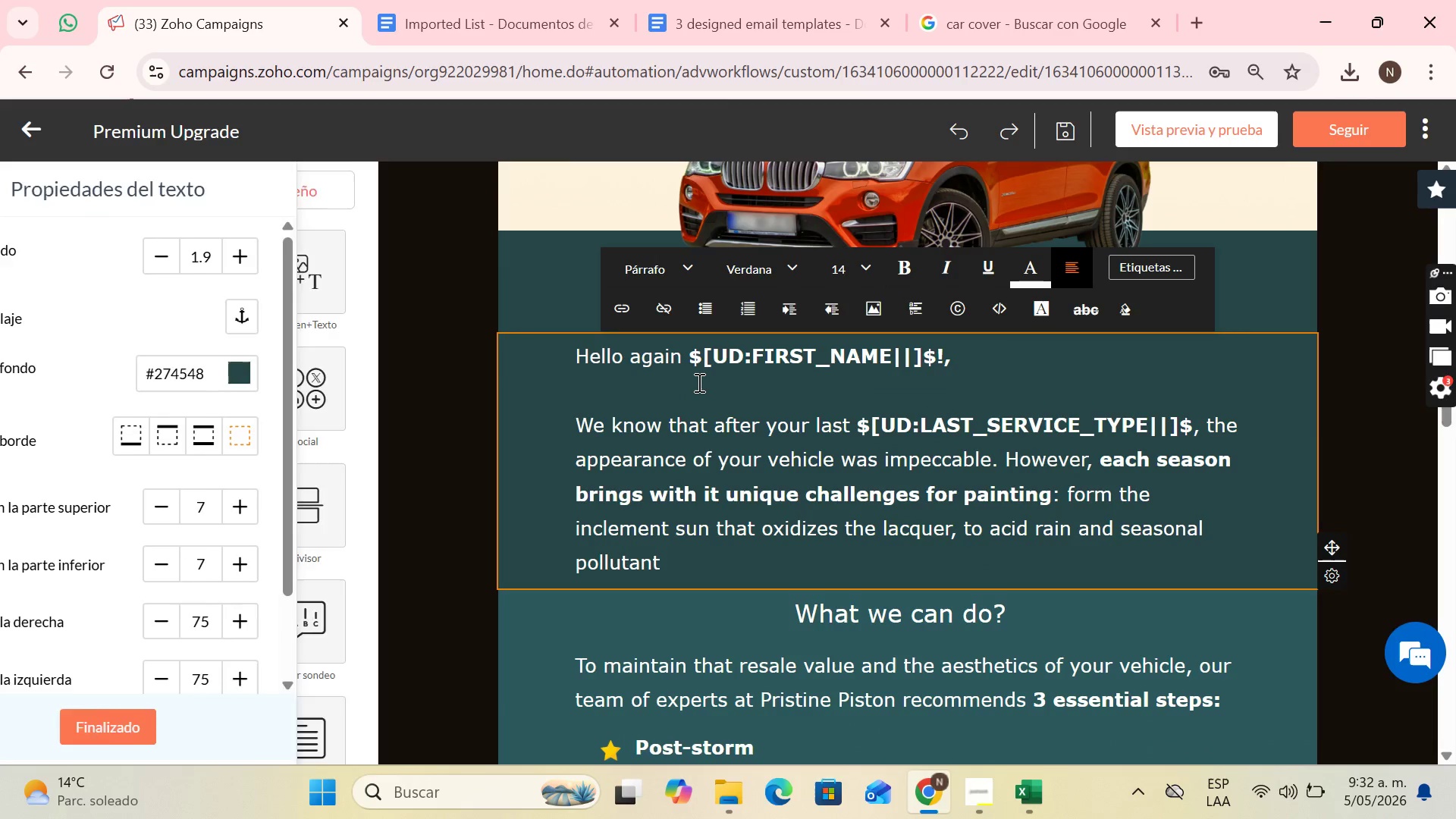 
key(Backspace)
 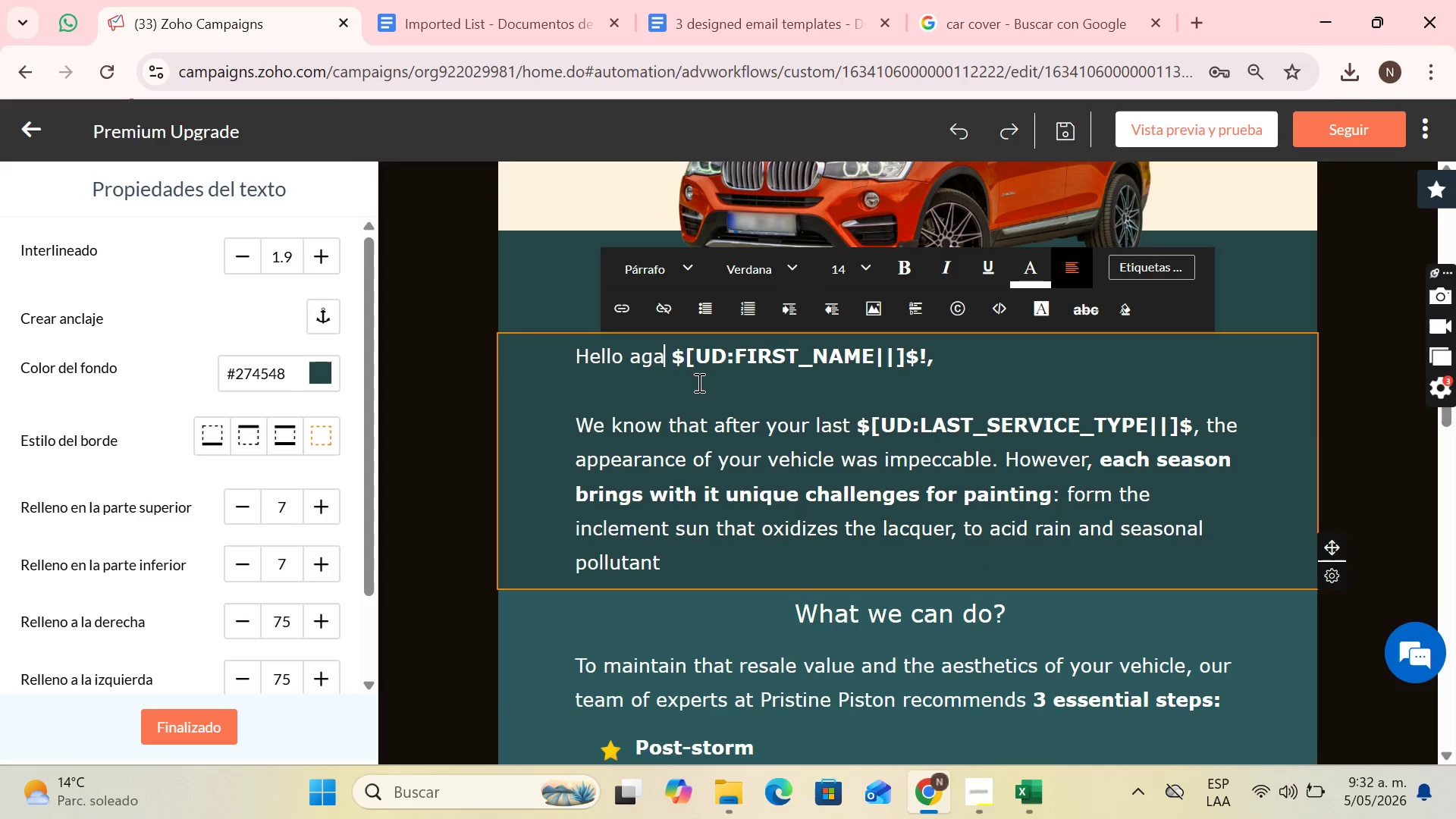 
key(Backspace)
 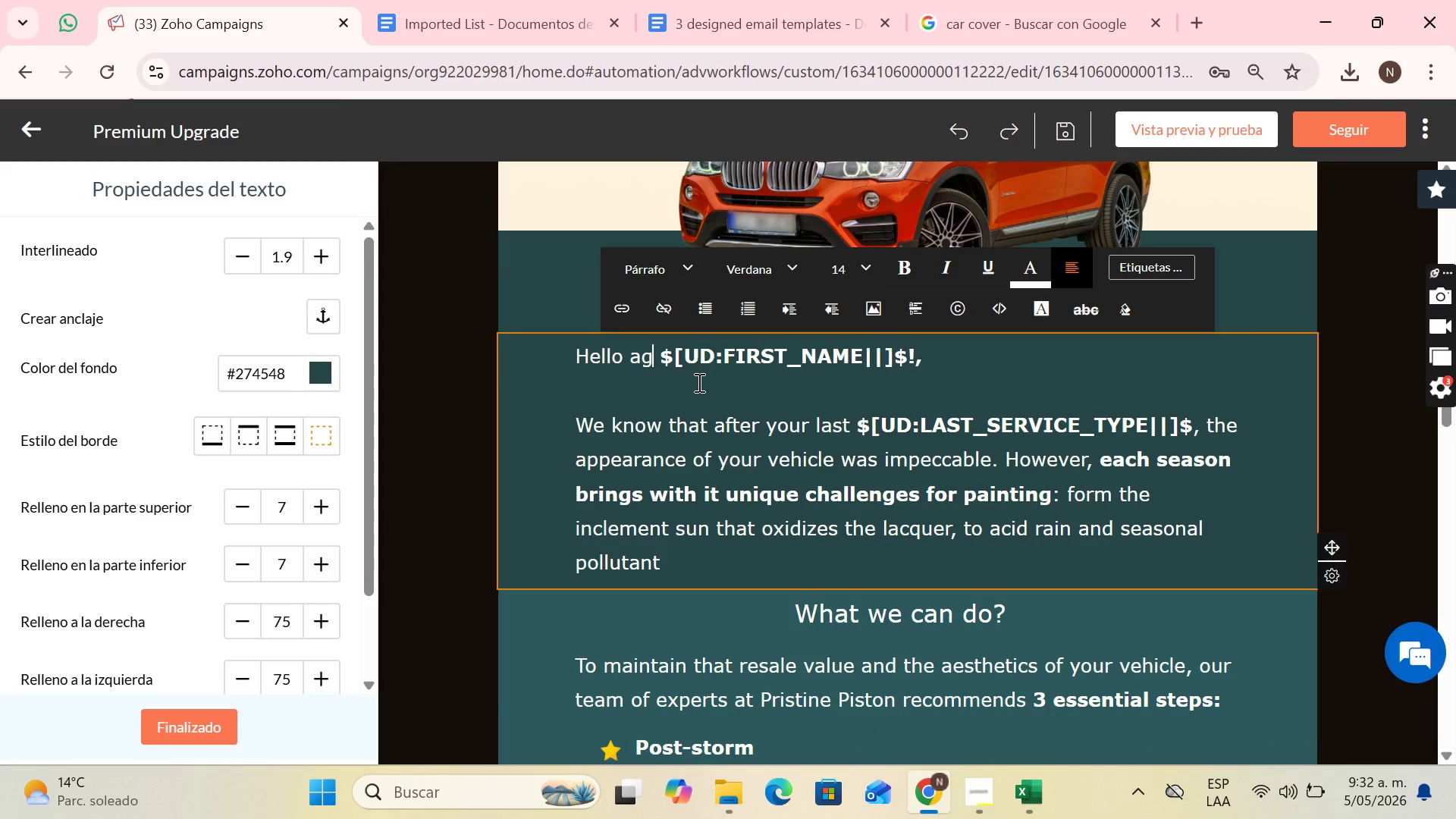 
key(Backspace)
 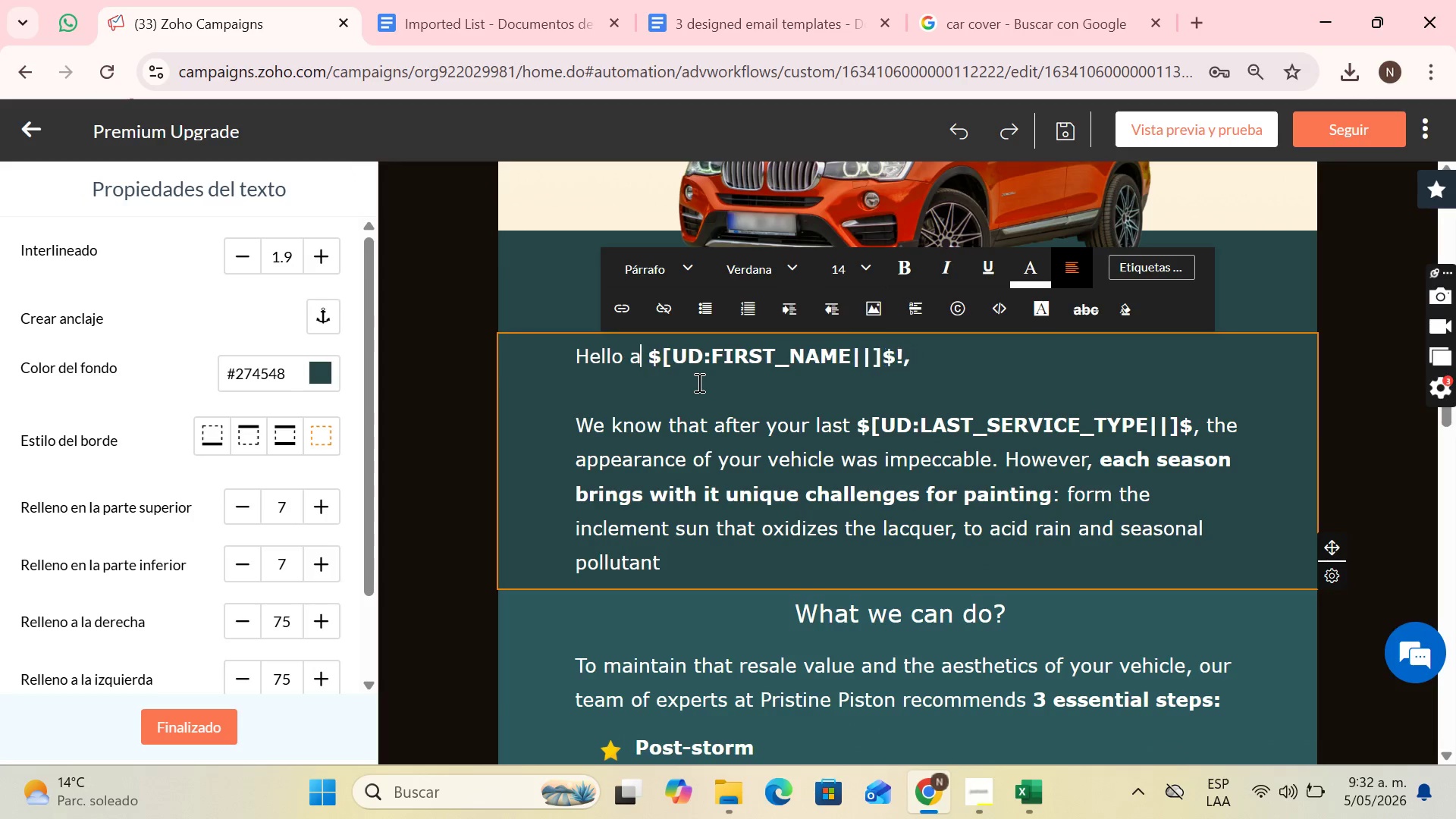 
key(Backspace)
 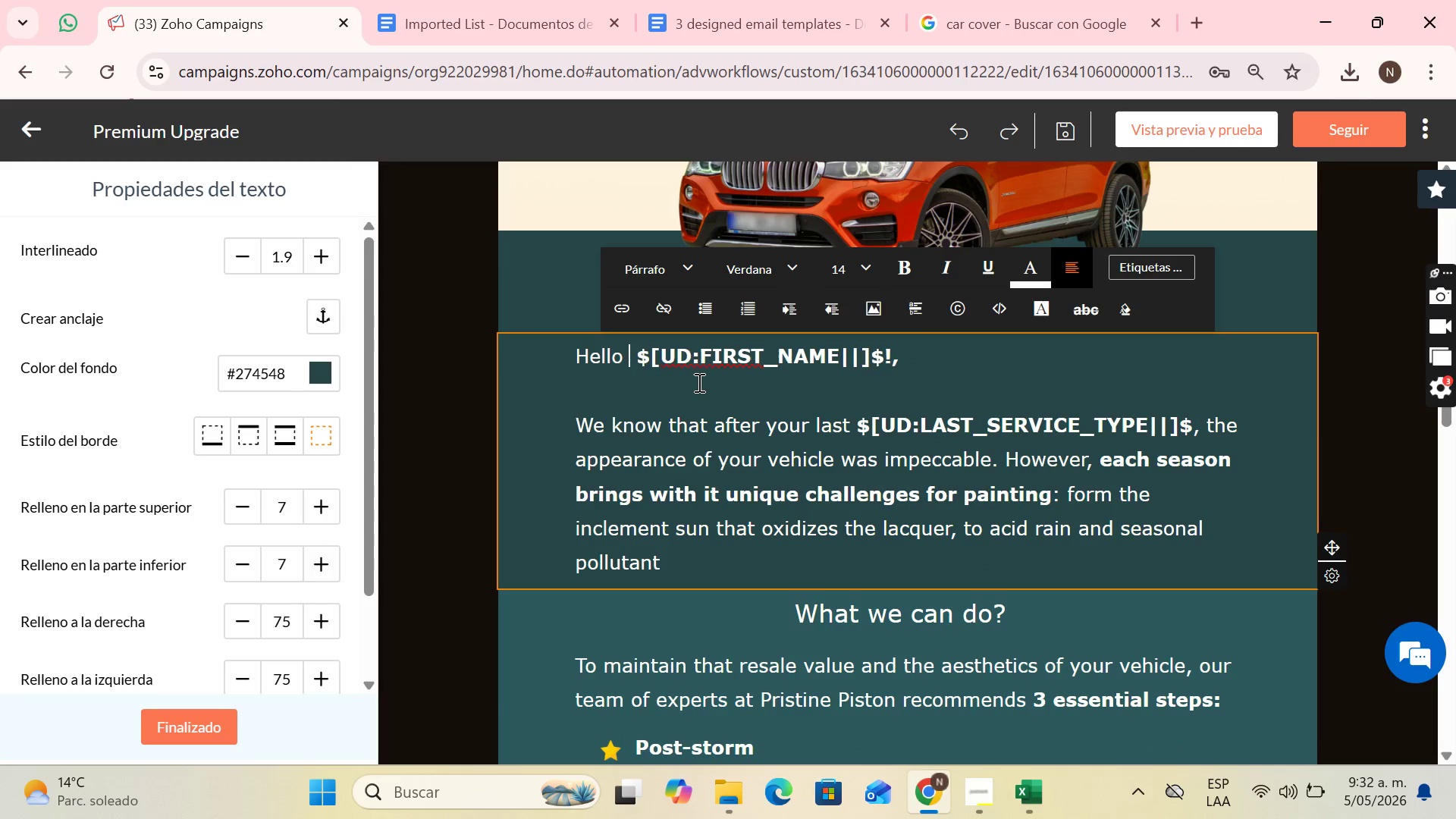 
key(Backspace)
 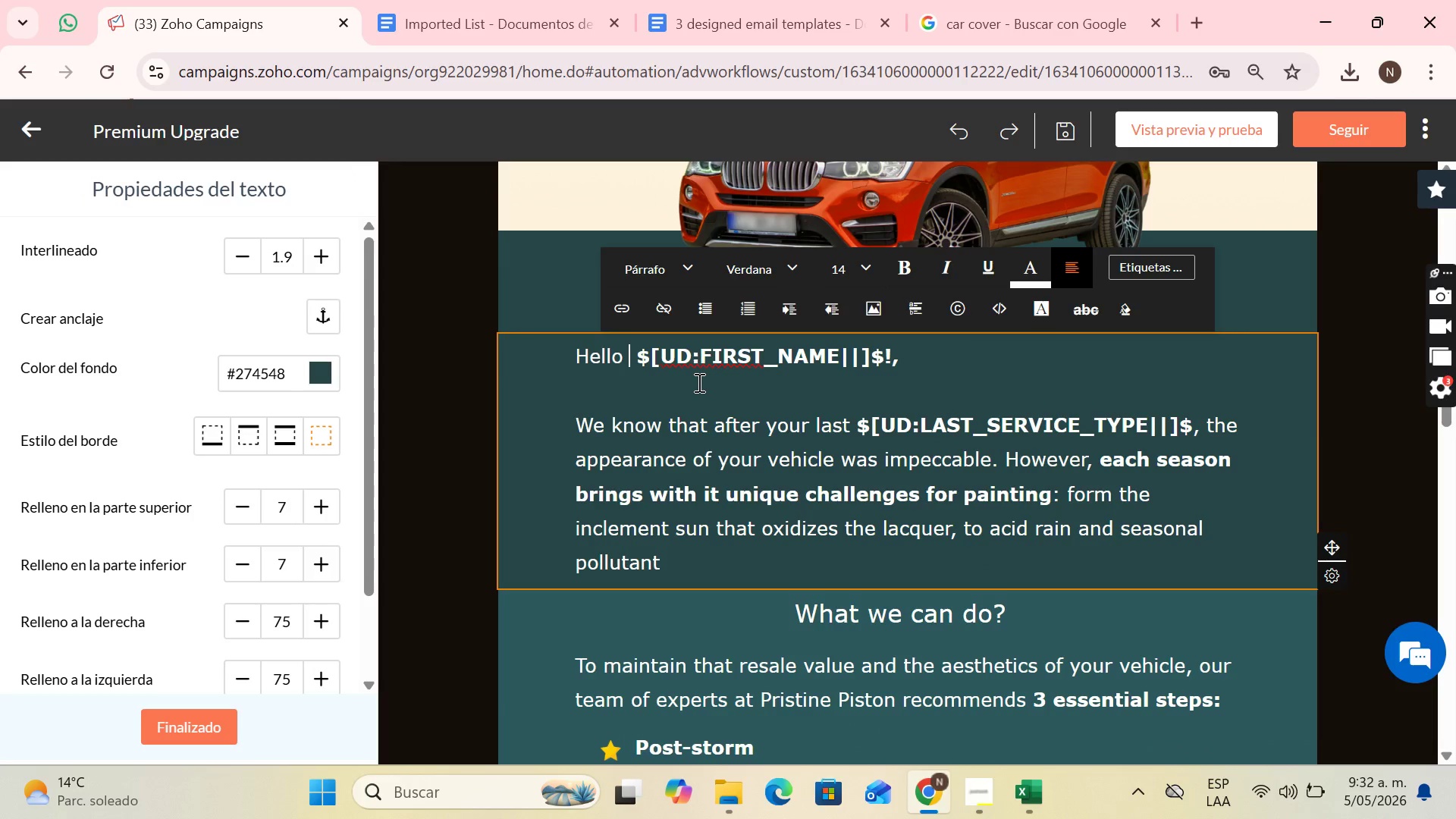 
key(Backspace)
 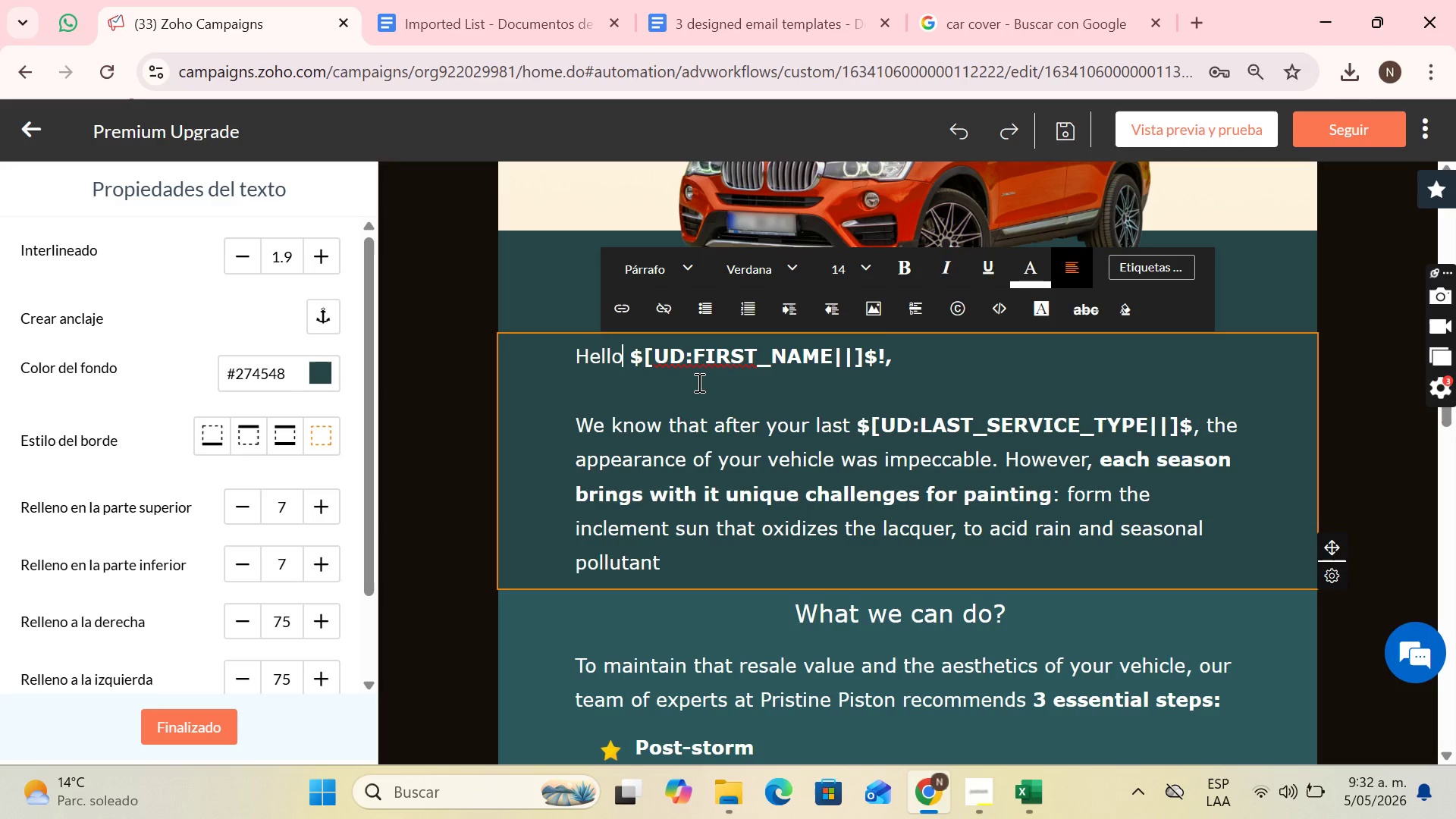 
wait(5.08)
 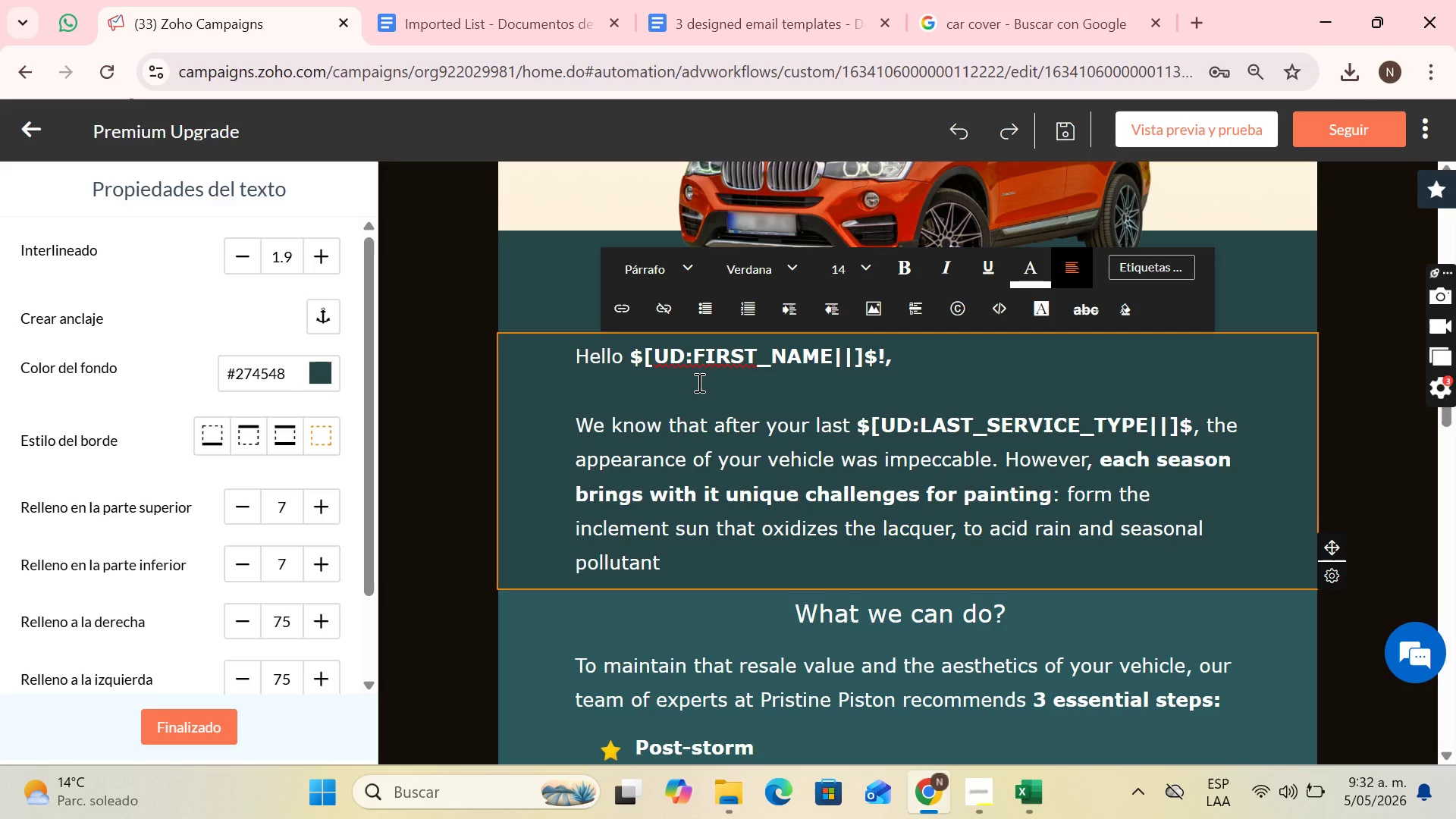 
key(Space)
 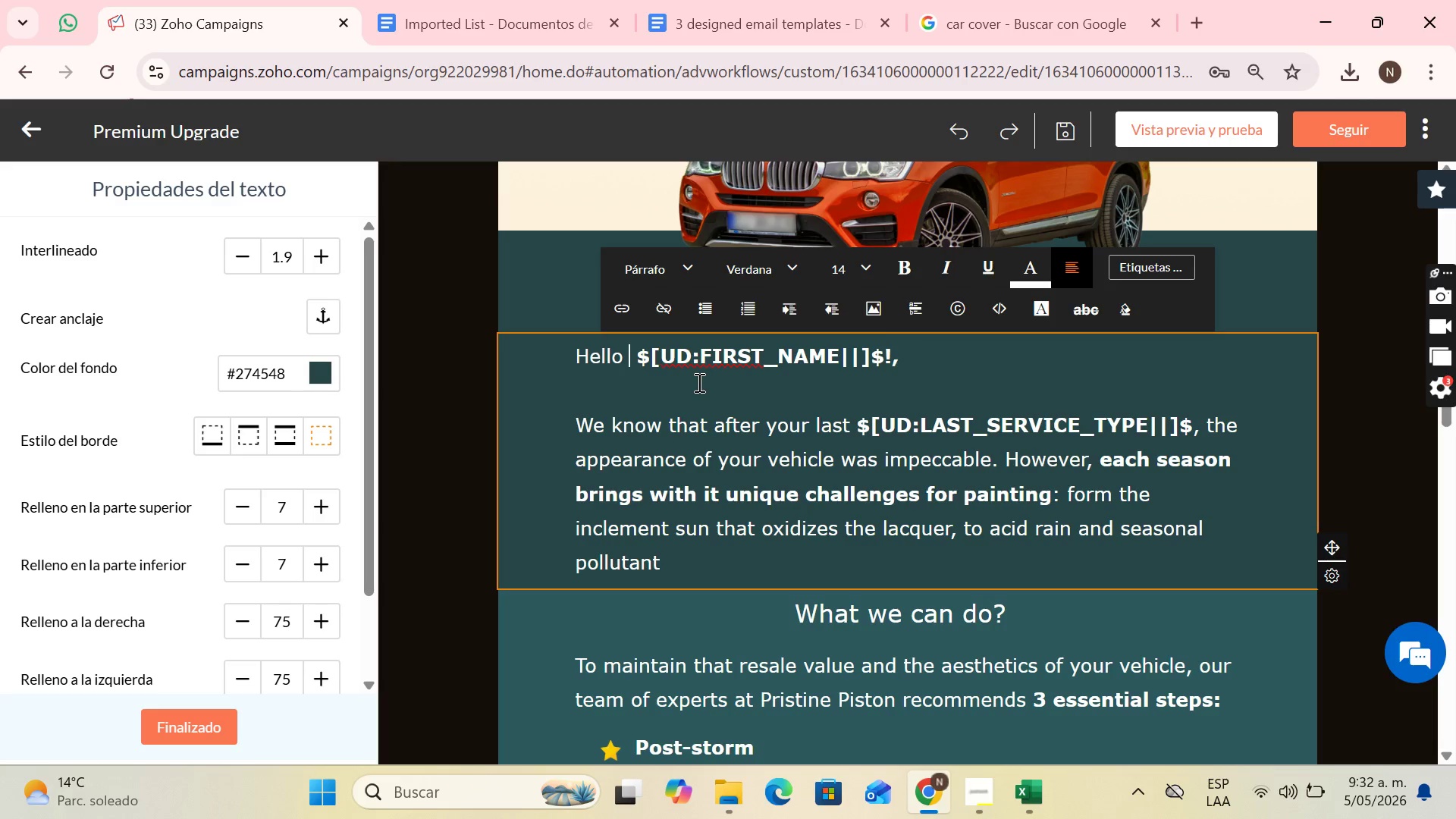 
key(Backspace)
 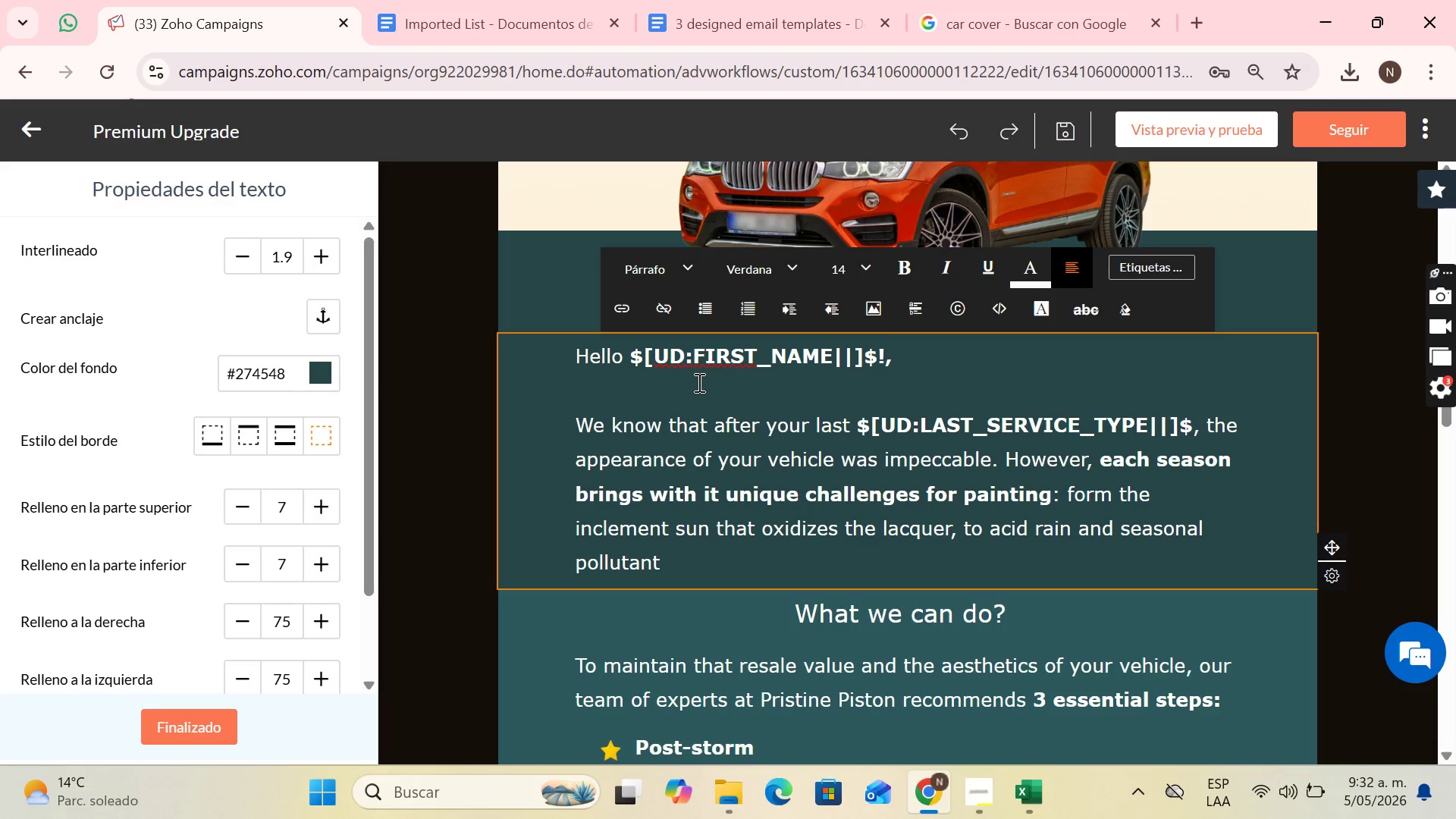 
wait(7.06)
 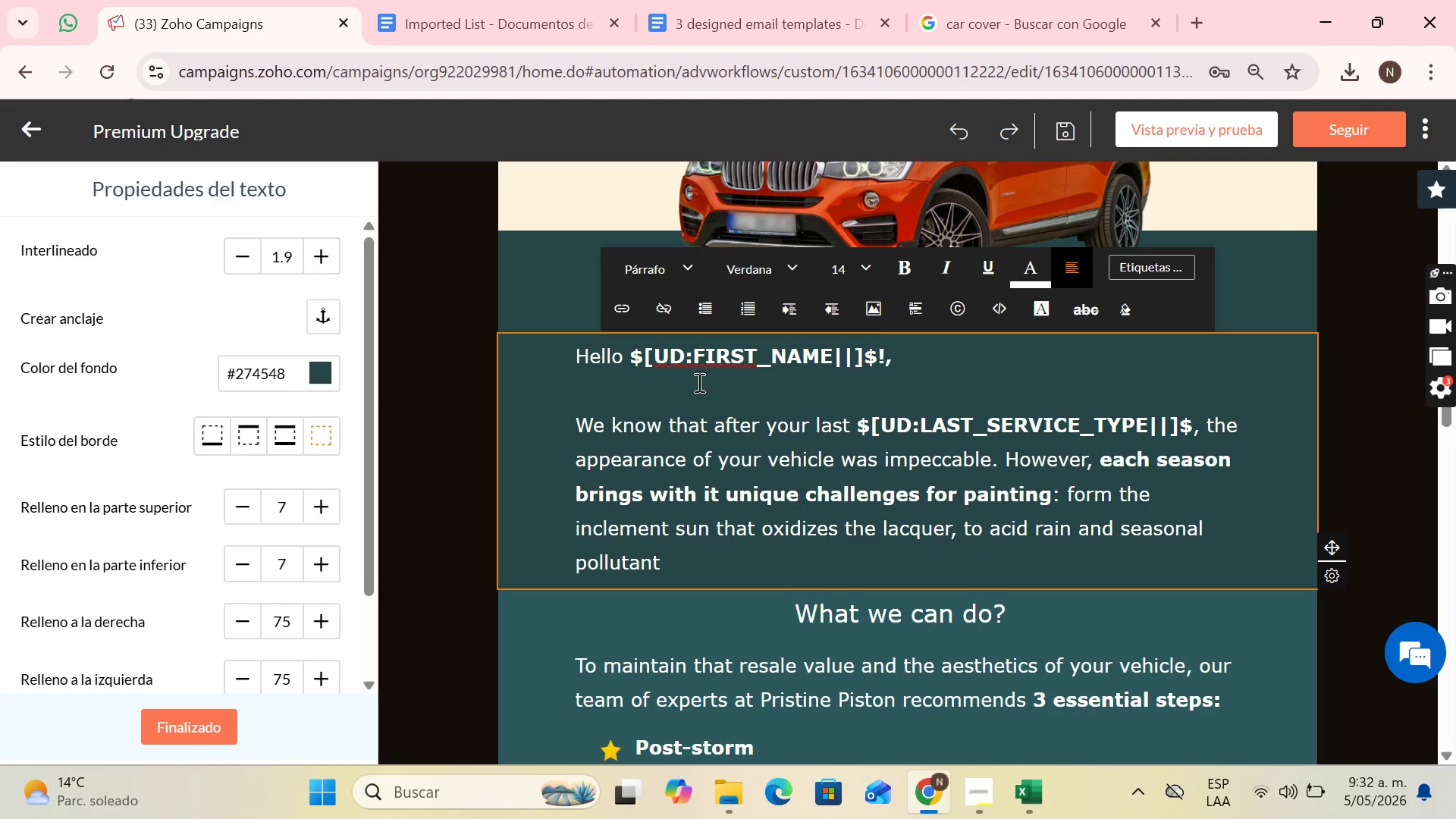 
left_click([879, 362])
 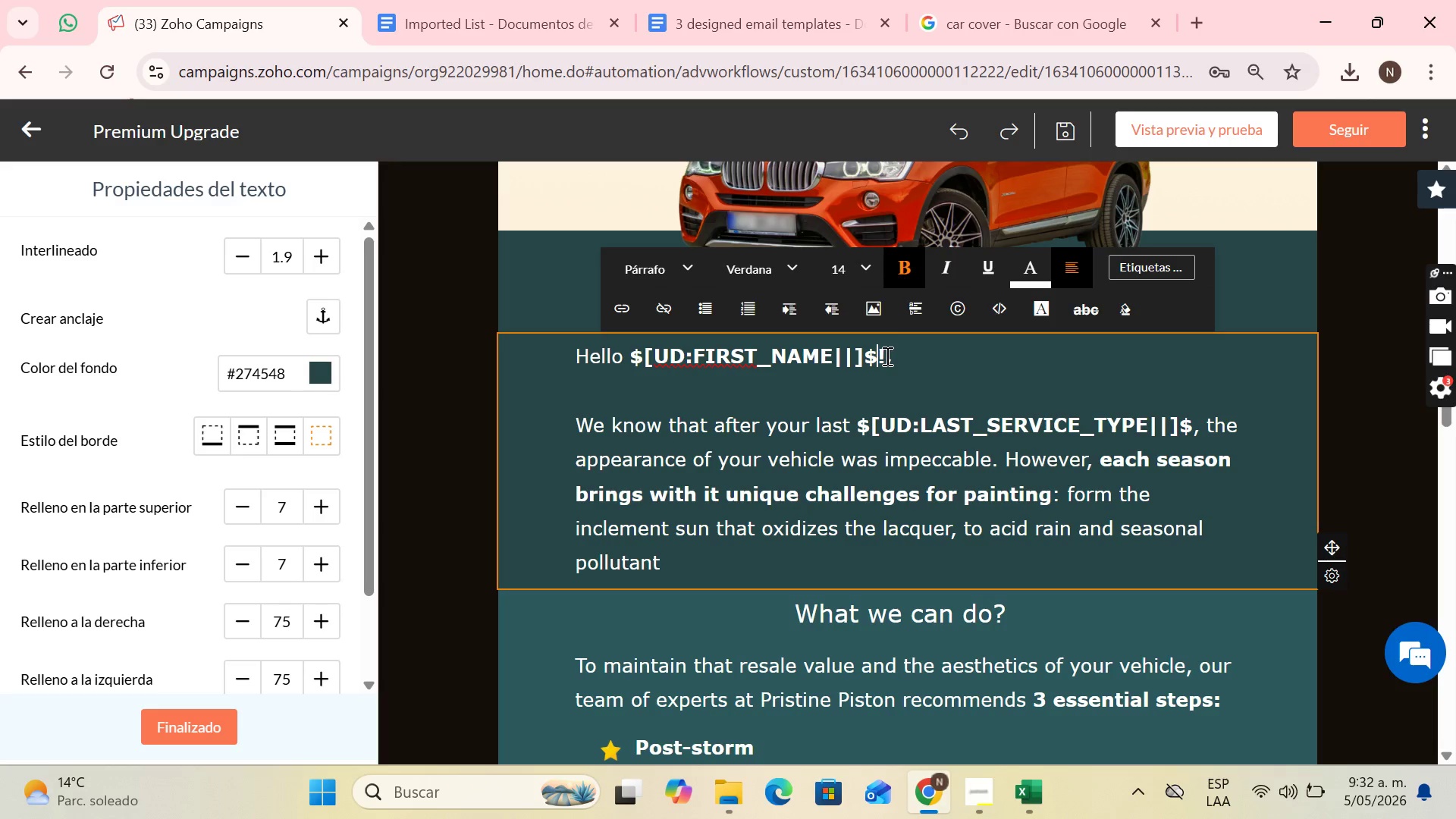 
left_click([886, 355])
 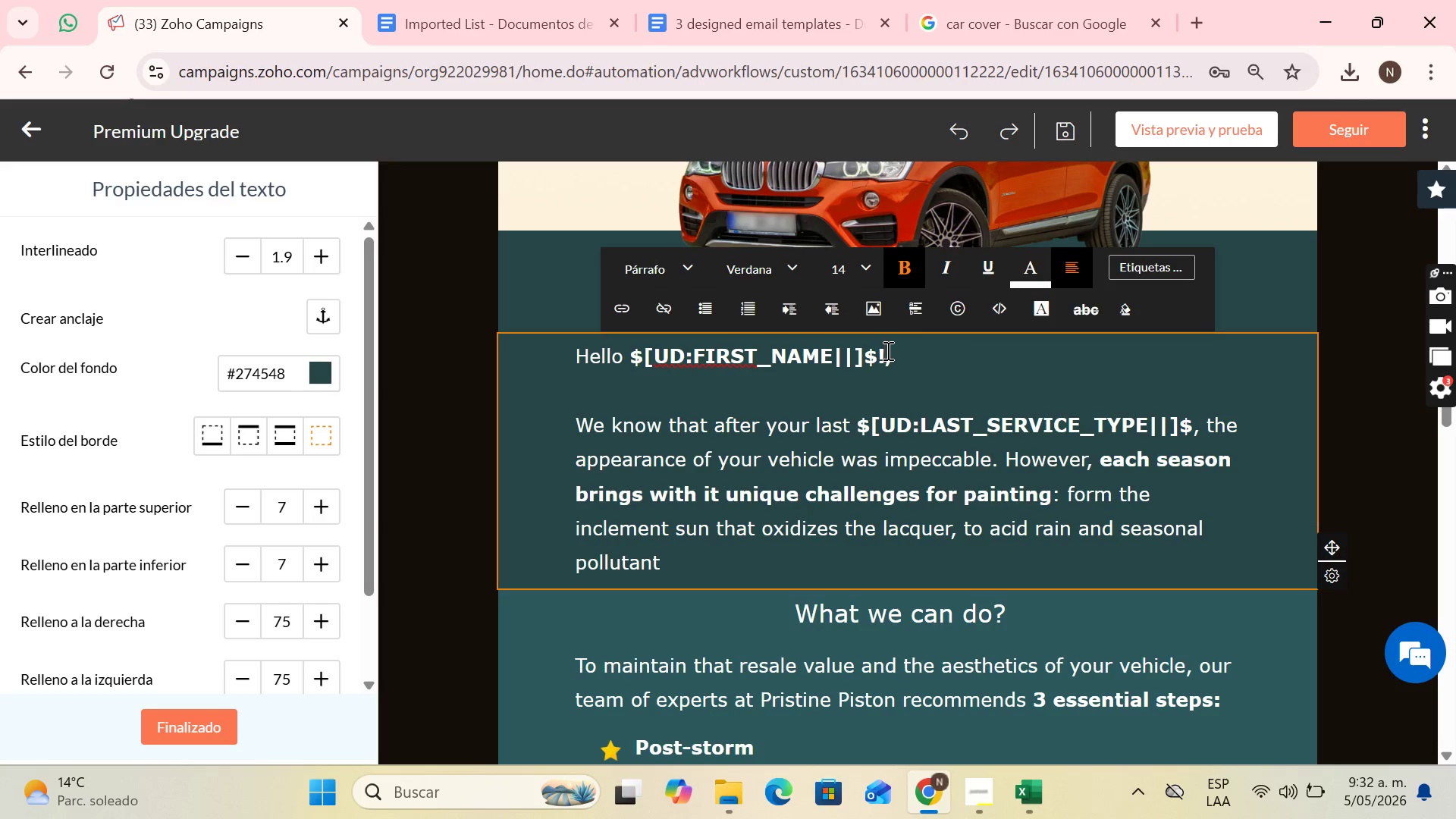 
key(Backspace)
 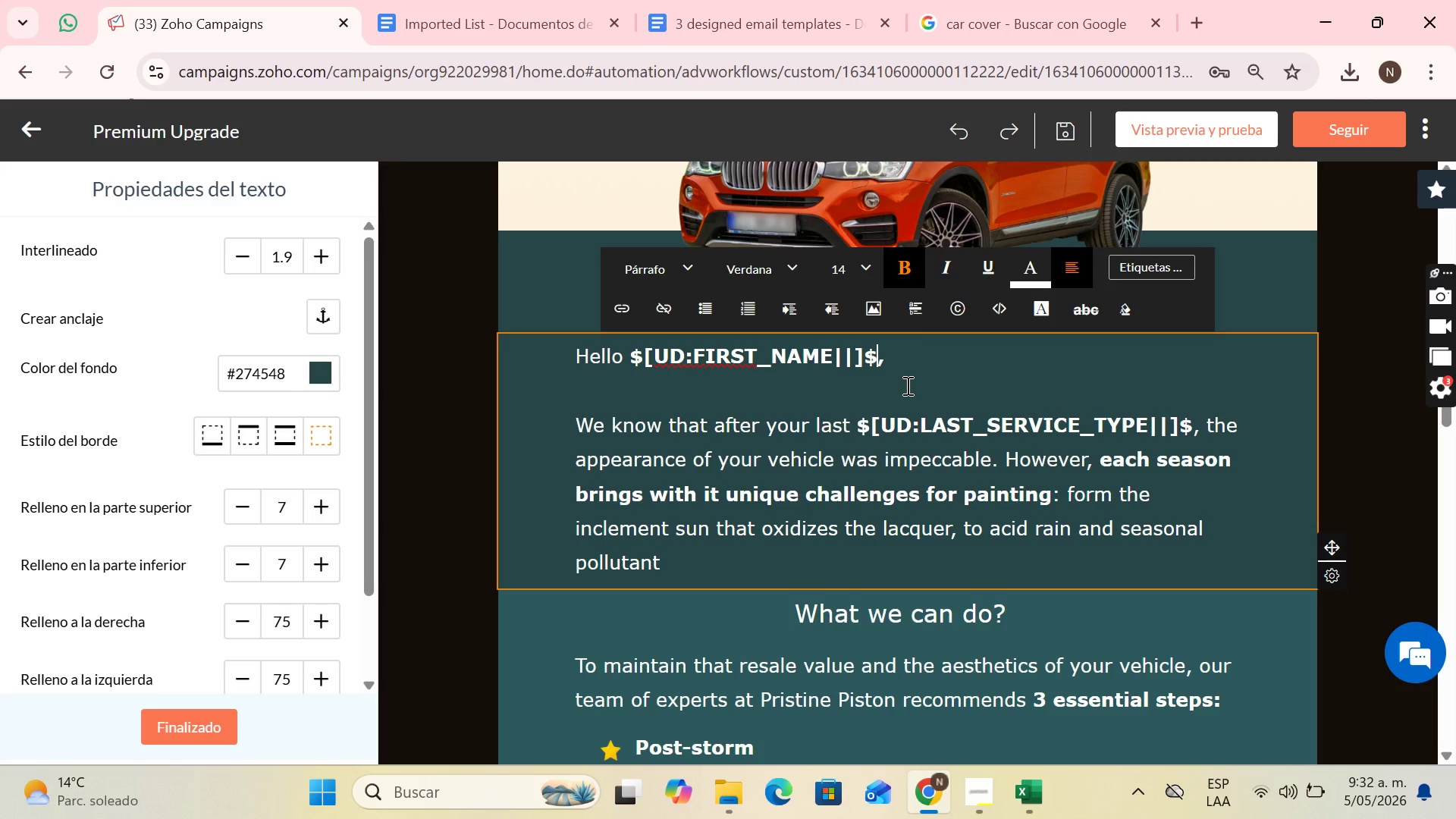 
wait(24.56)
 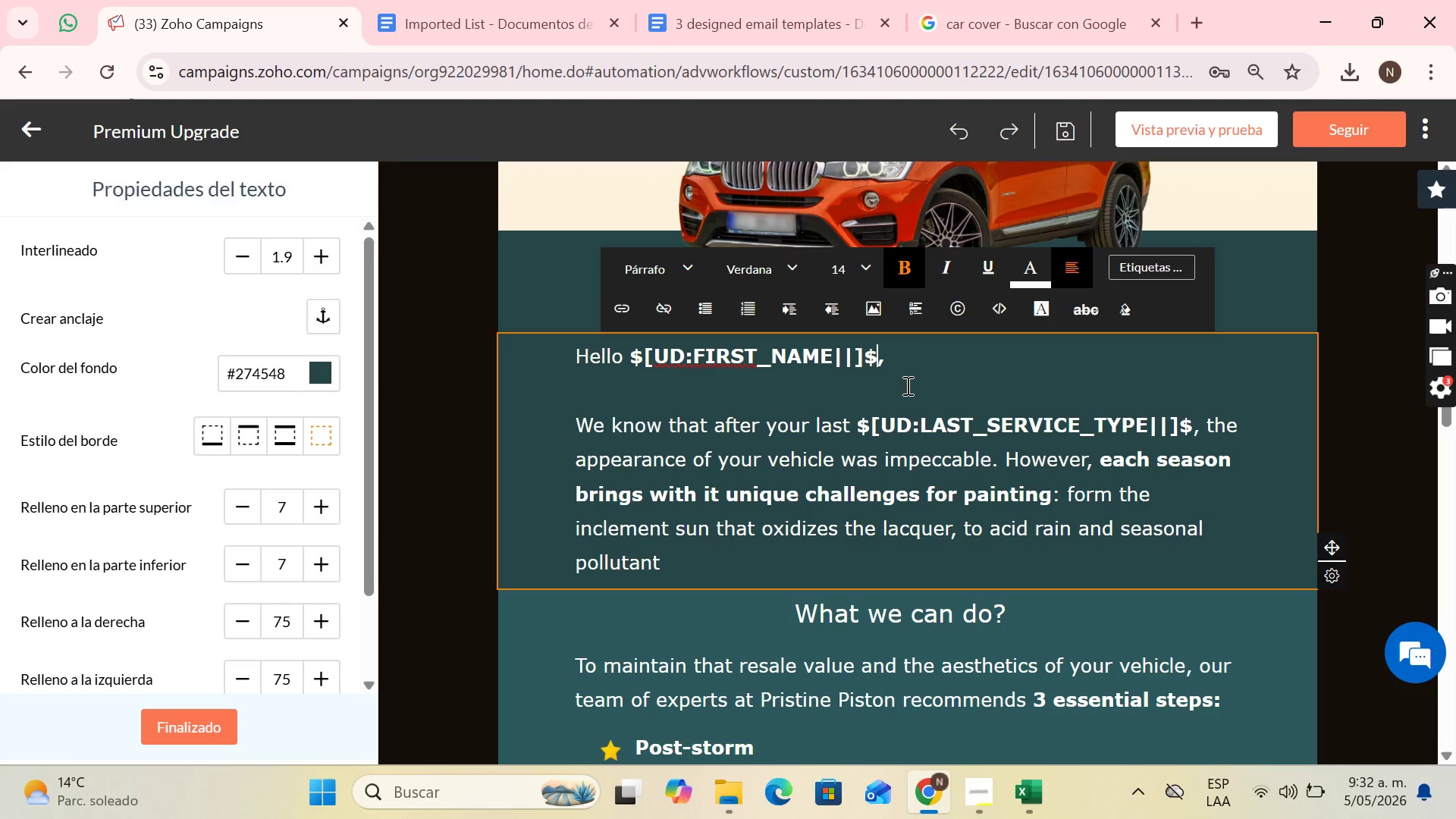 
left_click_drag(start_coordinate=[595, 422], to_coordinate=[710, 577])
 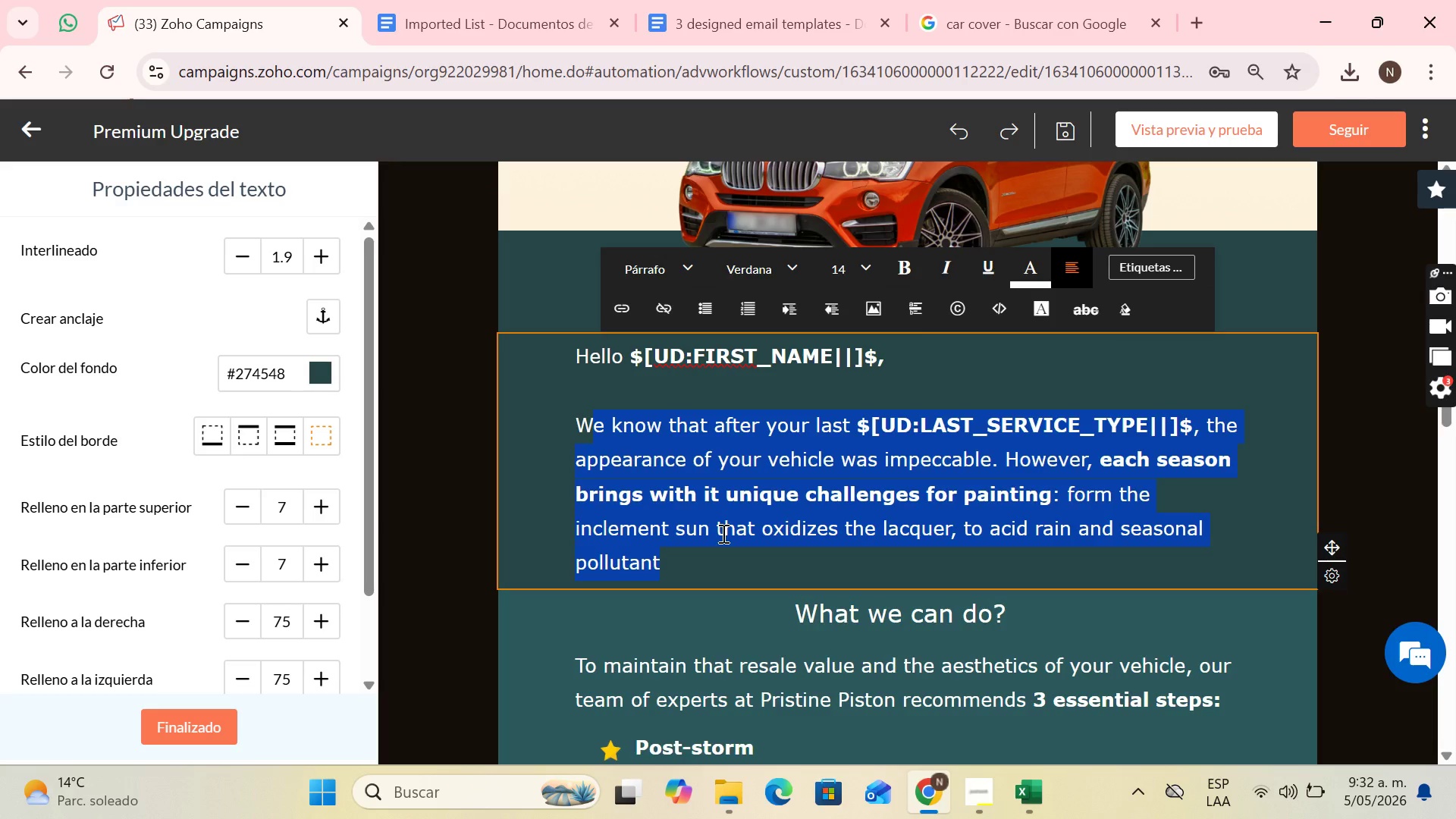 
key(Backspace)
 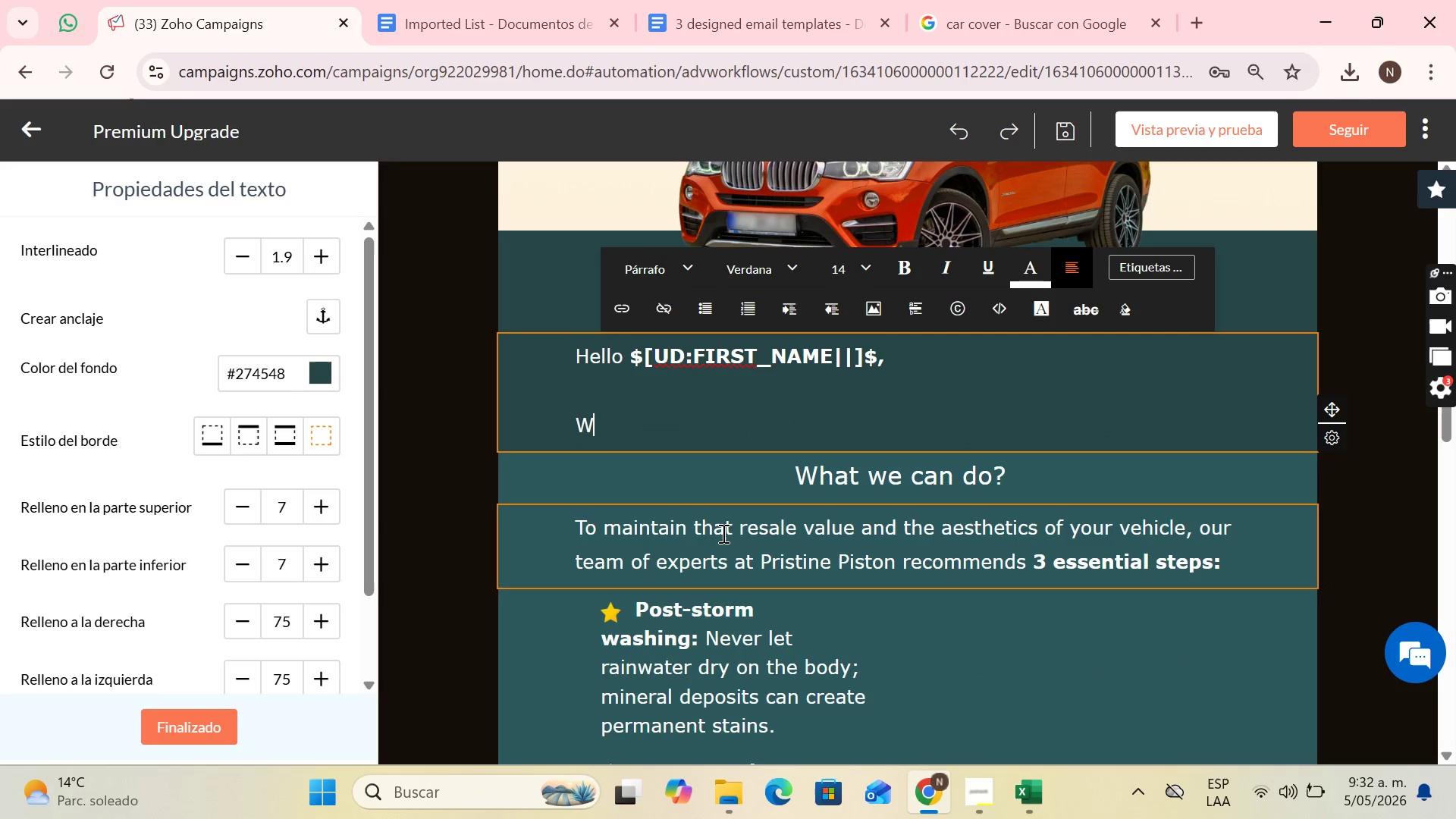 
key(CapsLock)
 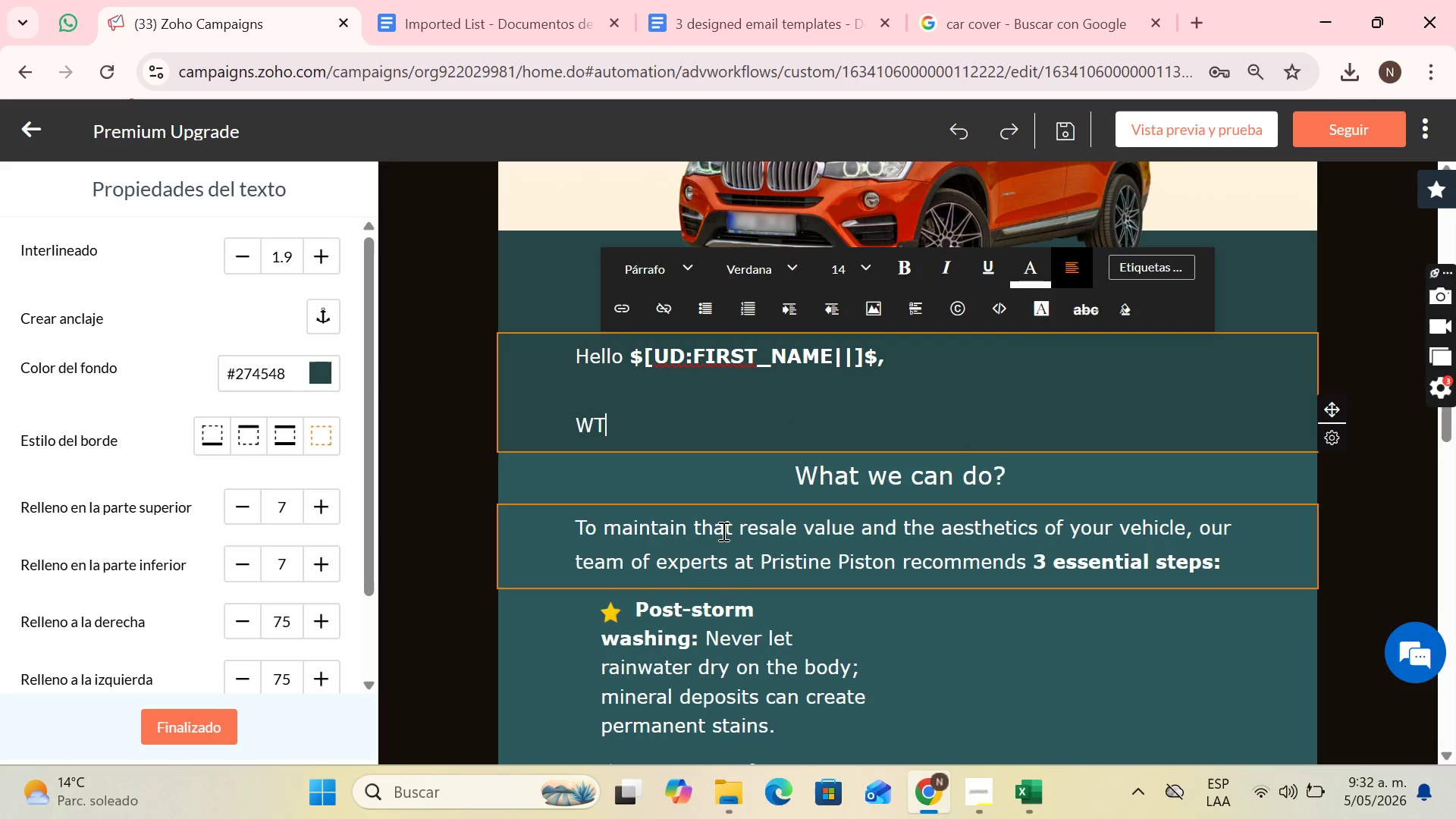 
key(T)
 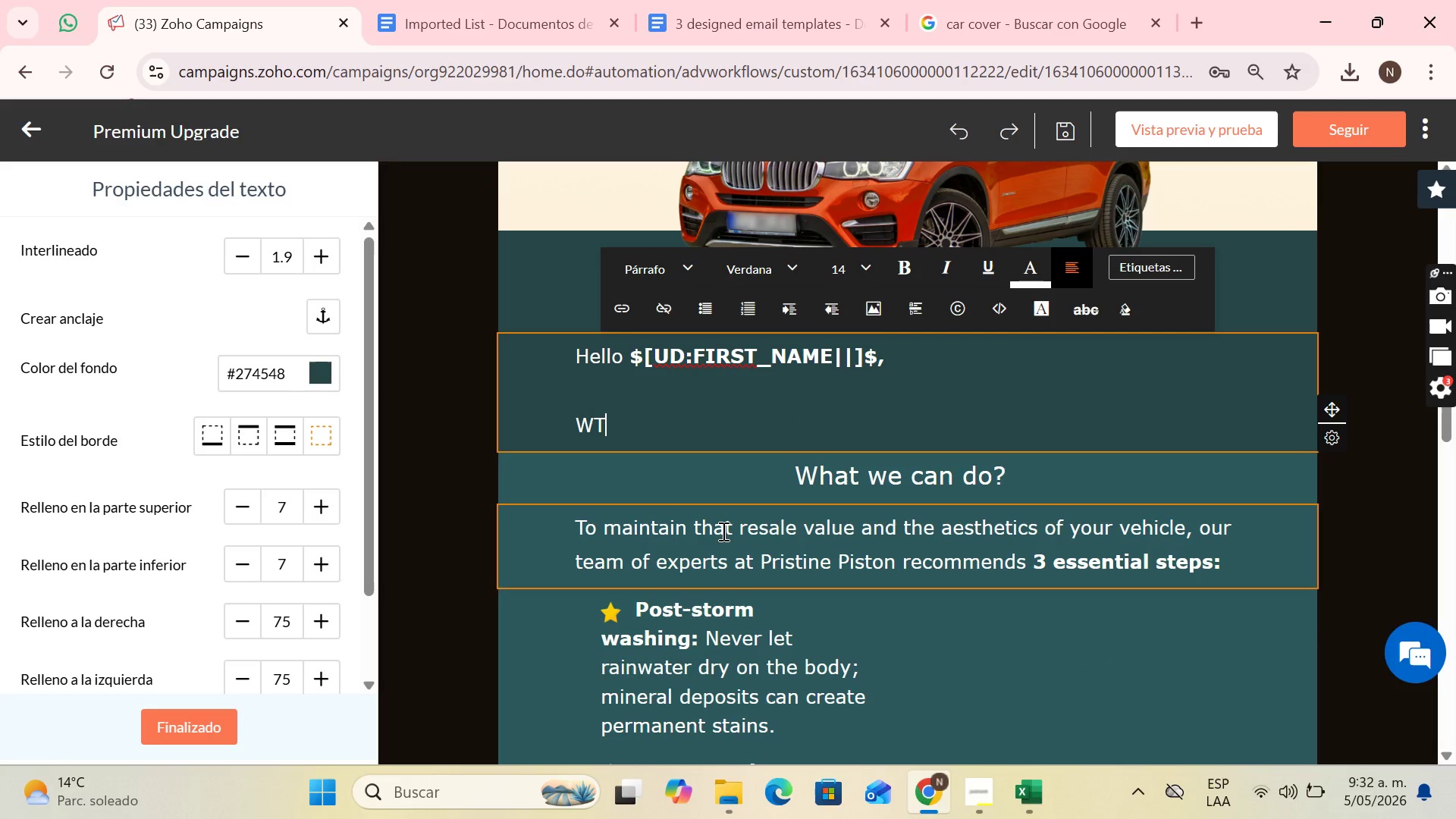 
key(CapsLock)
 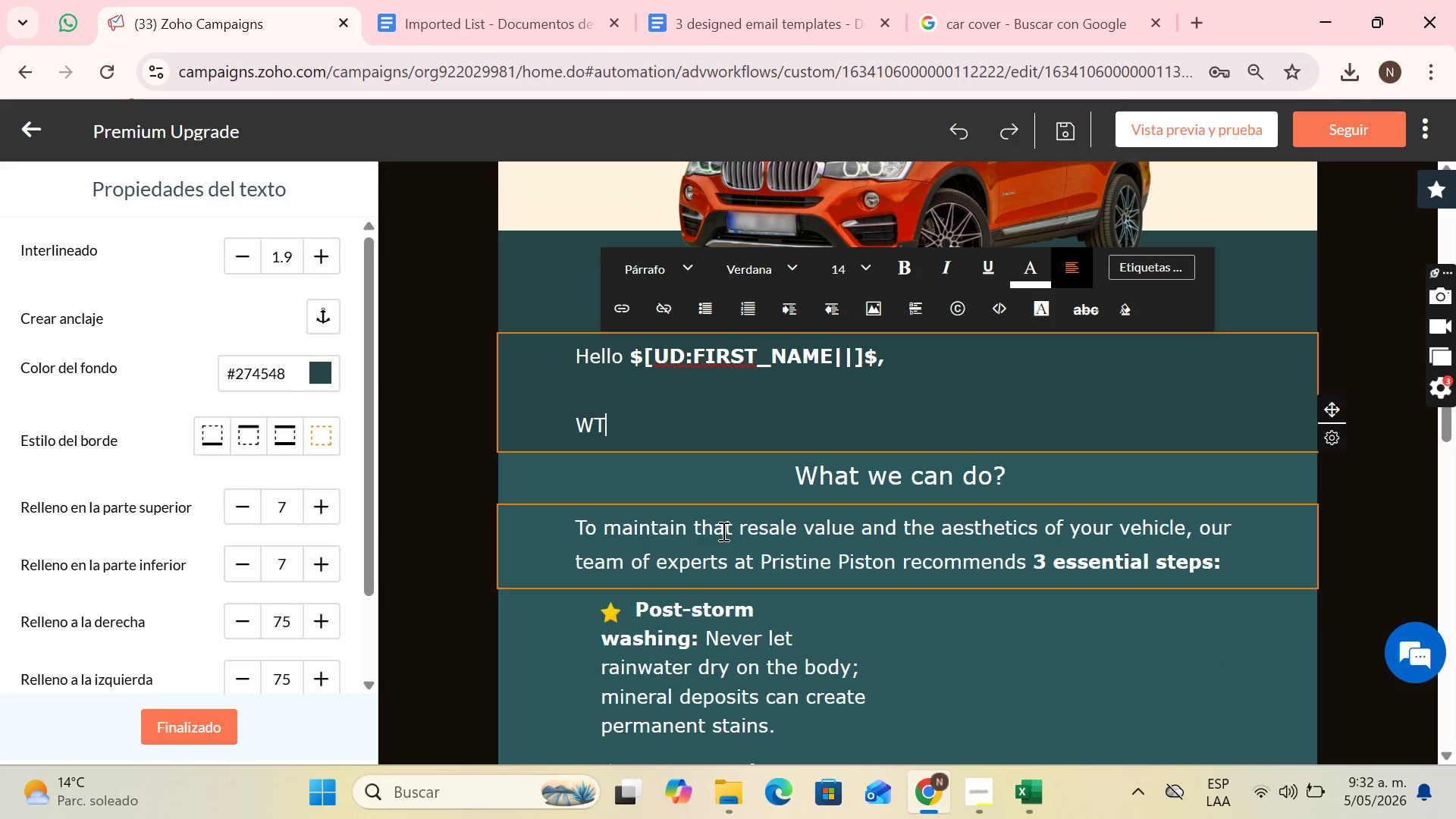 
key(PageUp)
 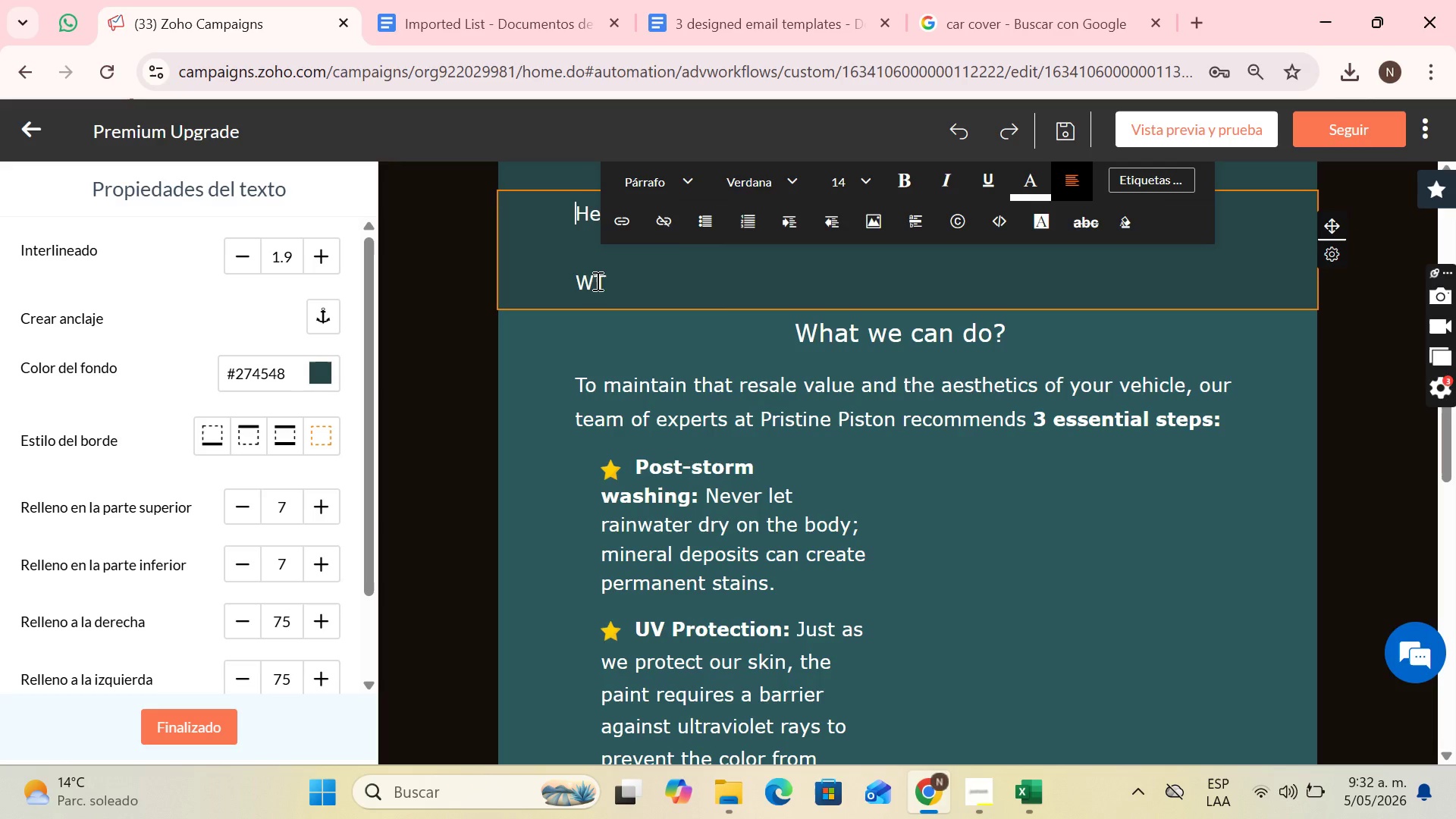 
key(Backspace)
 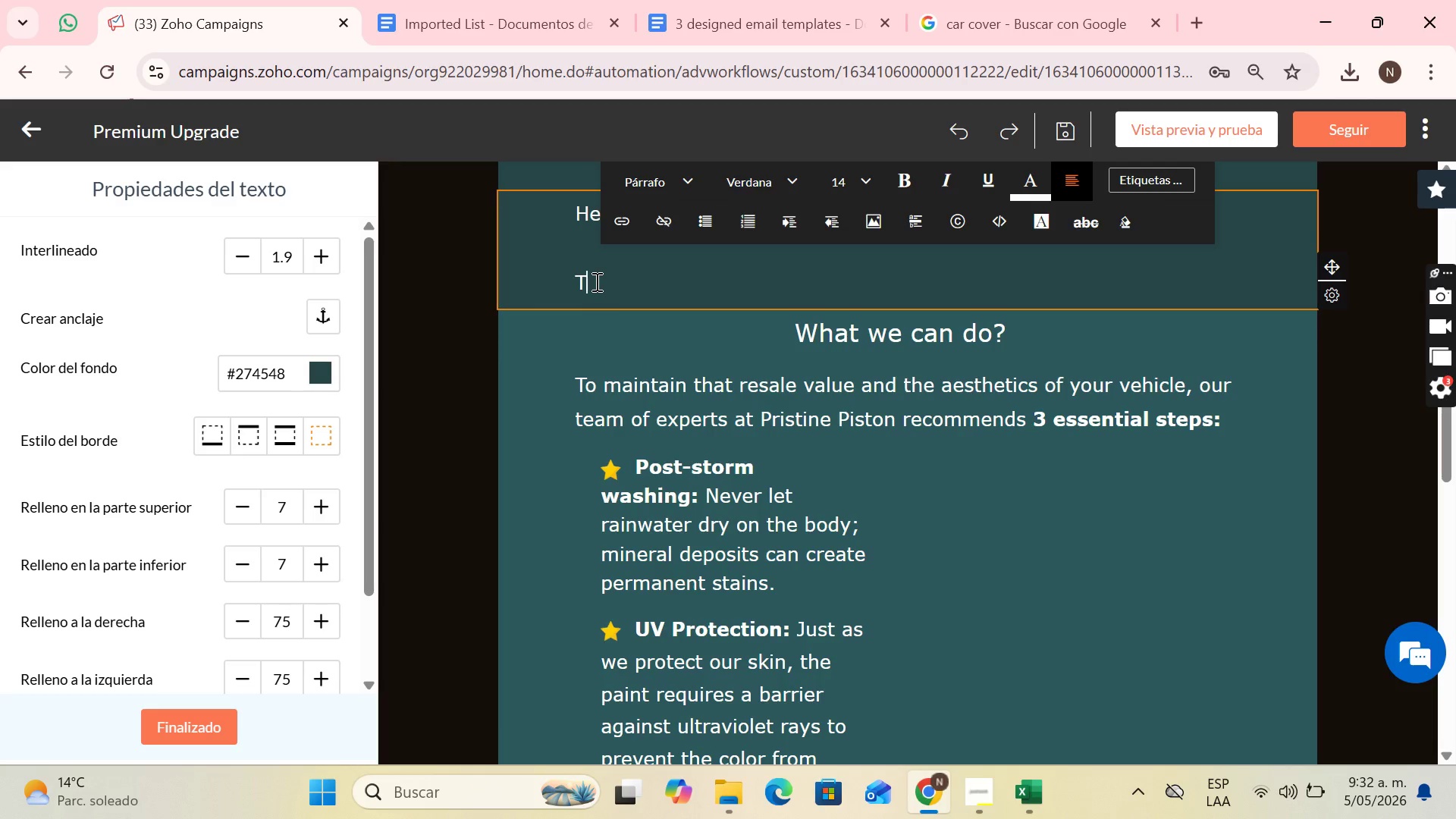 
key(ArrowRight)
 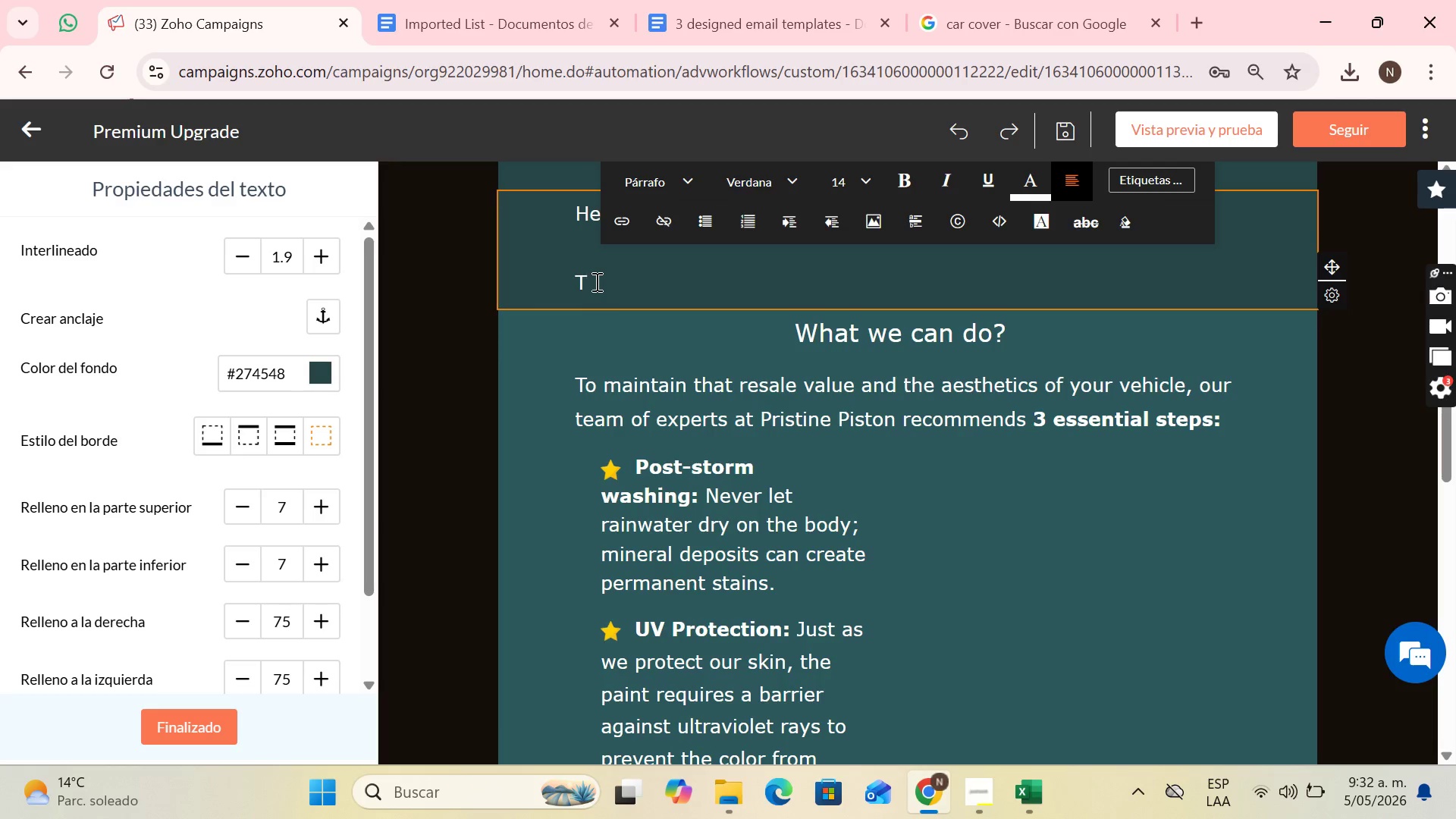 
type(hrough)
 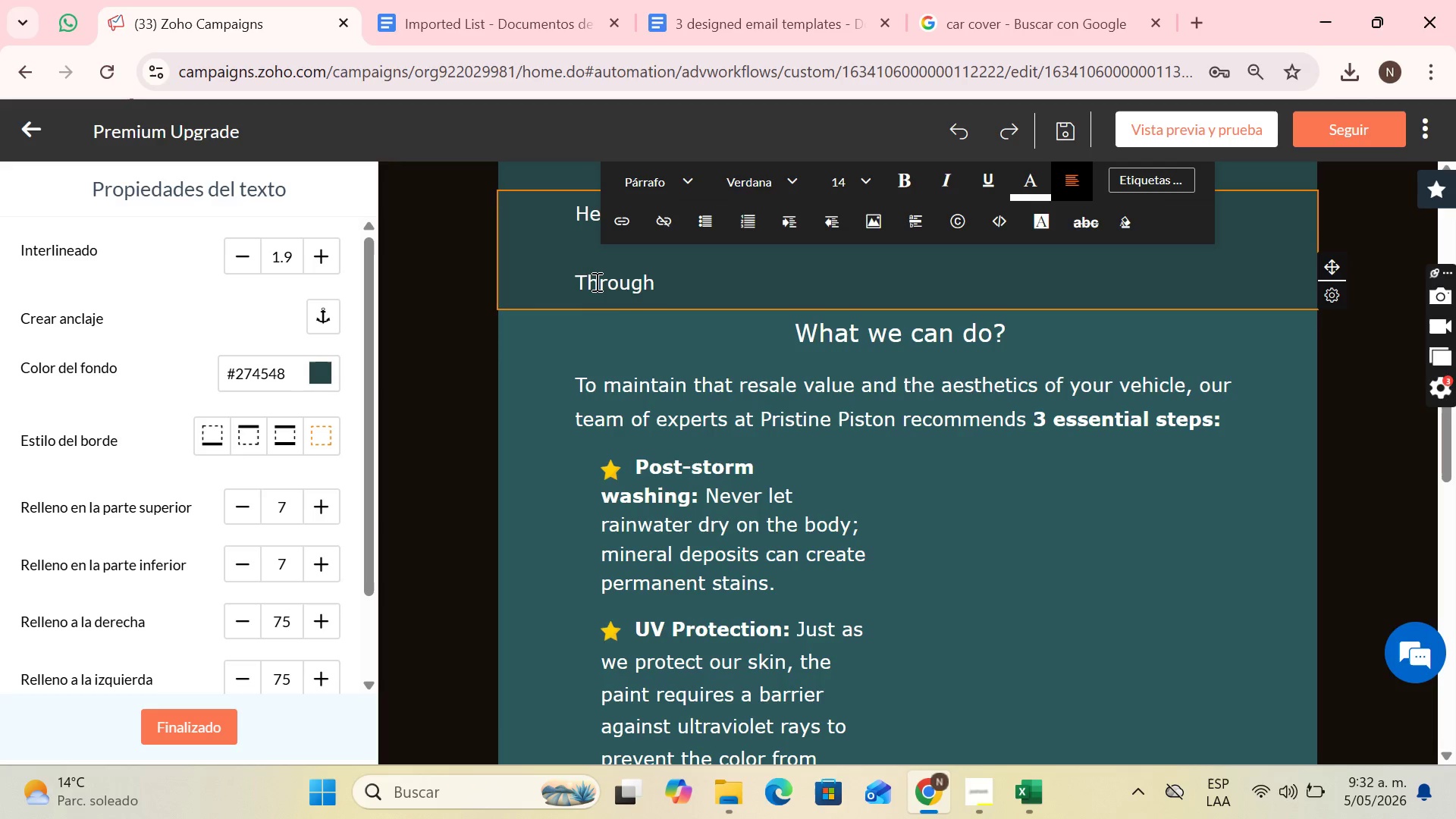 
key(Space)
 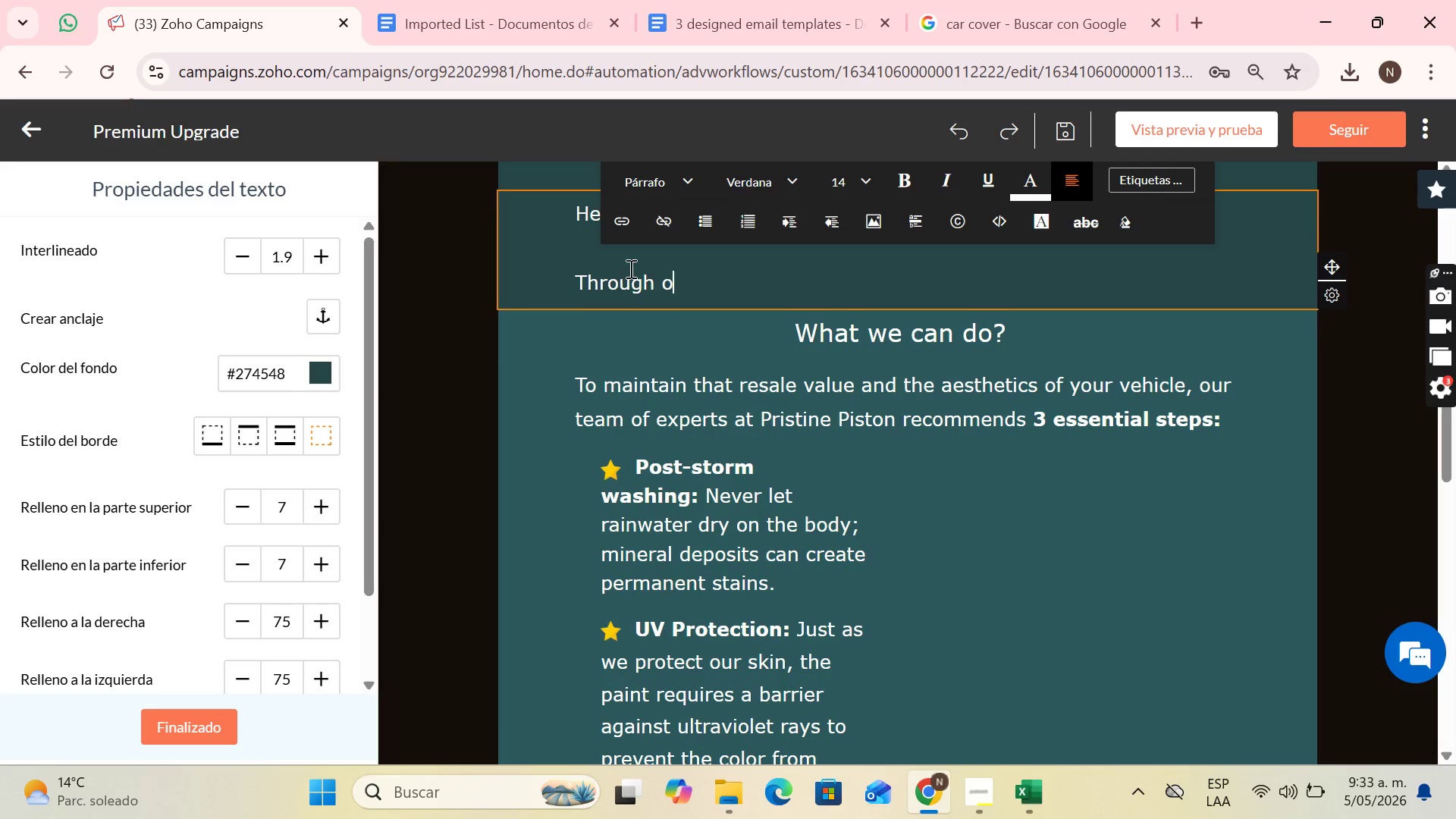 
type(our lastest )
key(Backspace)
key(Backspace)
key(Backspace)
key(Backspace)
key(Backspace)
key(Backspace)
type(test )
 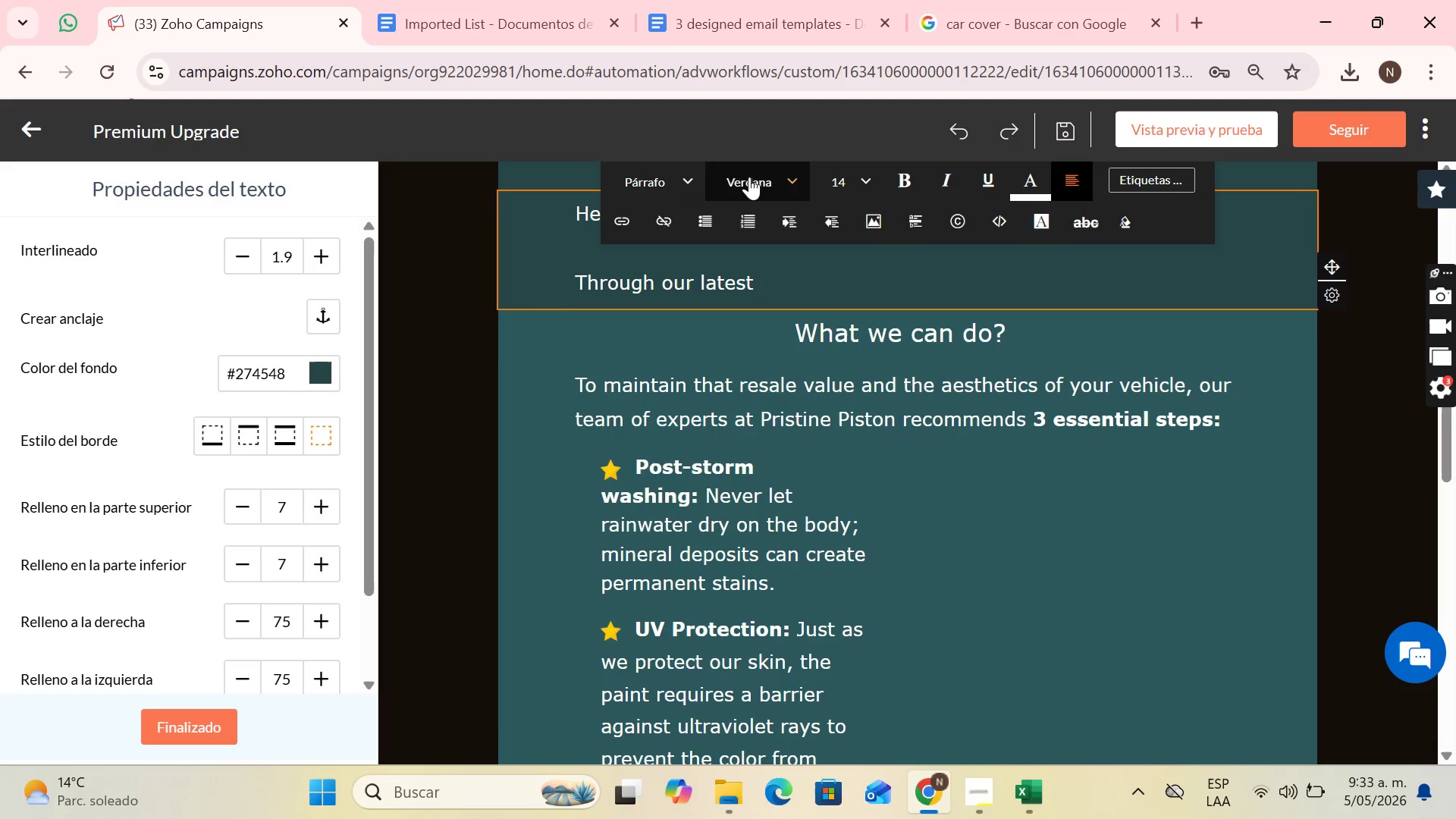 
type(emails, we have shared why Ceramic Coait)
key(Backspace)
key(Backspace)
type(ting is )
 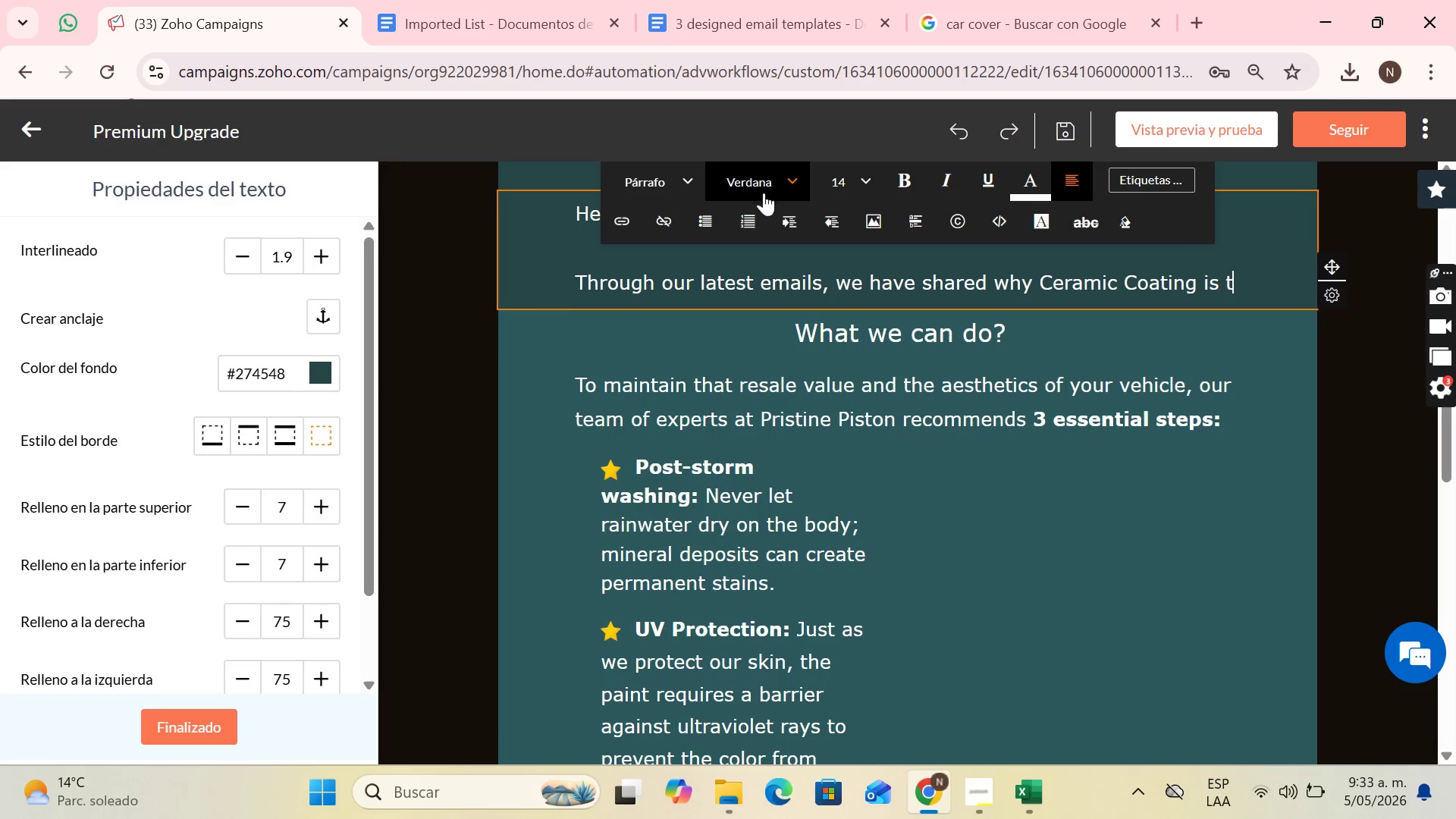 
type(the gold standard in automotive protection. a)
key(Backspace)
type(After your previous)
 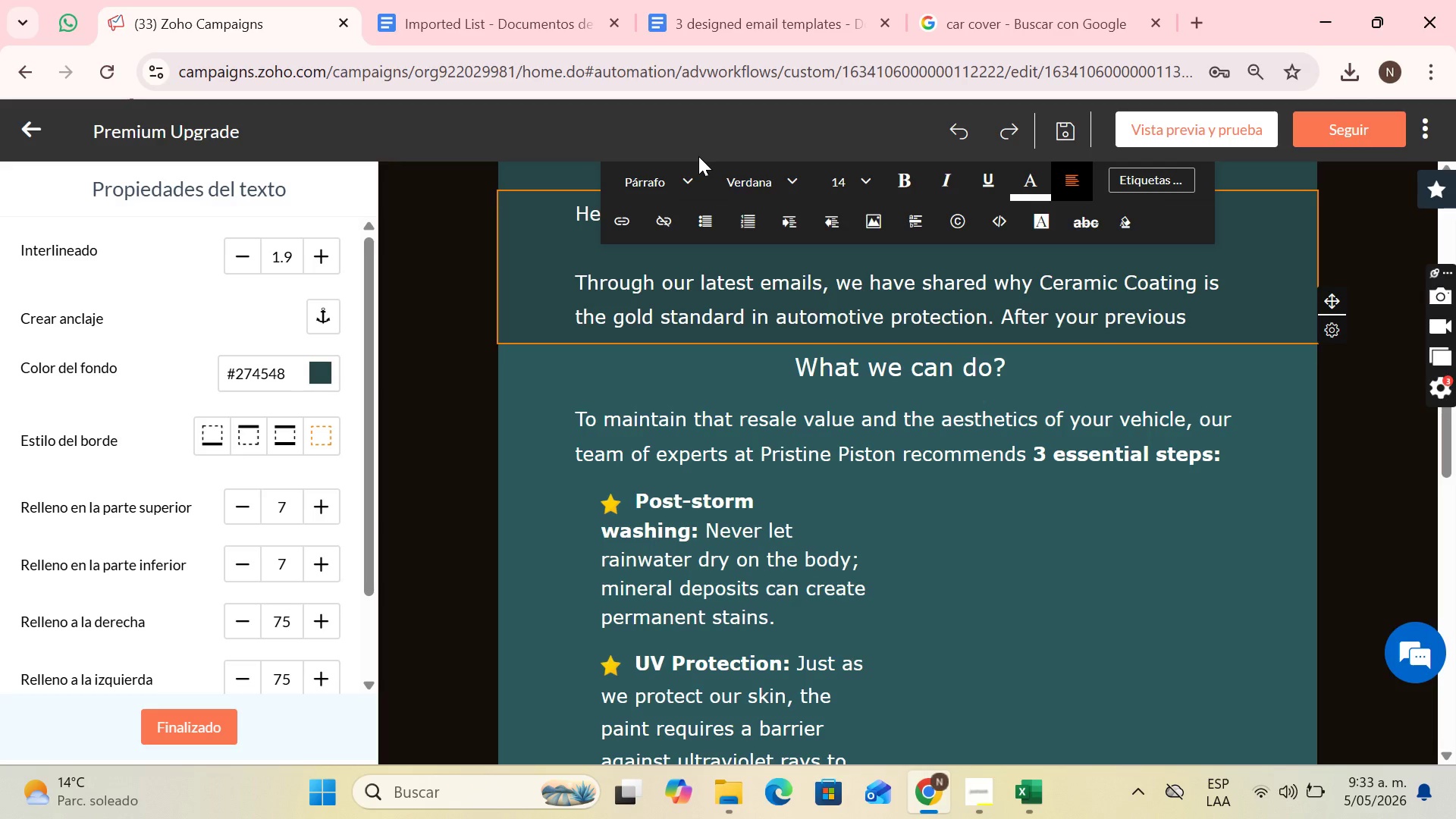 
wait(7.95)
 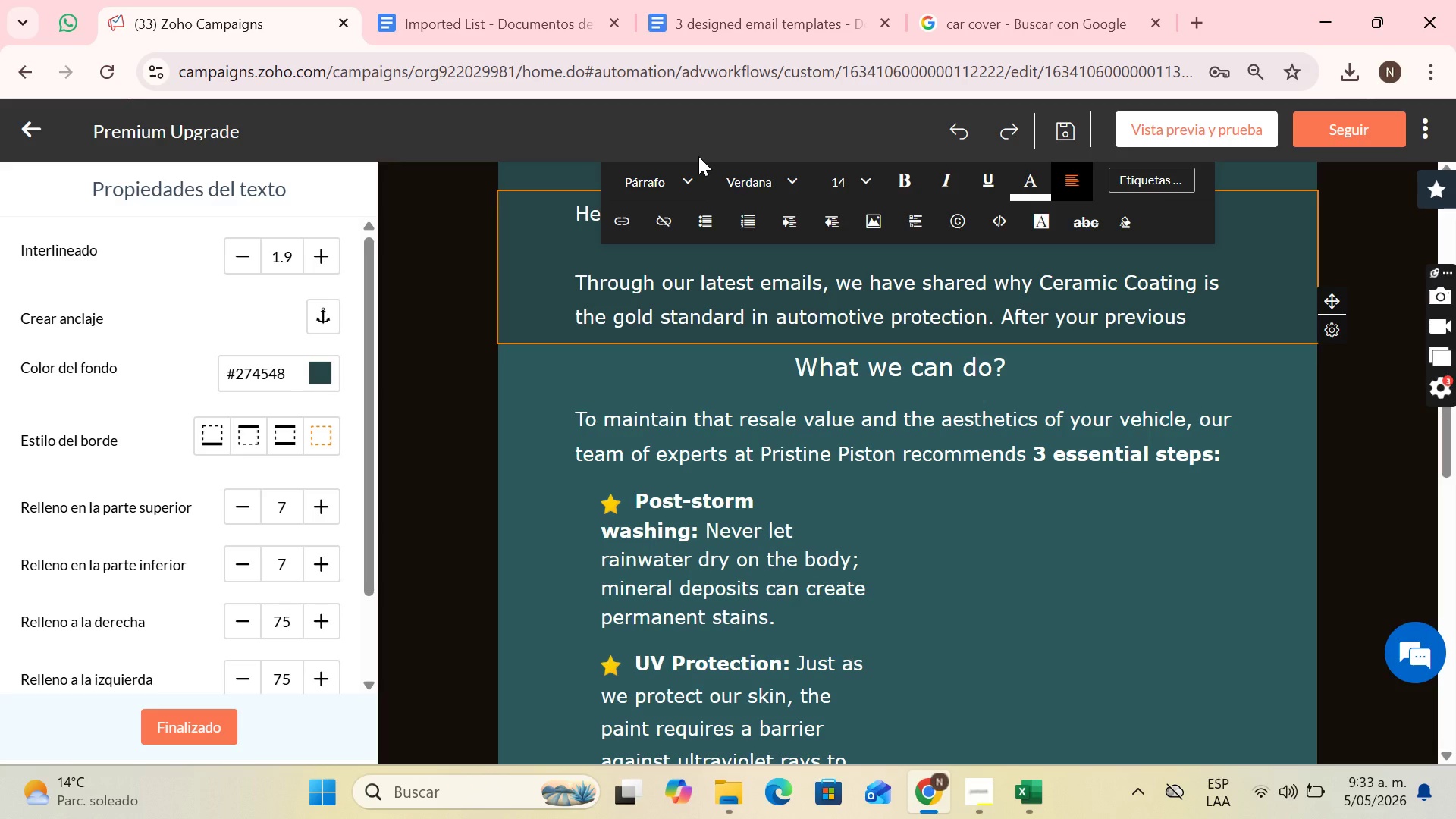 
key(Space)
 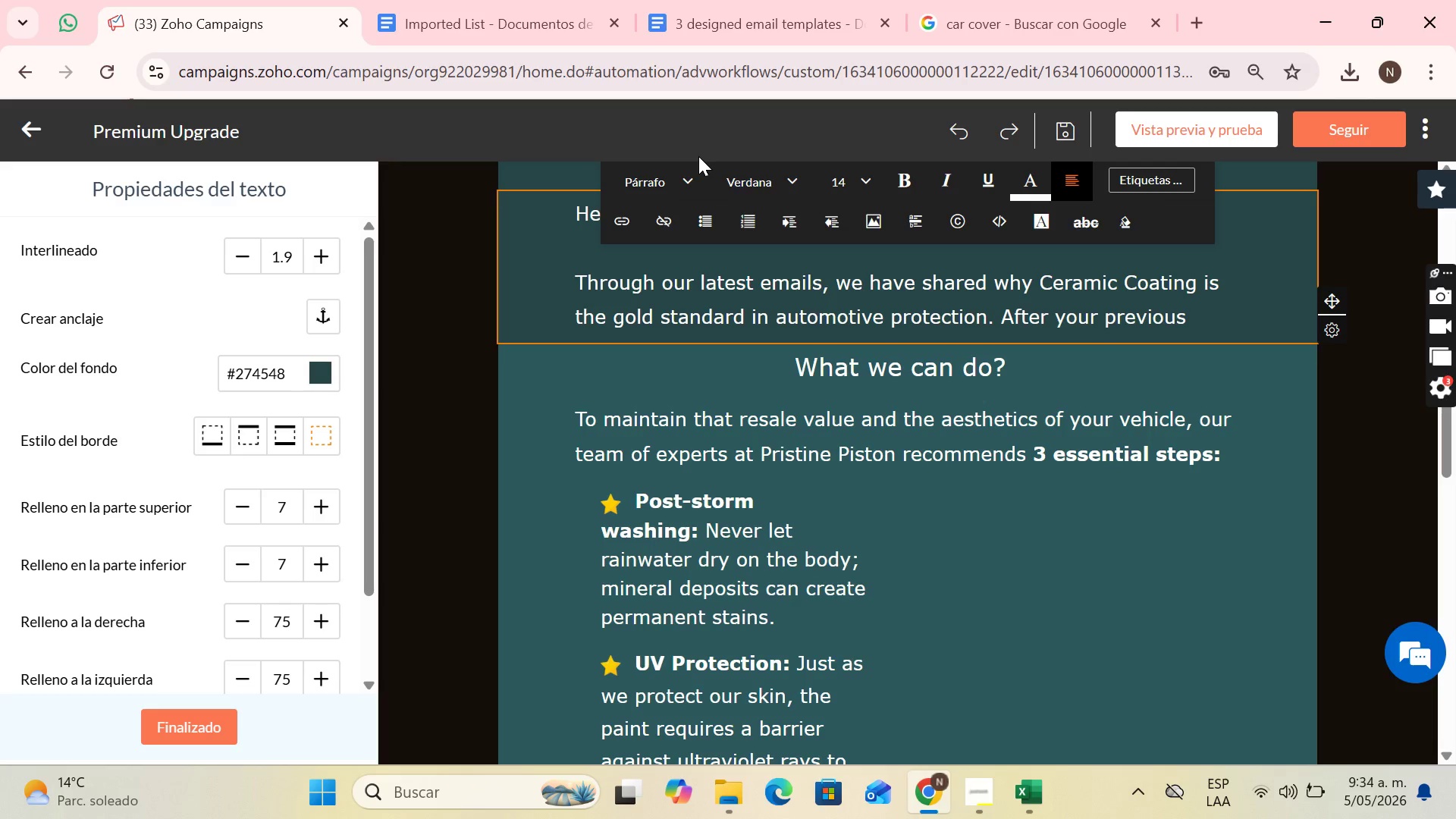 
wait(8.73)
 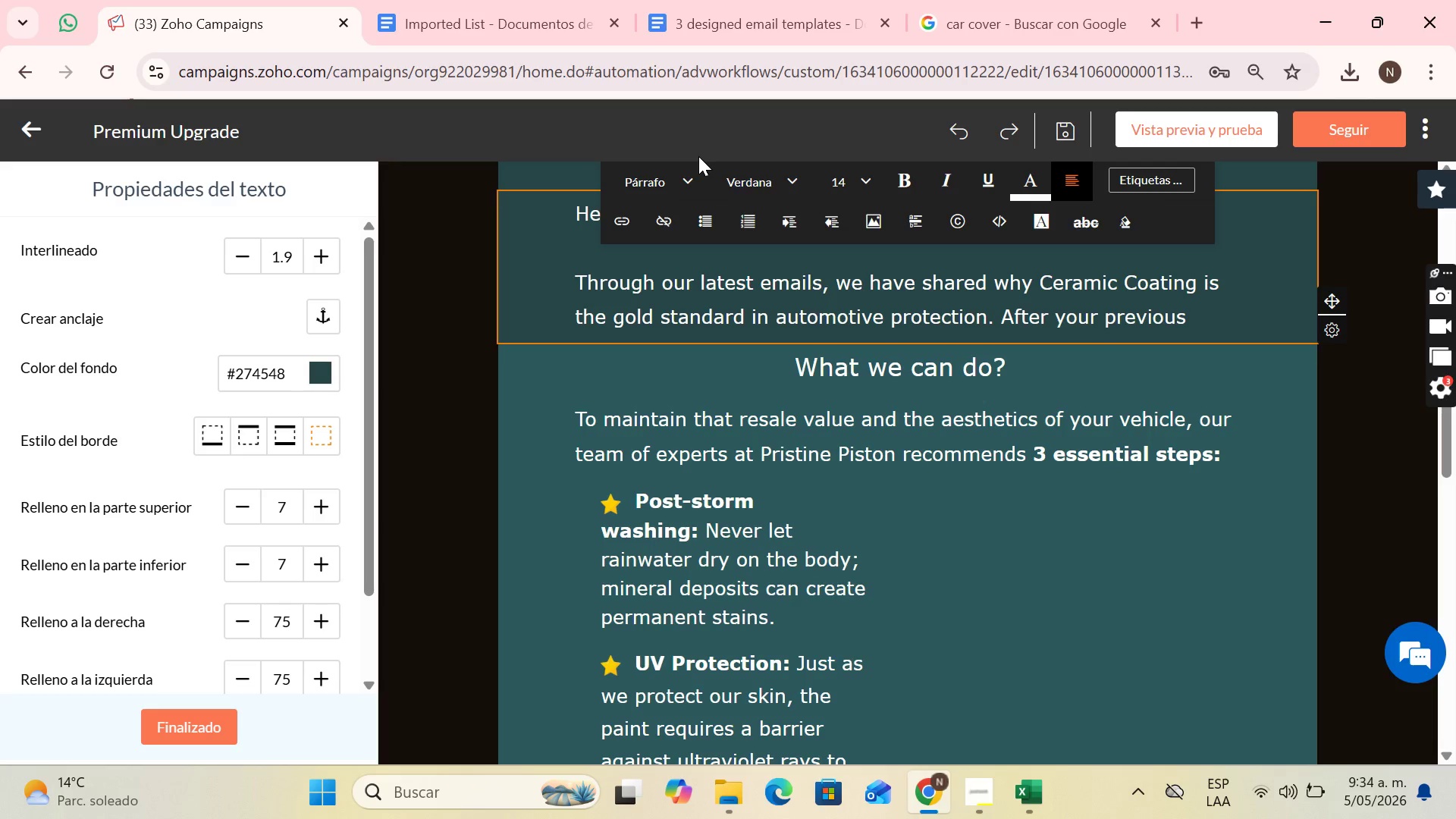 
type(experience with our )
 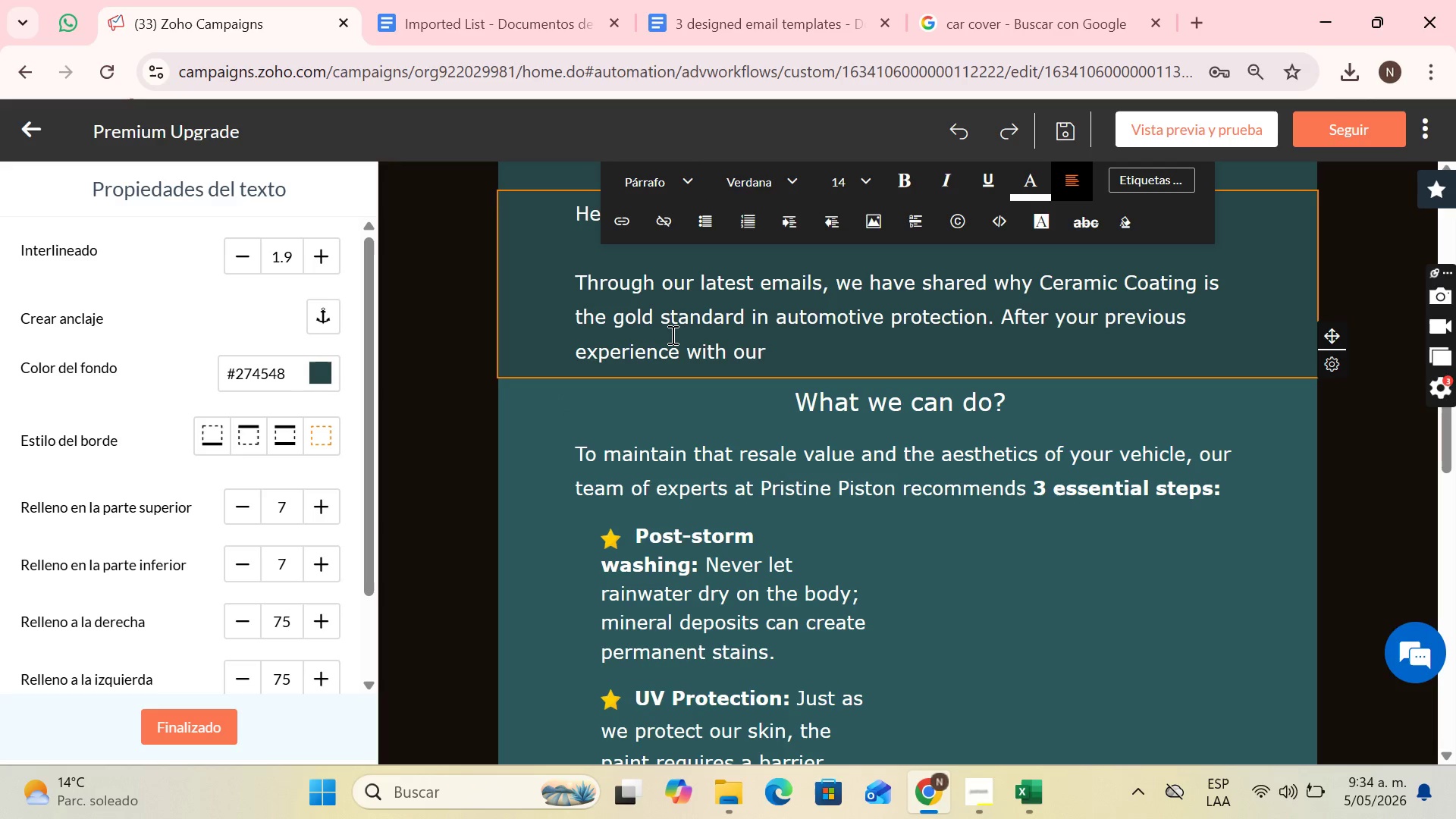 
wait(7.77)
 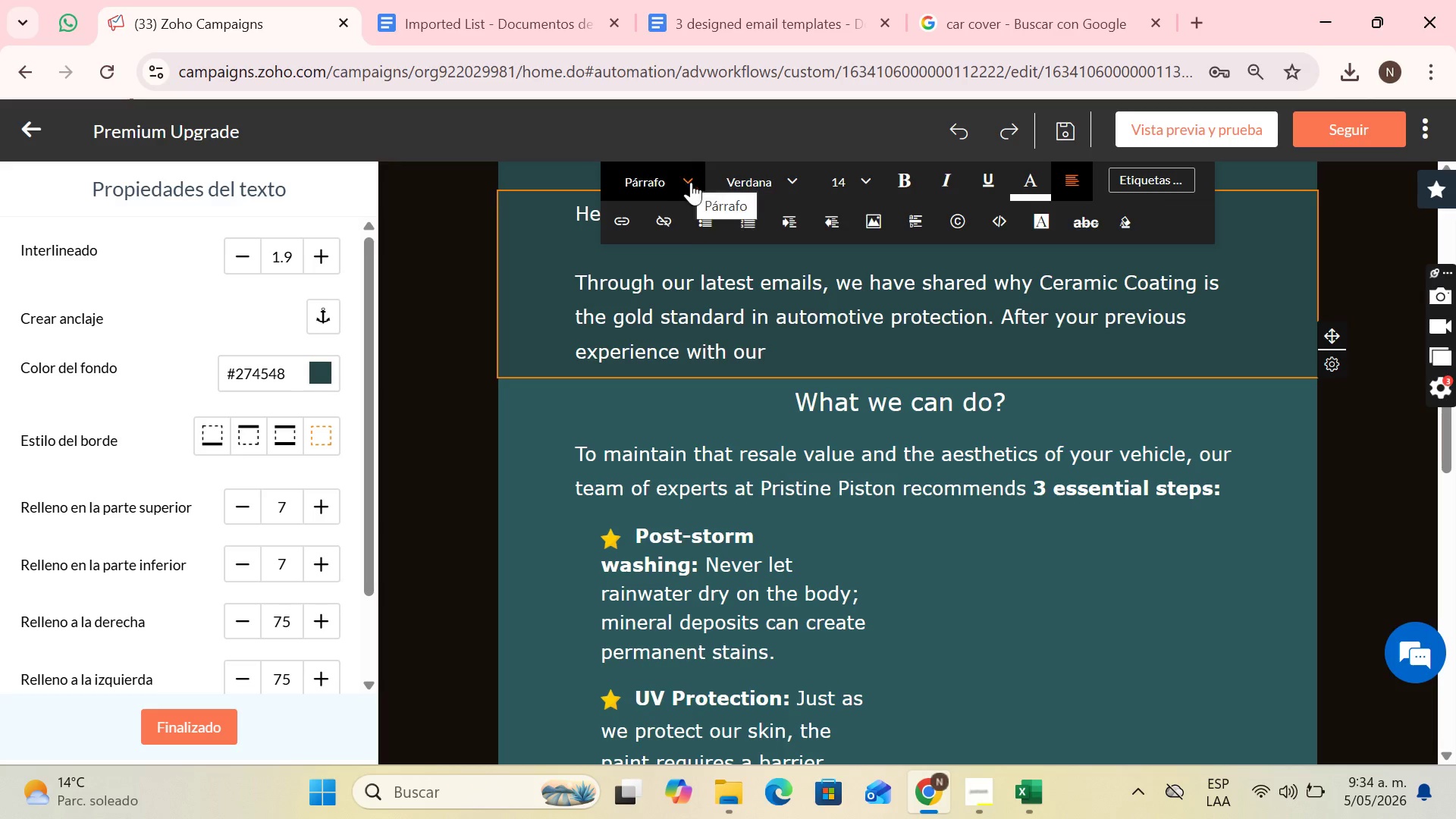 
left_click([1138, 180])
 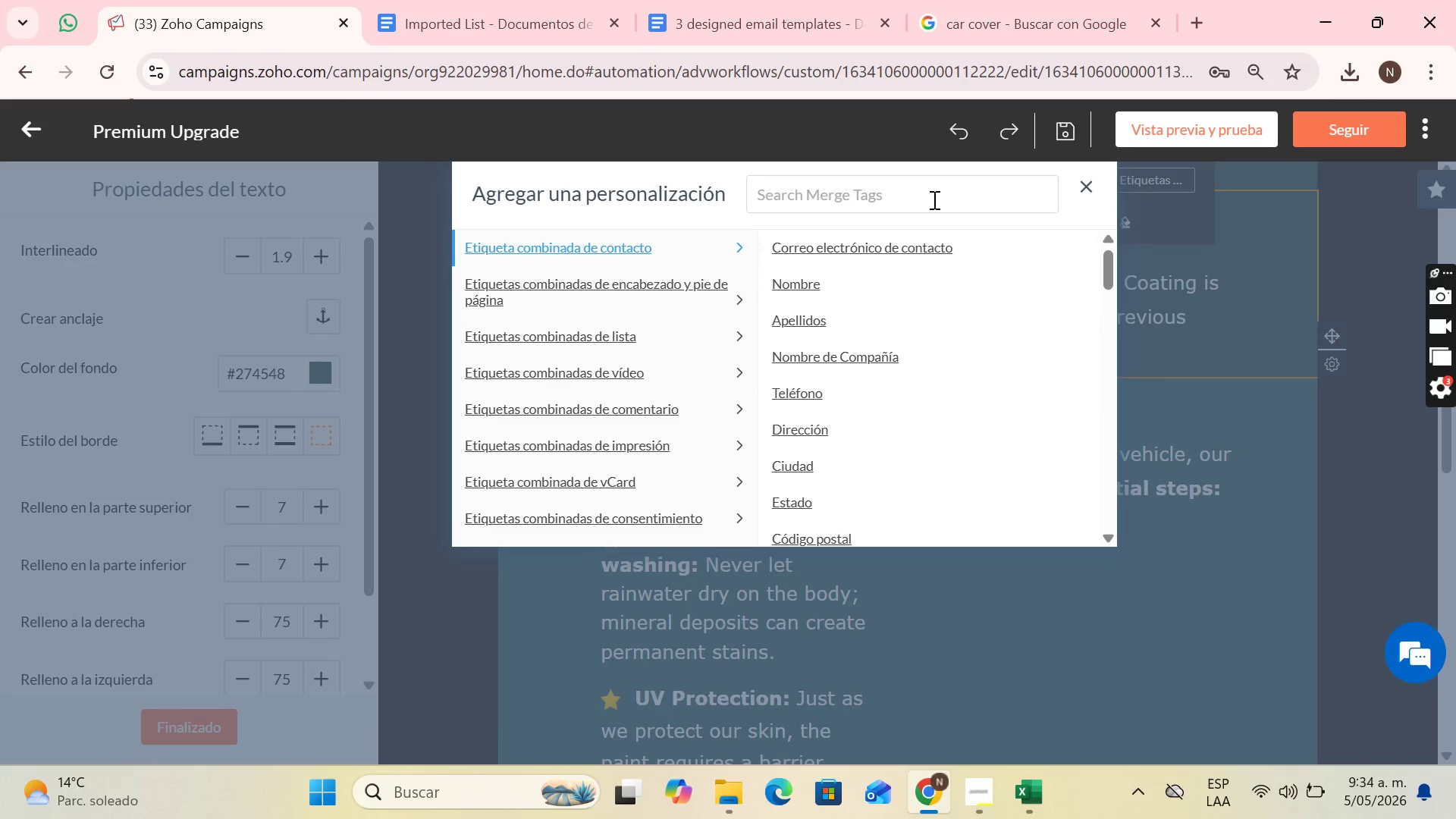 
left_click([933, 199])
 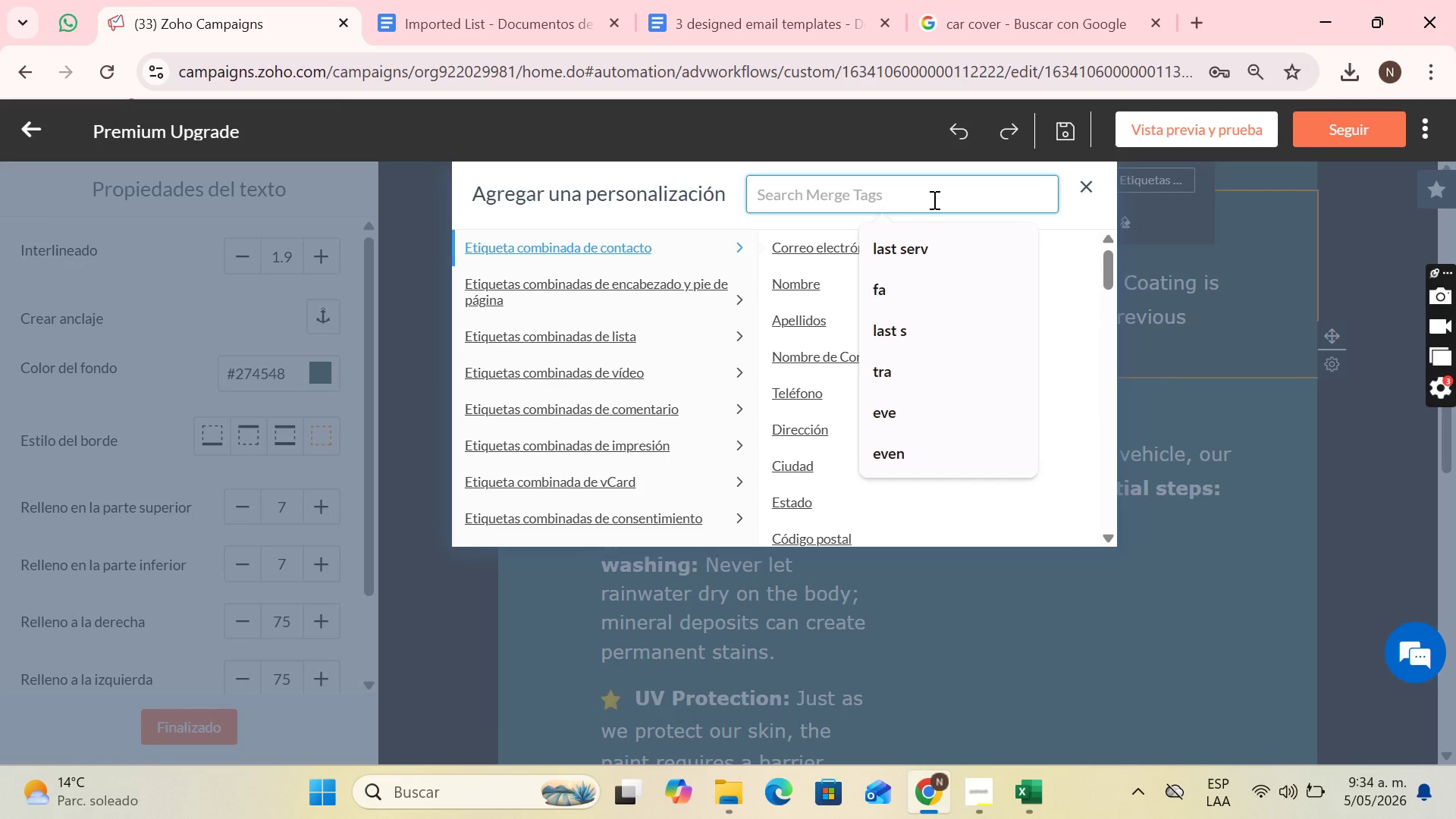 
type(last)
 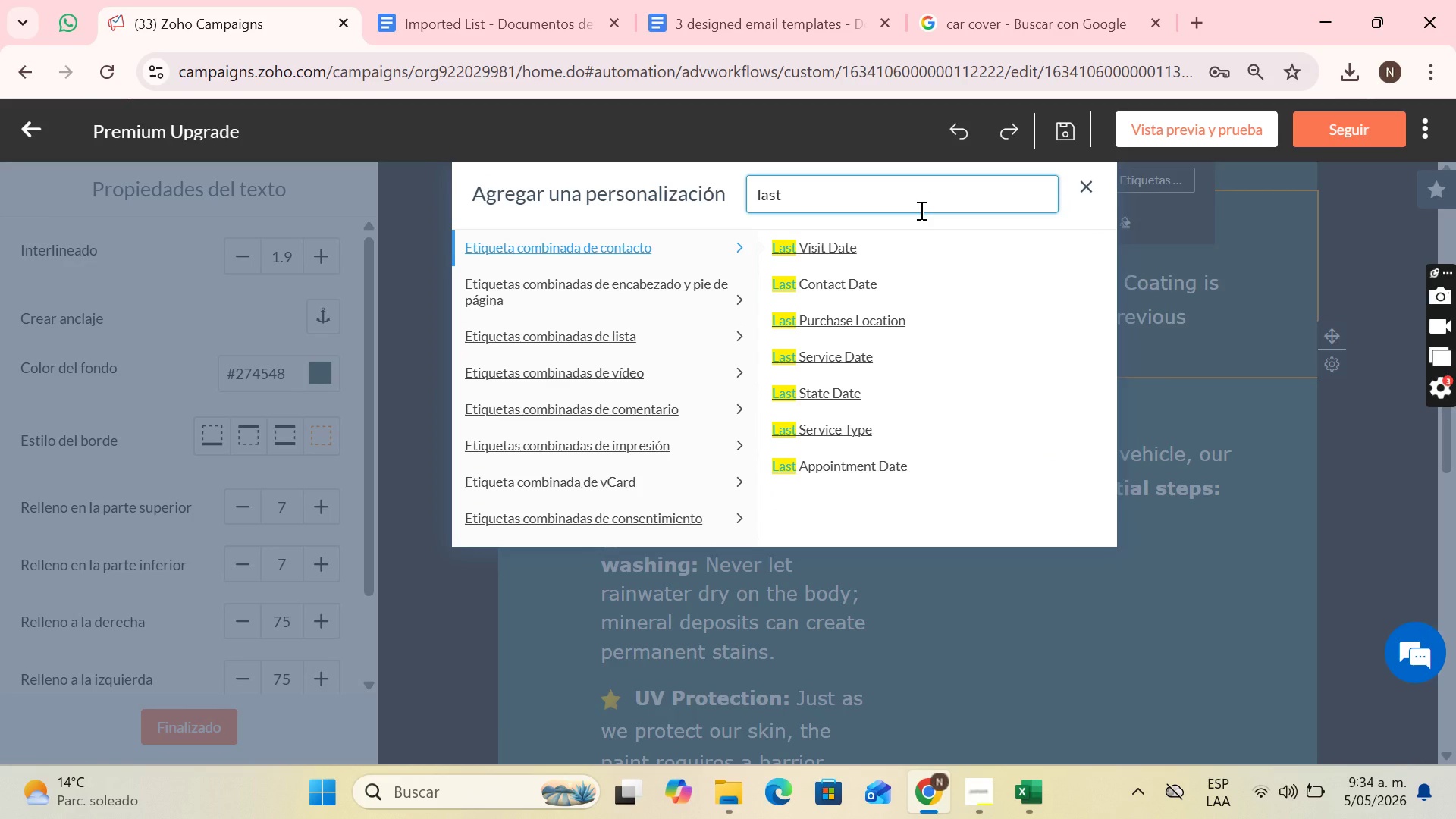 
type( ser)
 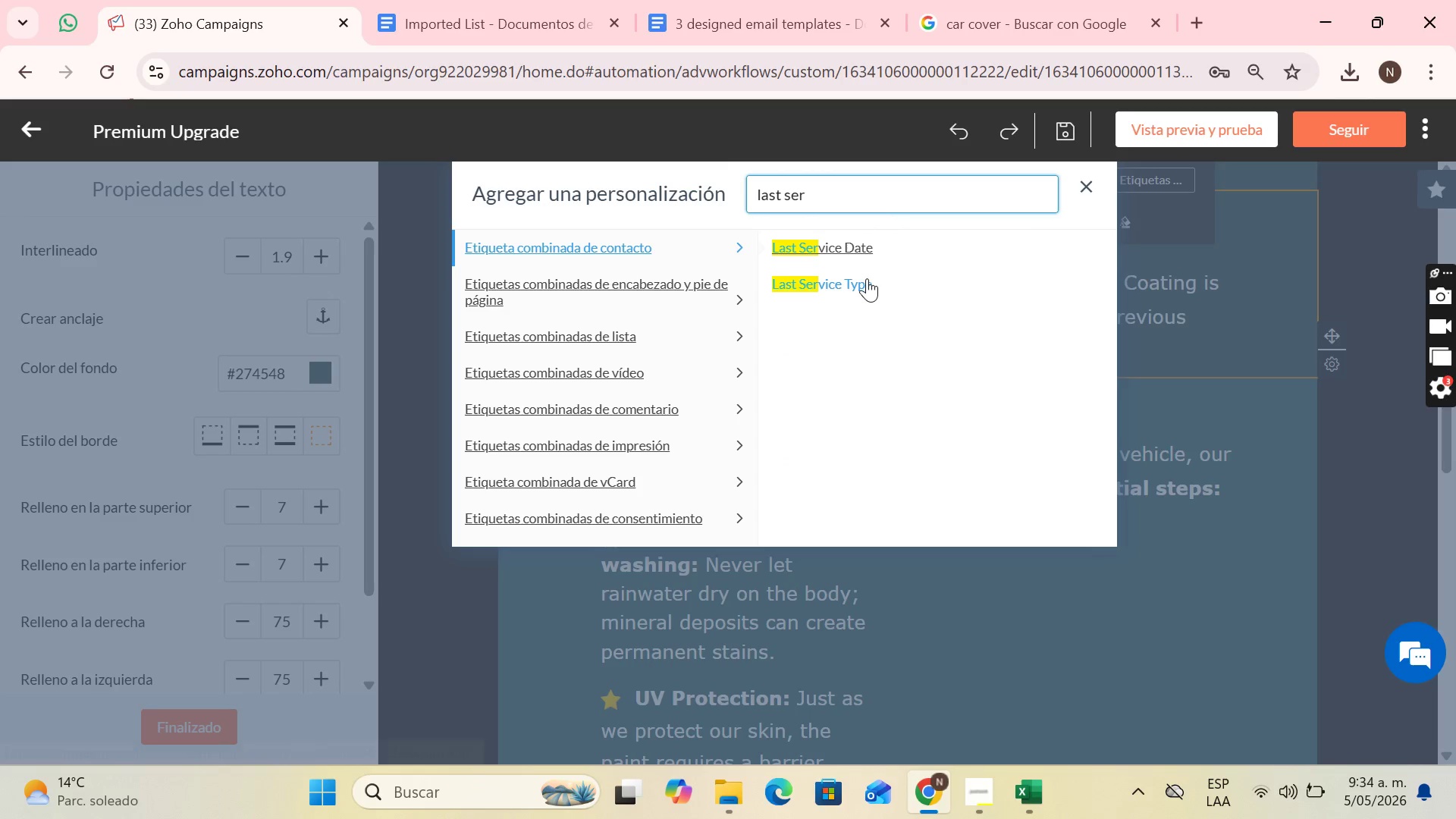 
left_click([867, 278])
 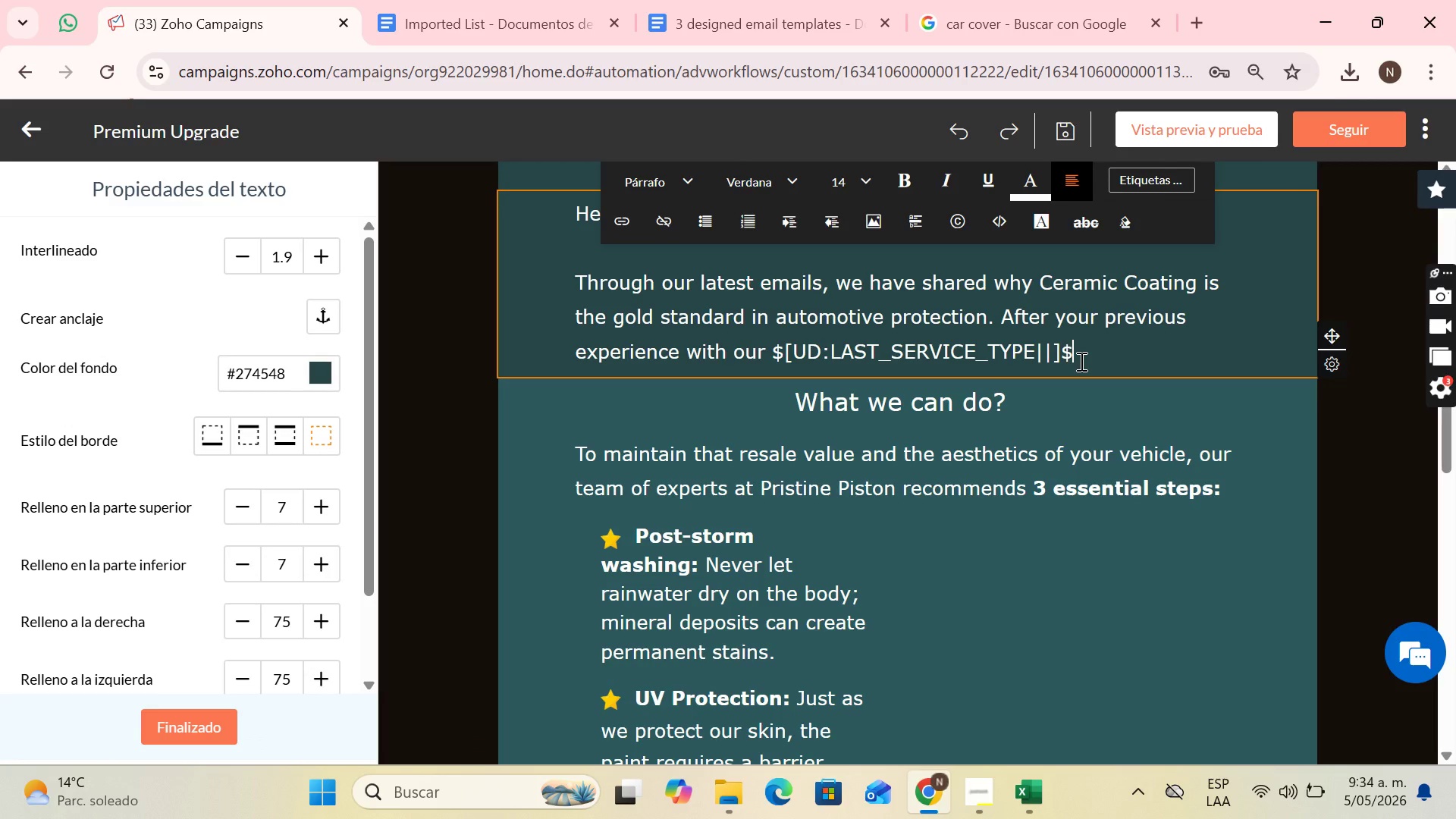 
wait(8.54)
 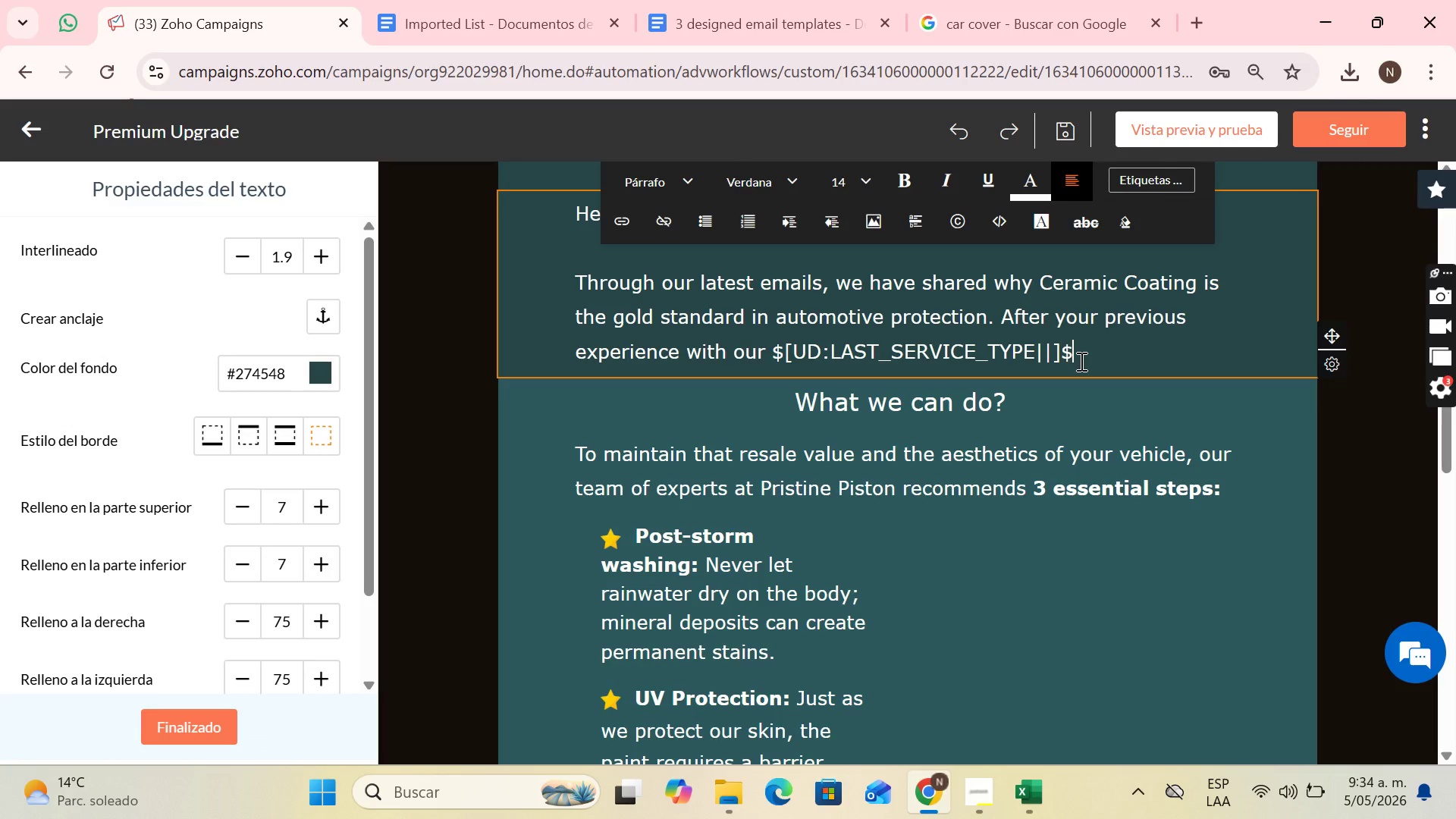 
mouse_move([989, 44])
 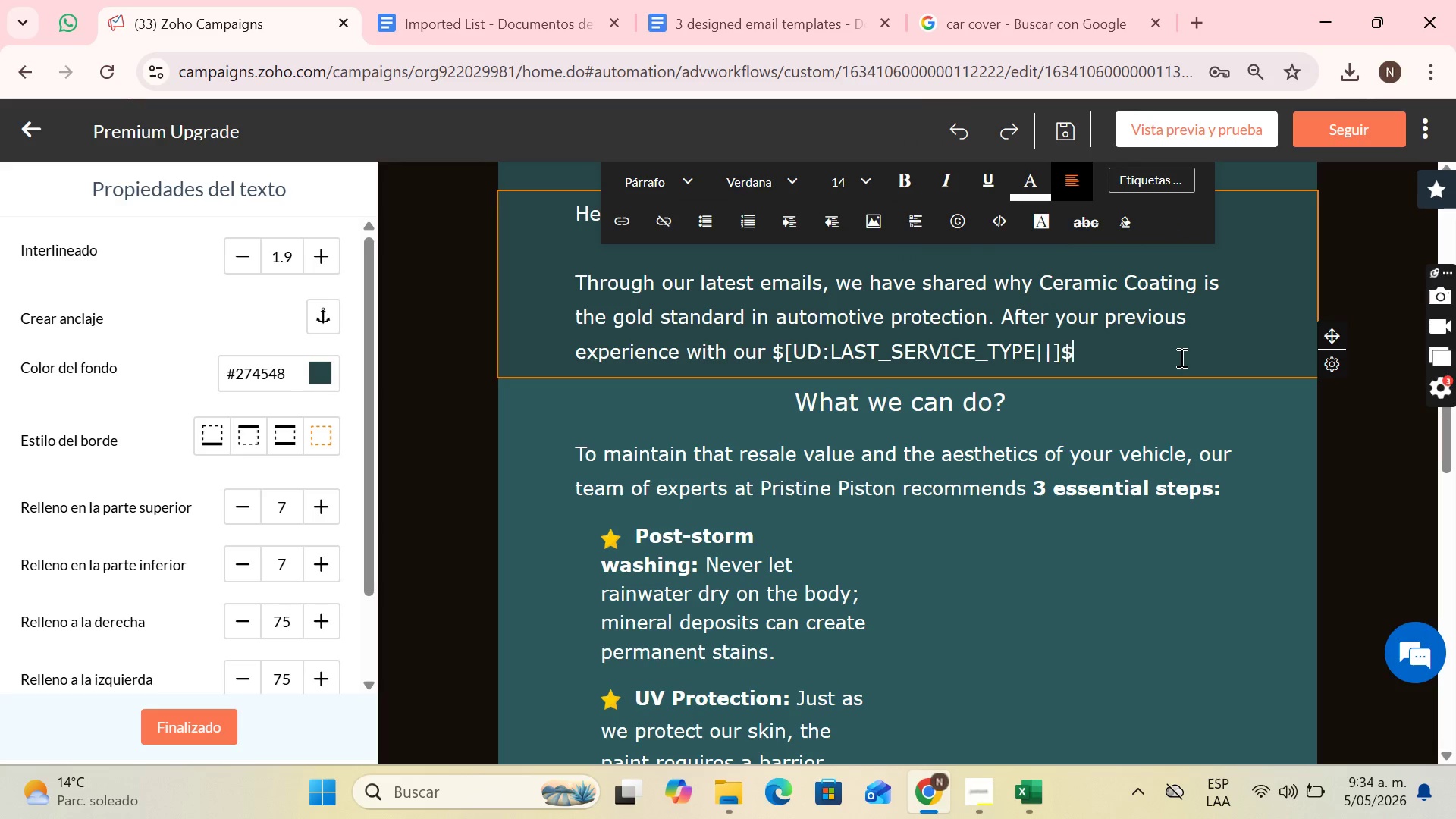 
type(, we )
 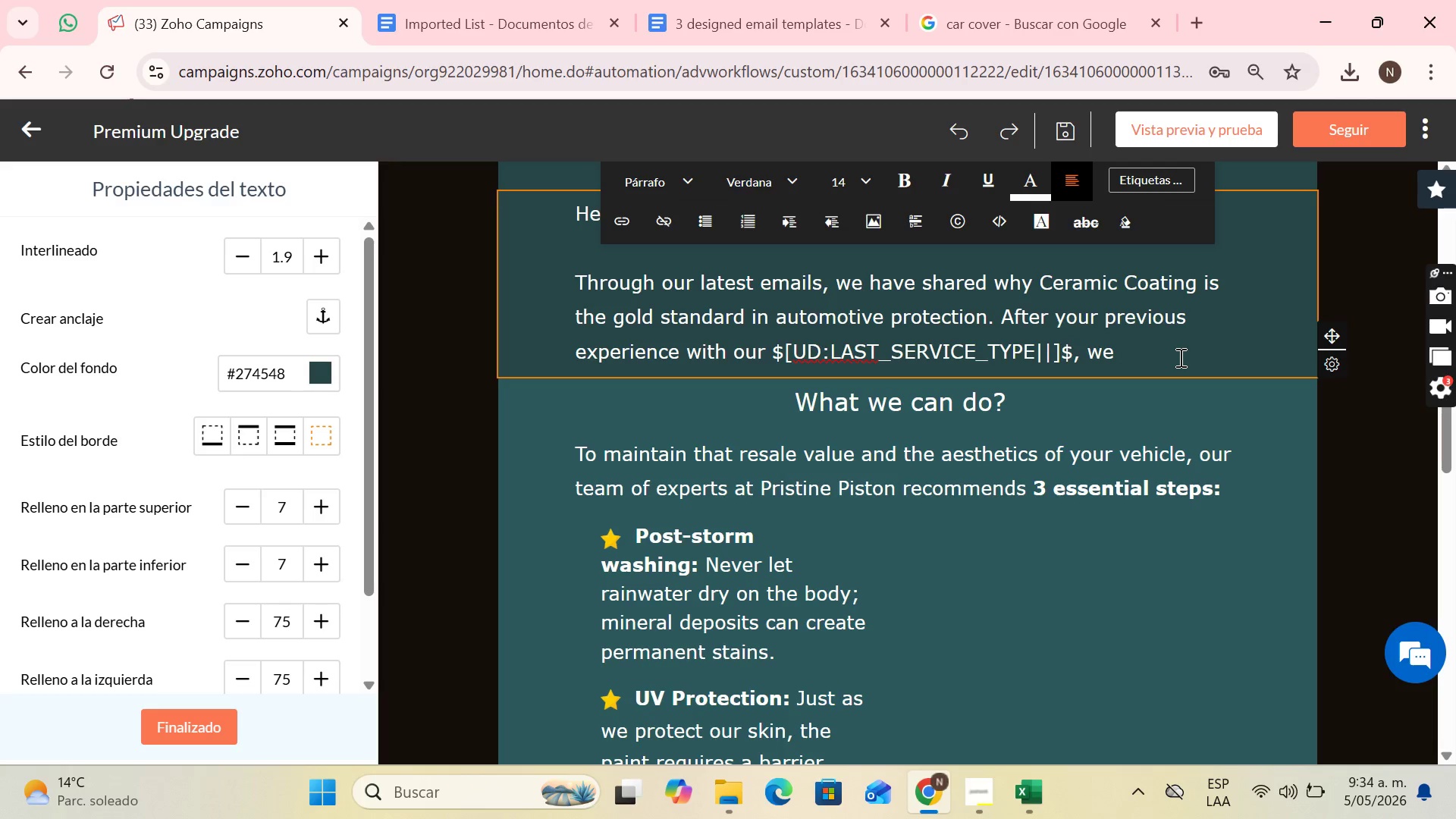 
type(know tht)
key(Backspace)
type(at you vlu)
key(Backspace)
key(Backspace)
type(alue quality and attention to detail)
 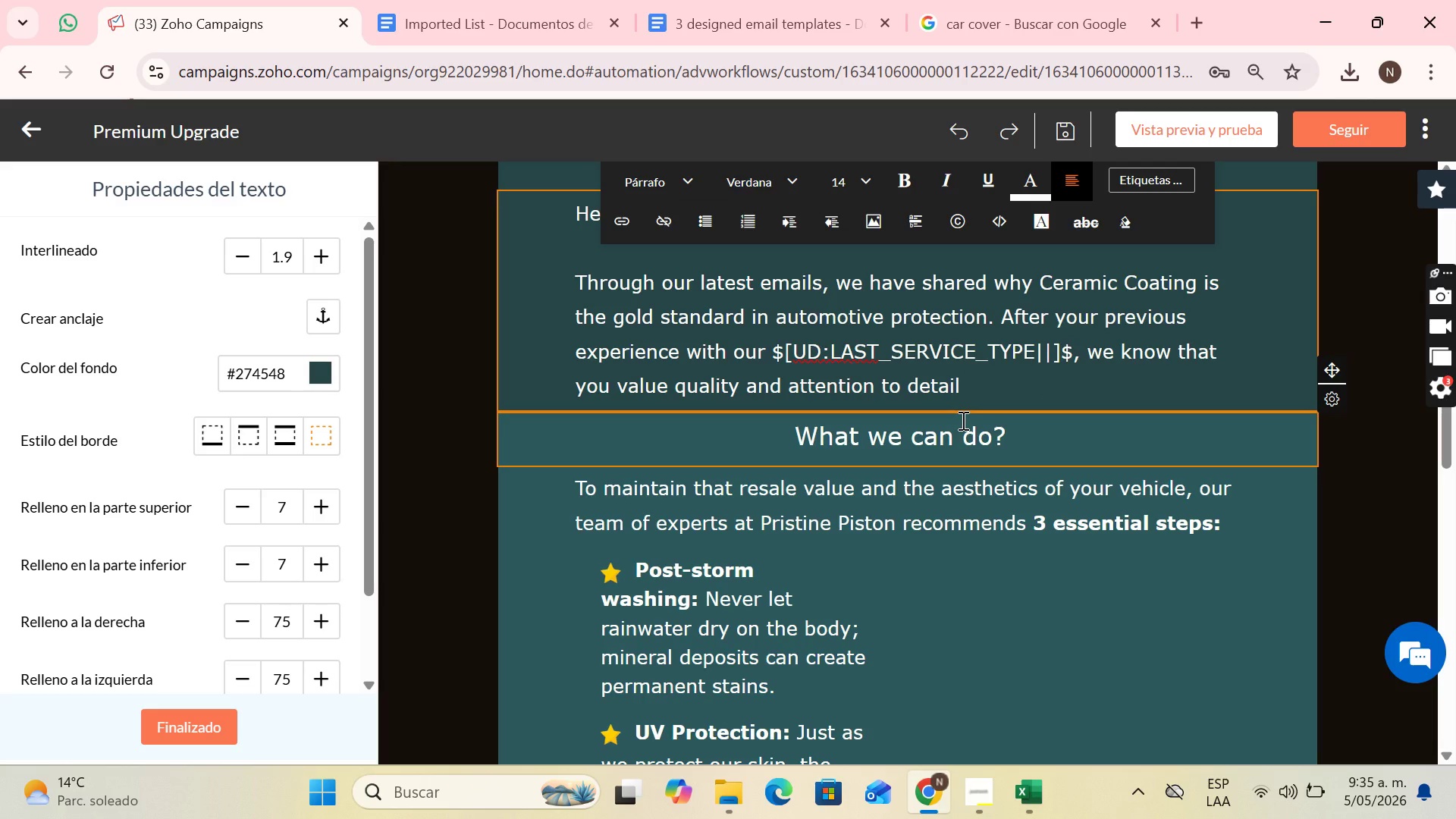 
key(Period)
 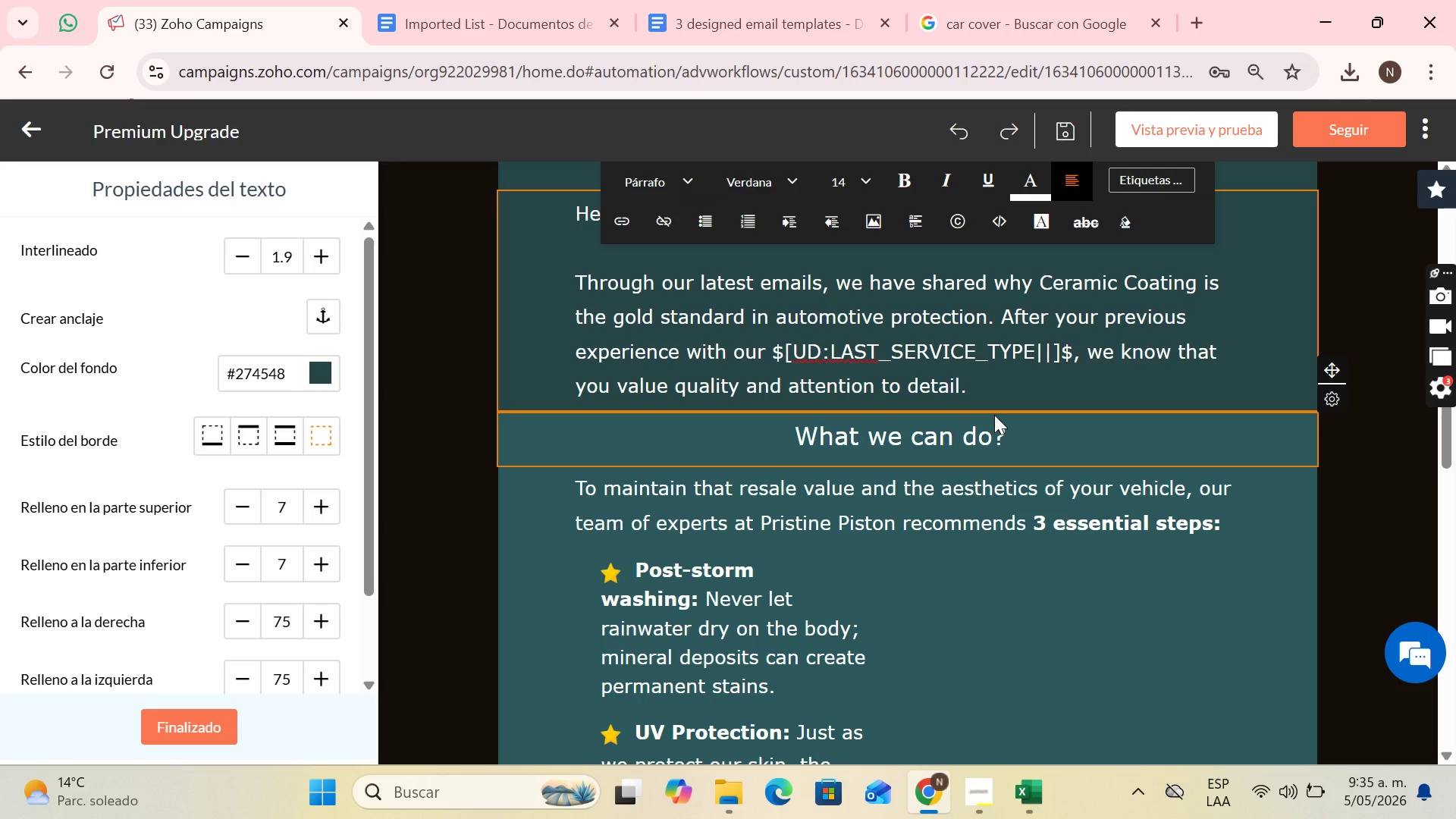 
wait(6.66)
 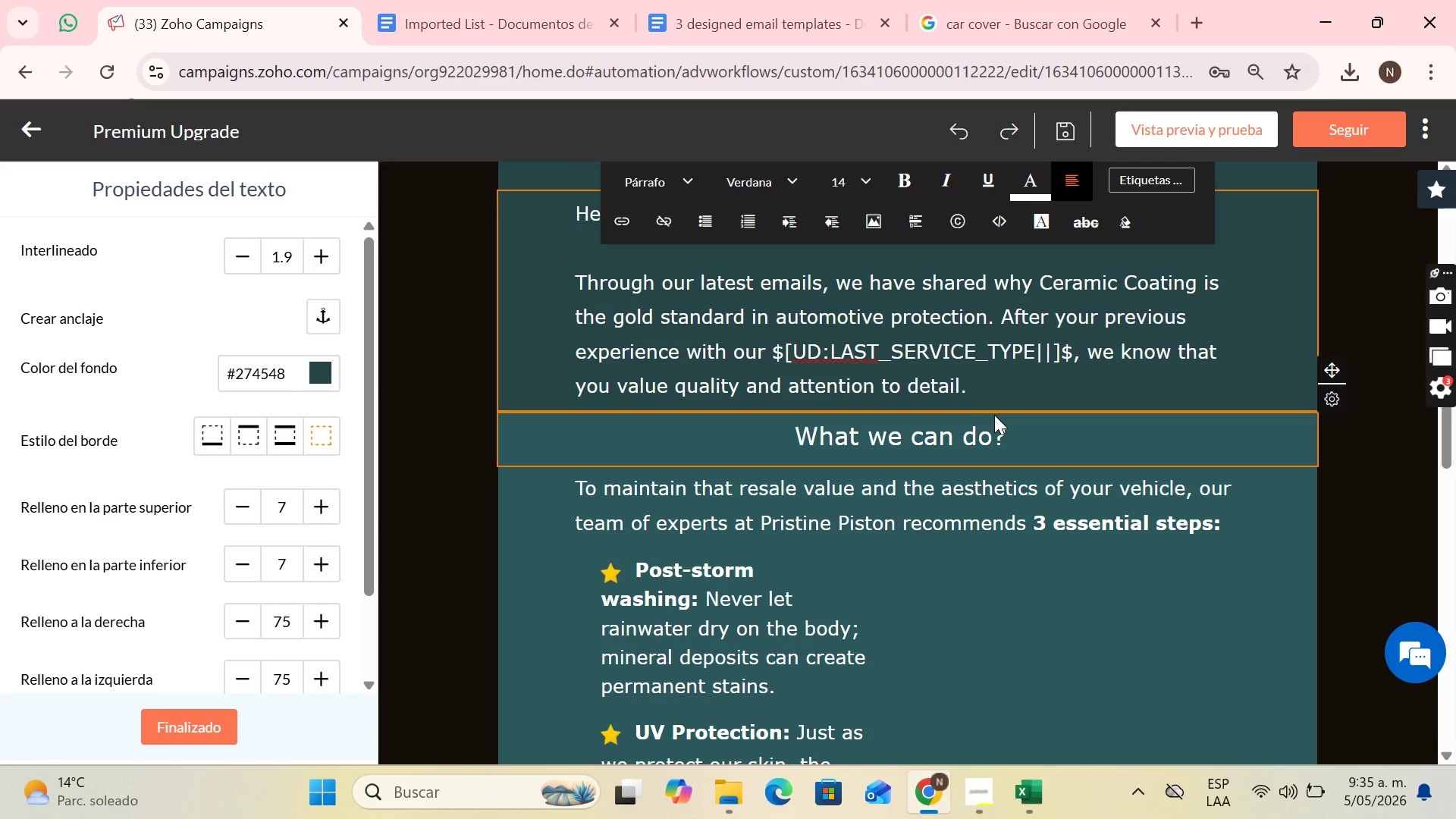 
type( Today we want to facilitate the transition to permaent)
key(Backspace)
key(Backspace)
key(Backspace)
type(nent protection.)
 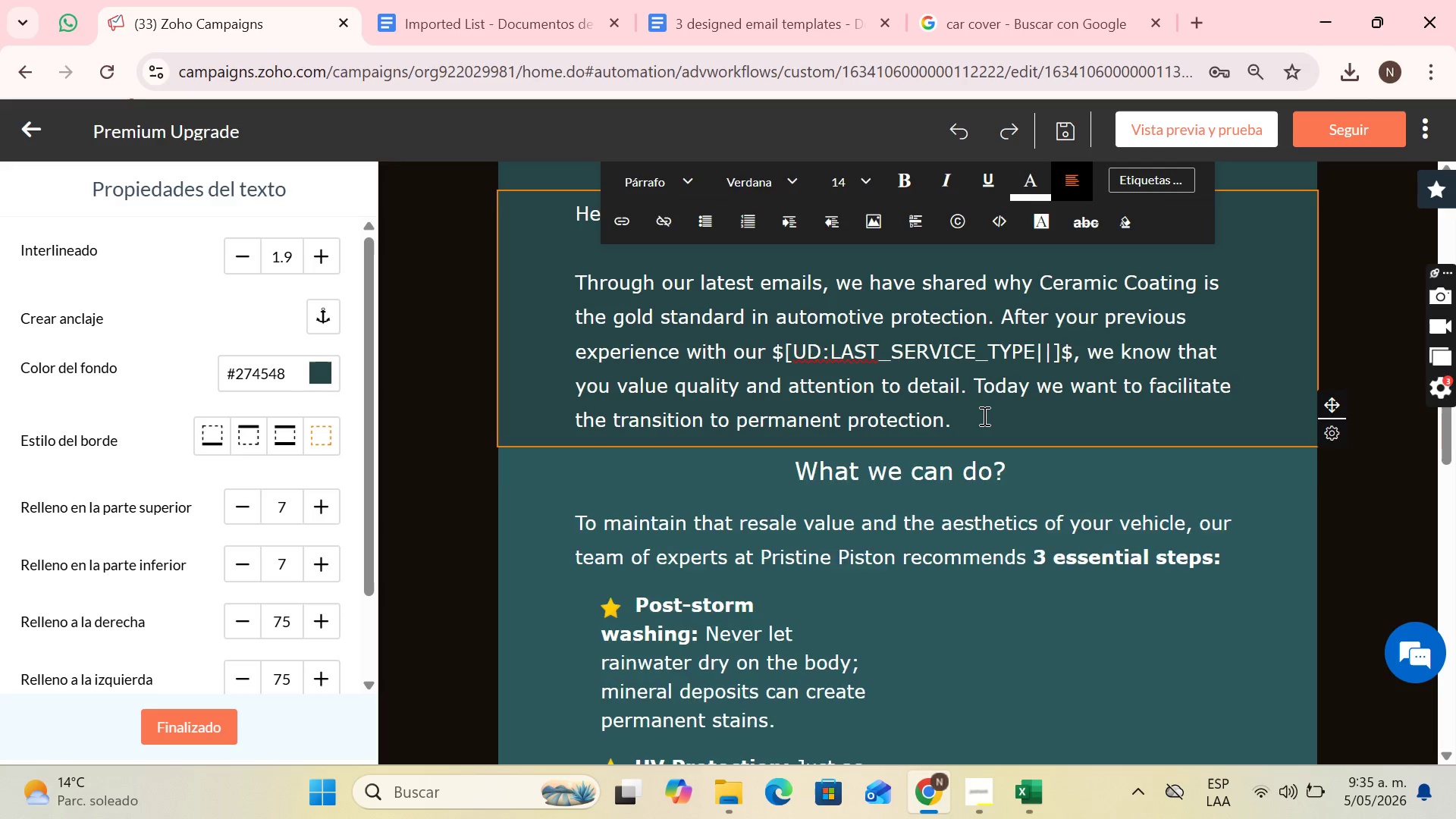 
key(Enter)
 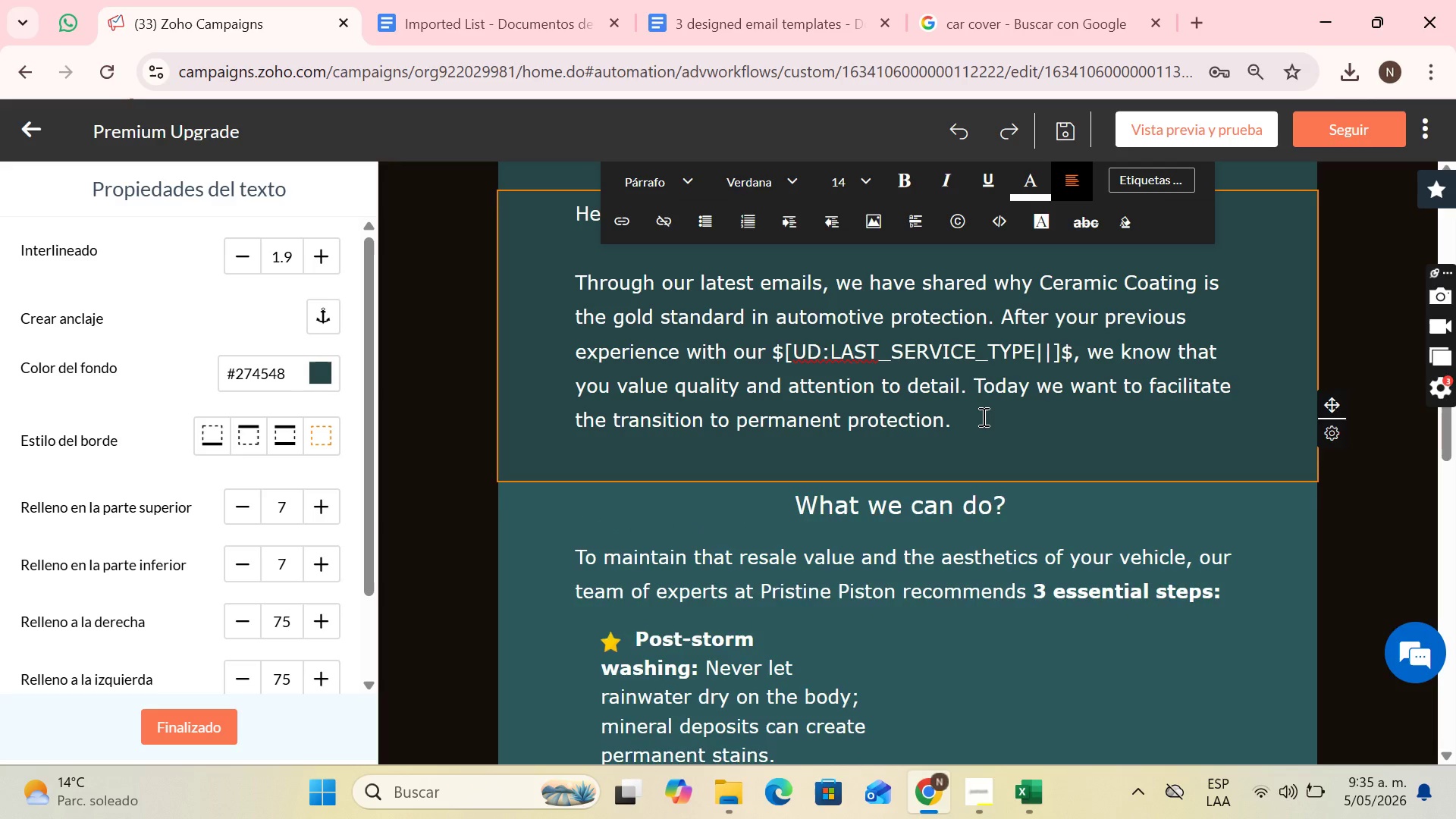 
key(Enter)
 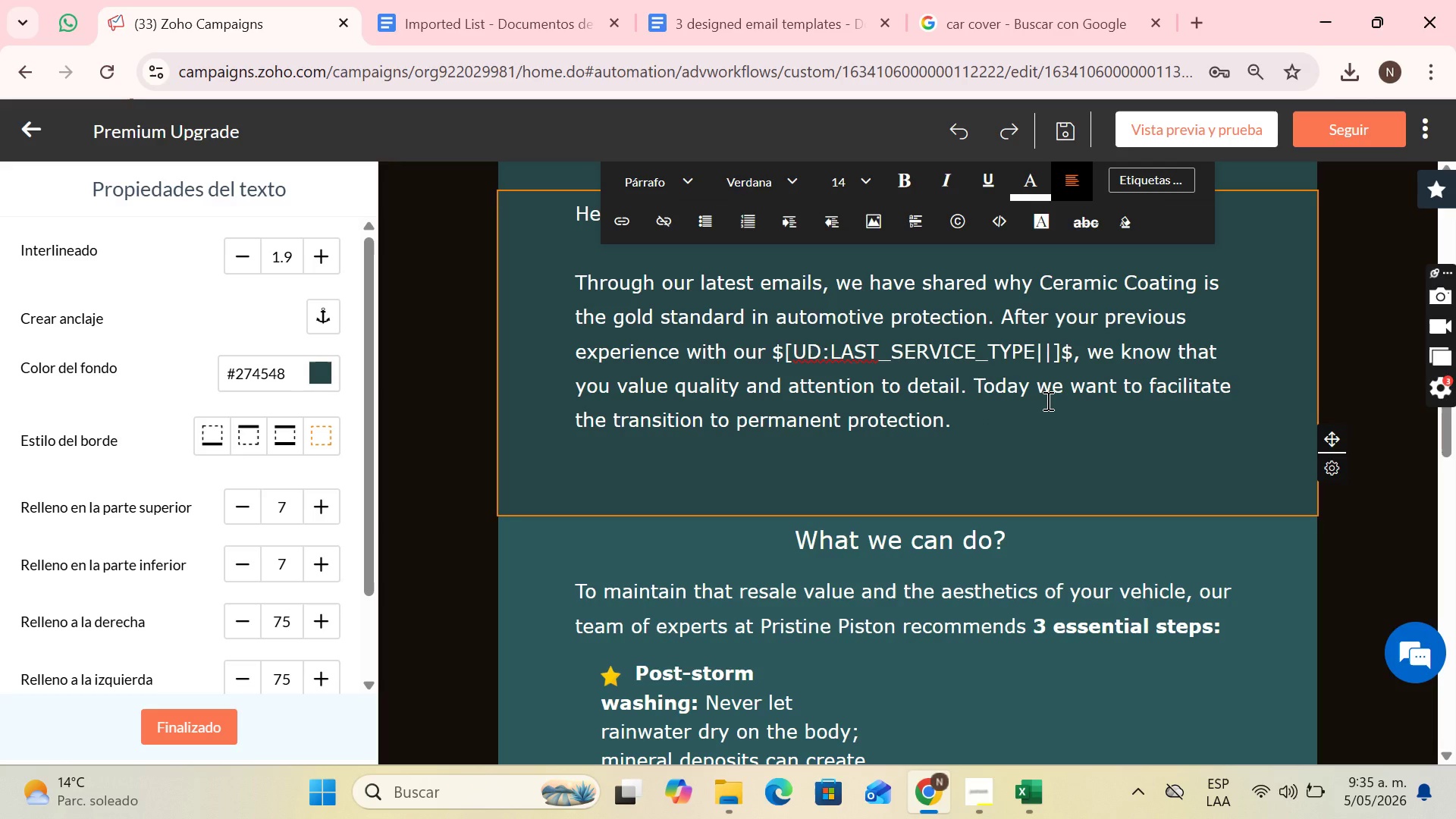 
wait(9.94)
 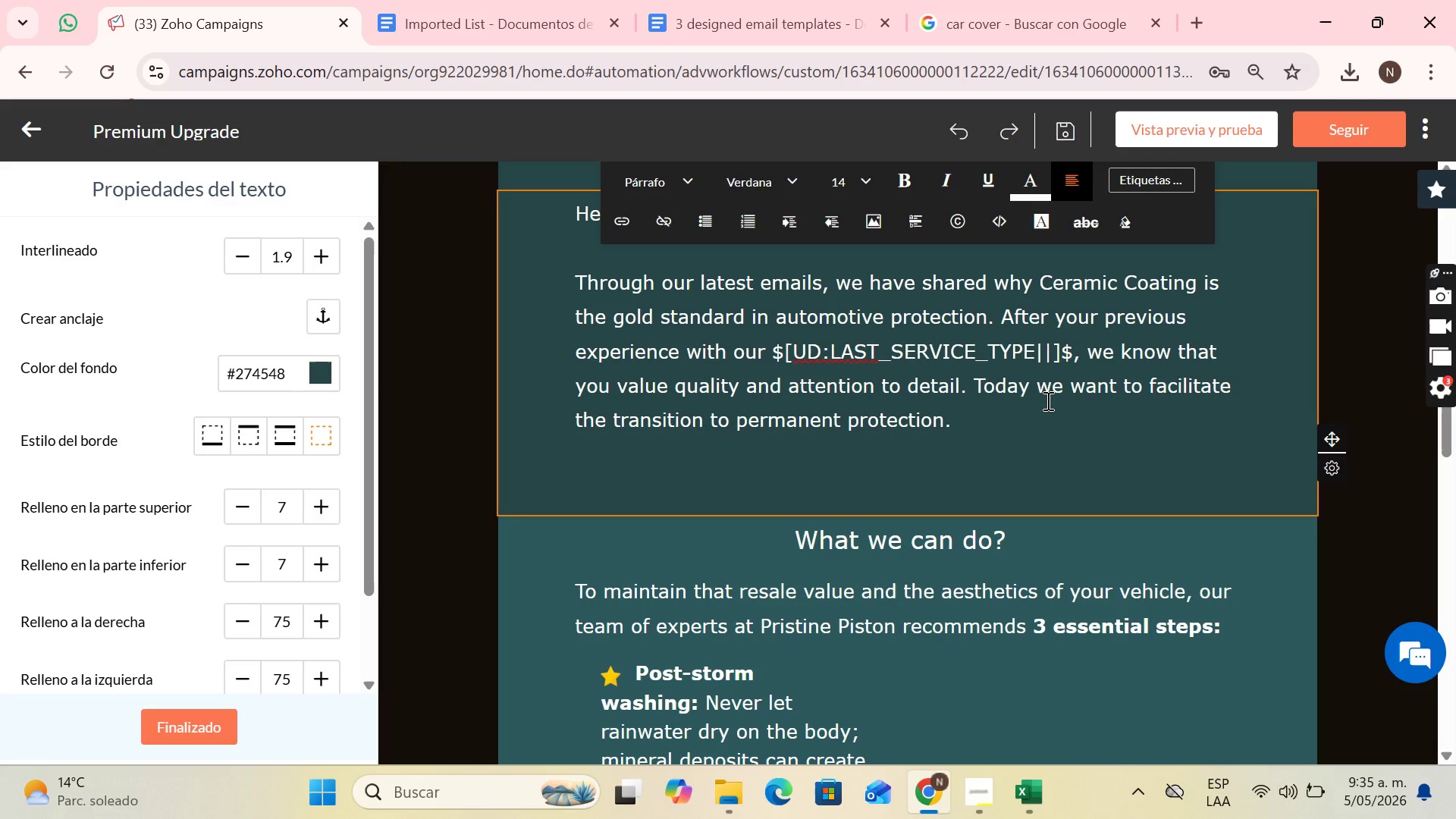 
type(Premium uptadt)
key(Backspace)
key(Backspace)
key(Backspace)
key(Backspace)
type(d)
key(Backspace)
key(Backspace)
key(Backspace)
type(Update Offer> fRE )
 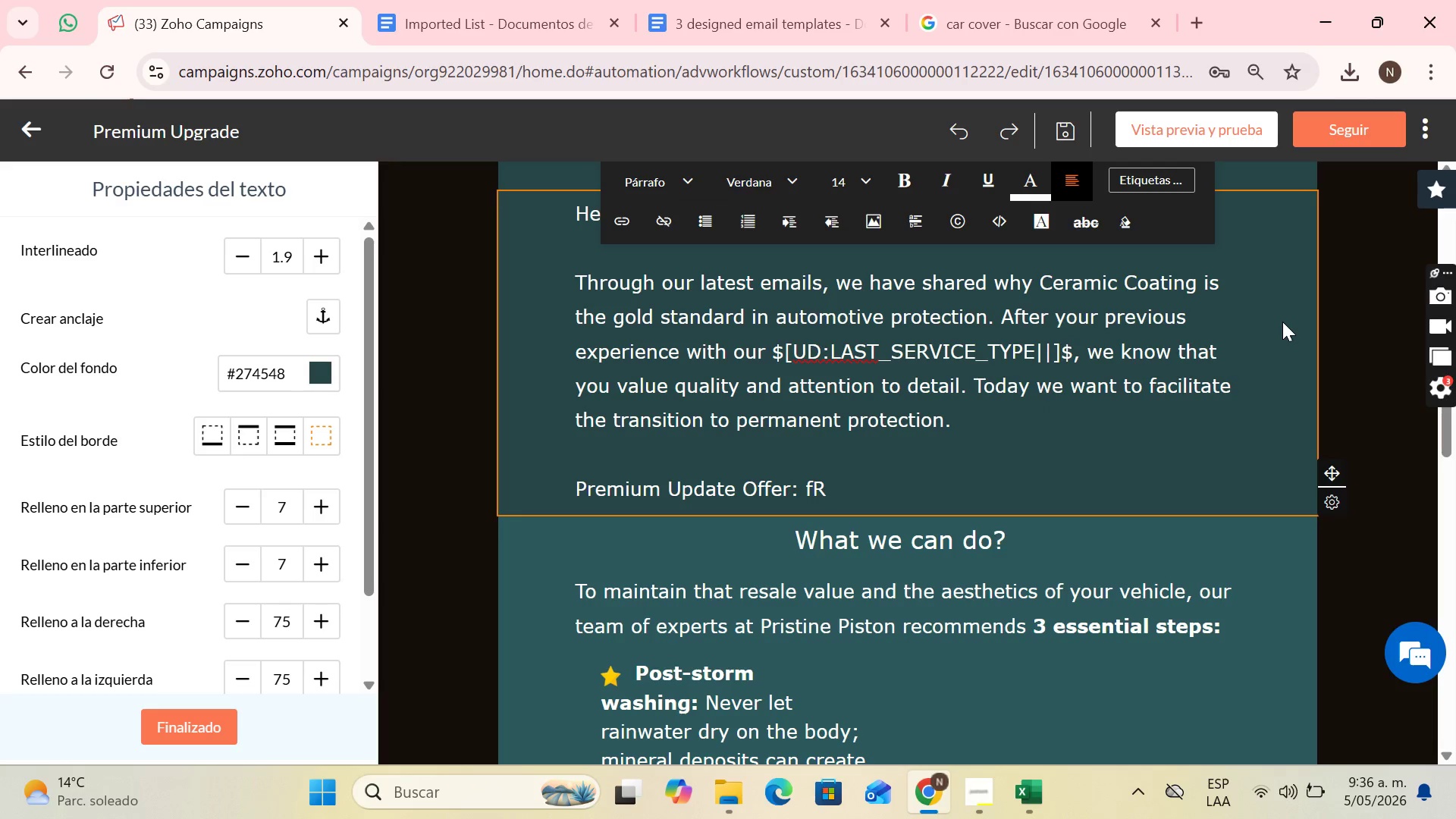 
 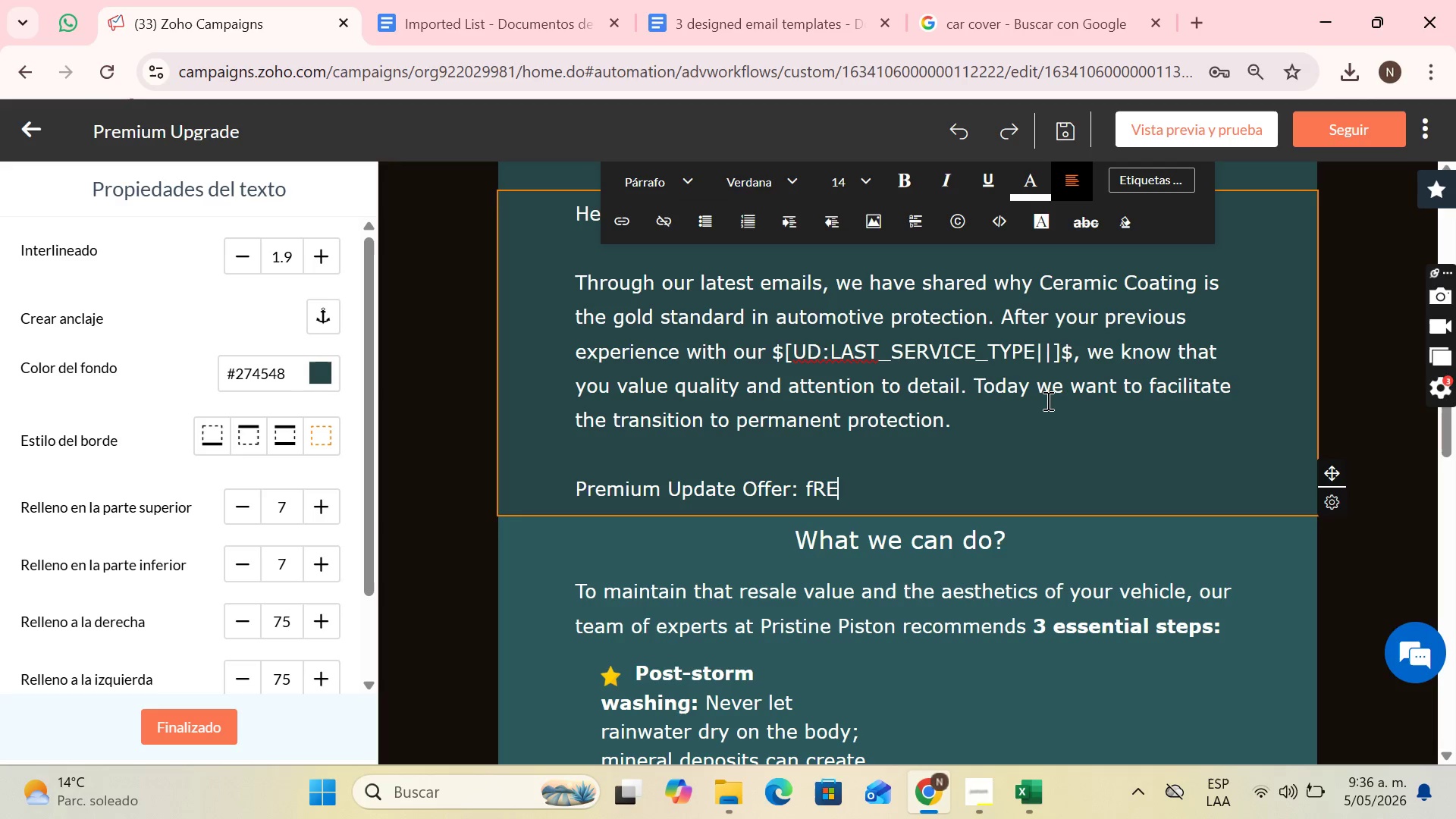 
key(Backspace)
key(Backspace)
key(Backspace)
key(Backspace)
type(For a limited time, when booi)
key(Backspace)
type(king your Ceramic Coating treatment, we will include a ferrous painr decontamination)
 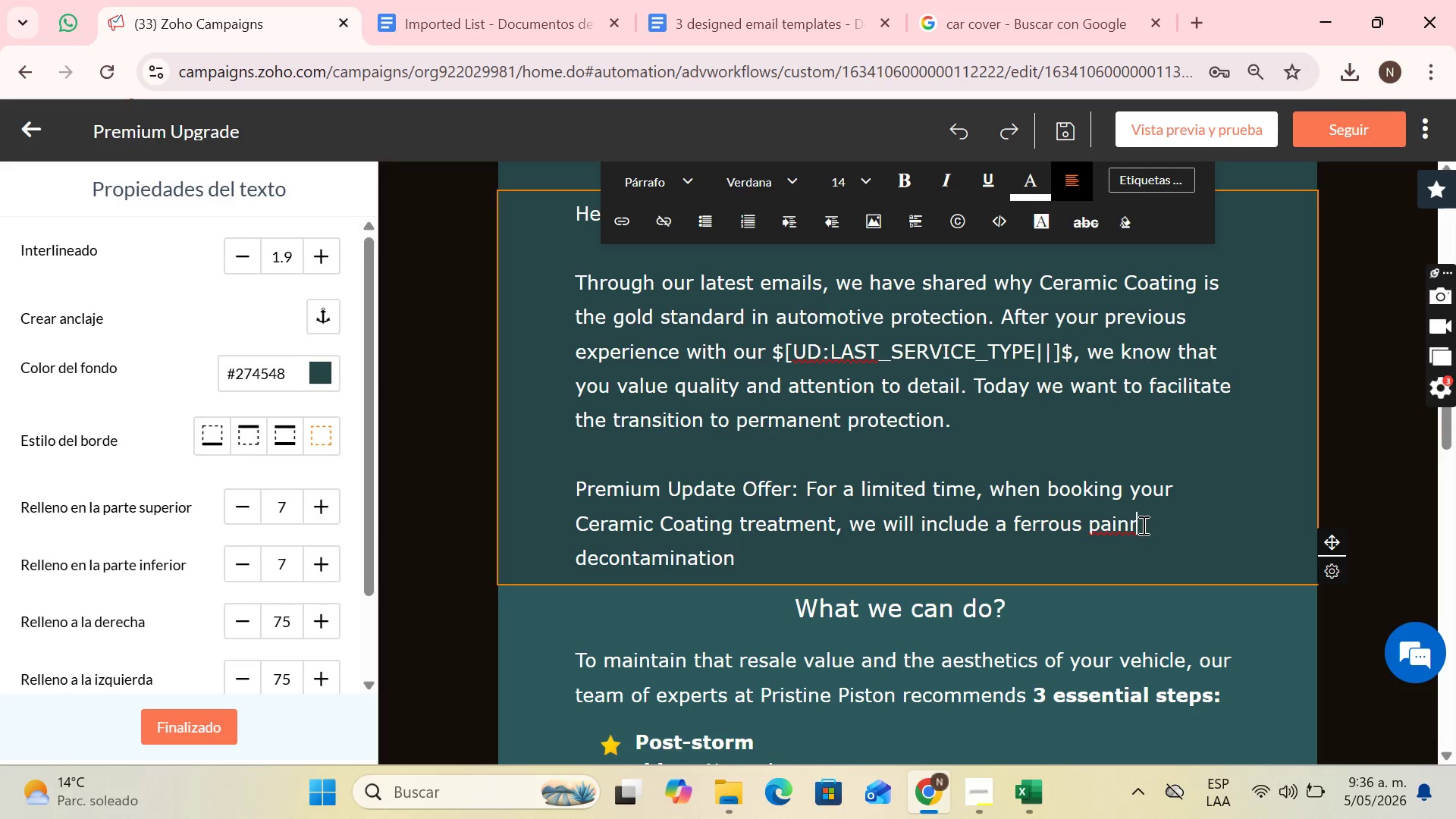 
key(Backspace)
type(t at no additional cost)
 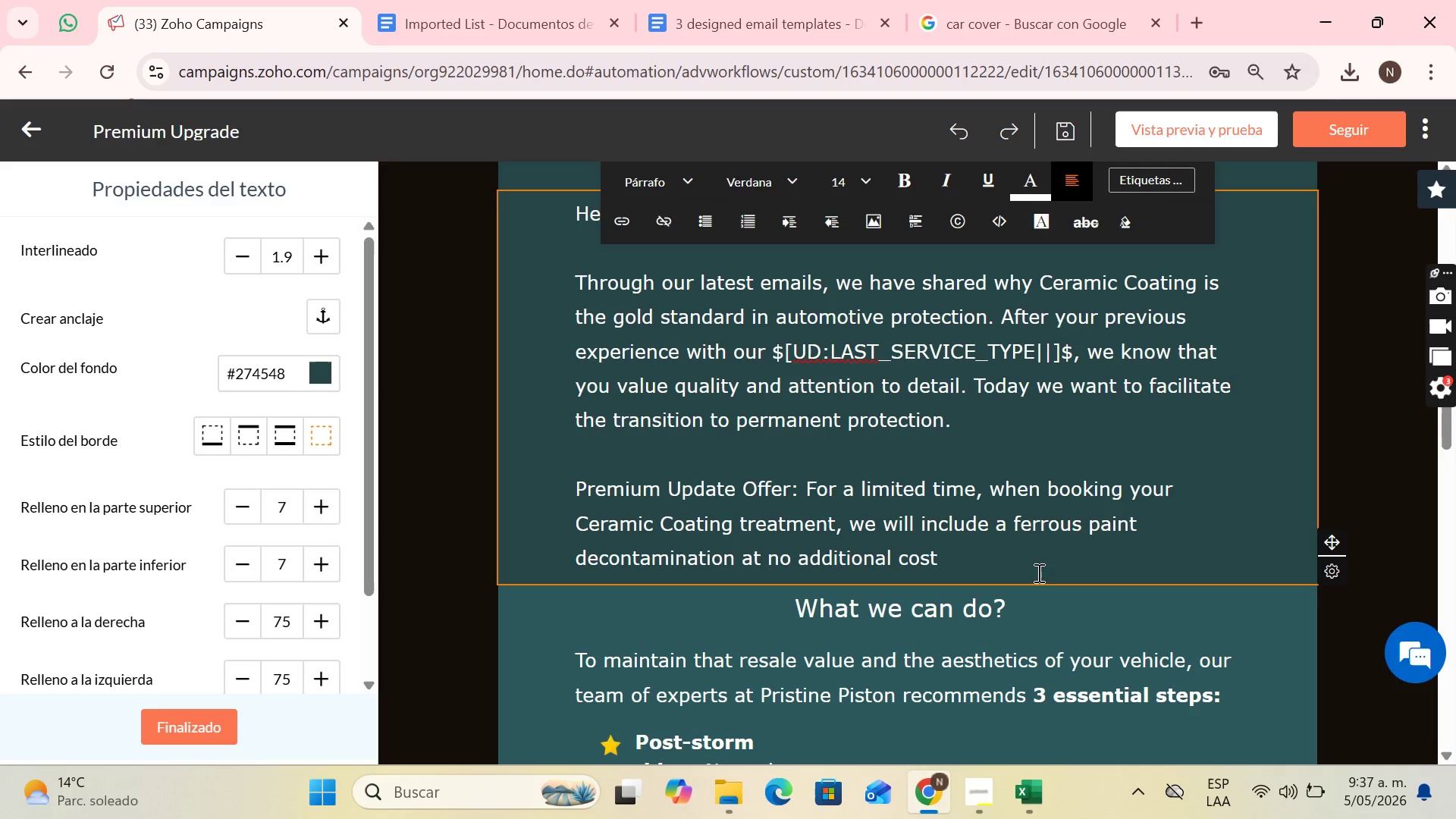 
key(Shift+1)
 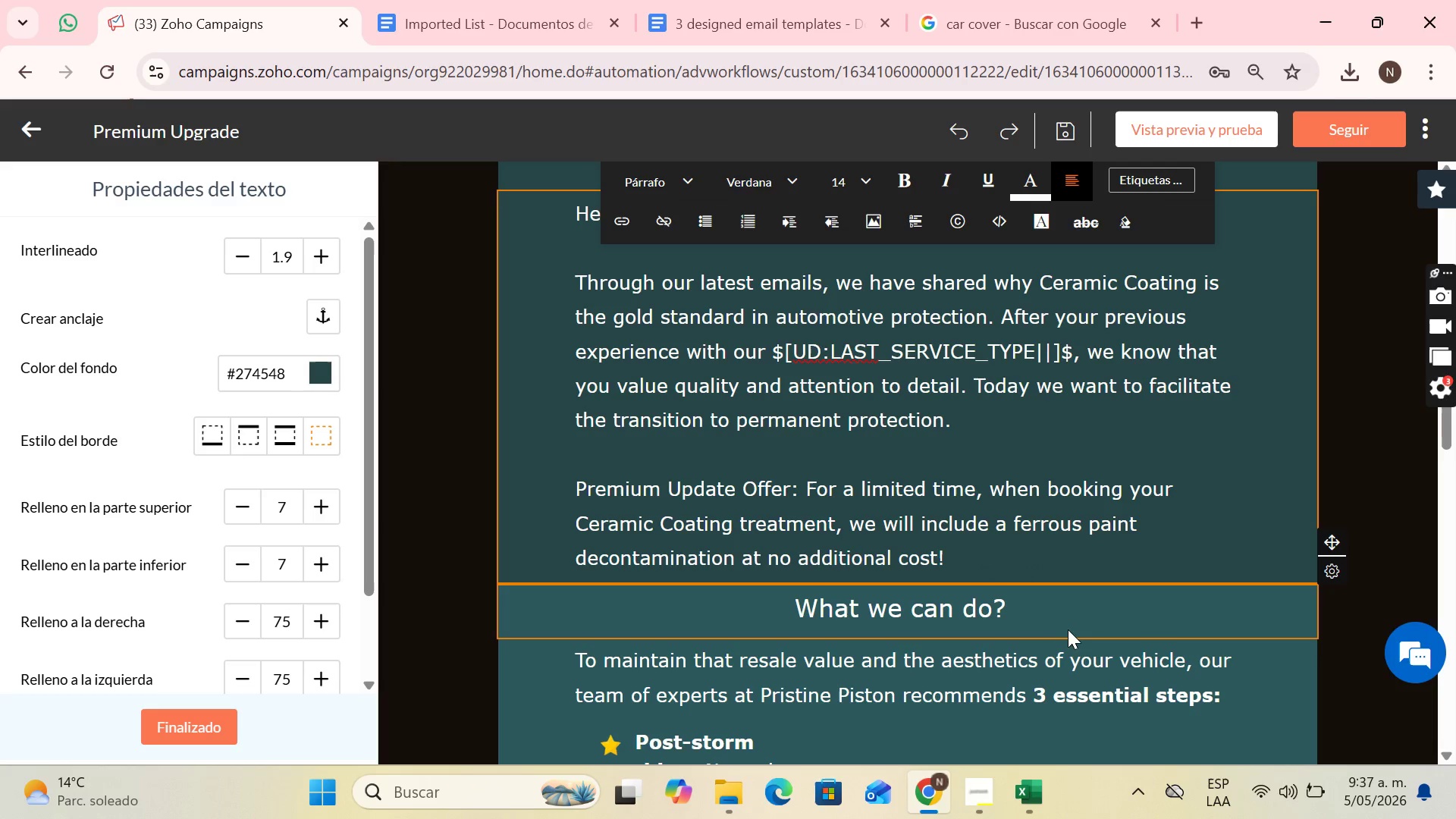 
left_click([1059, 612])
 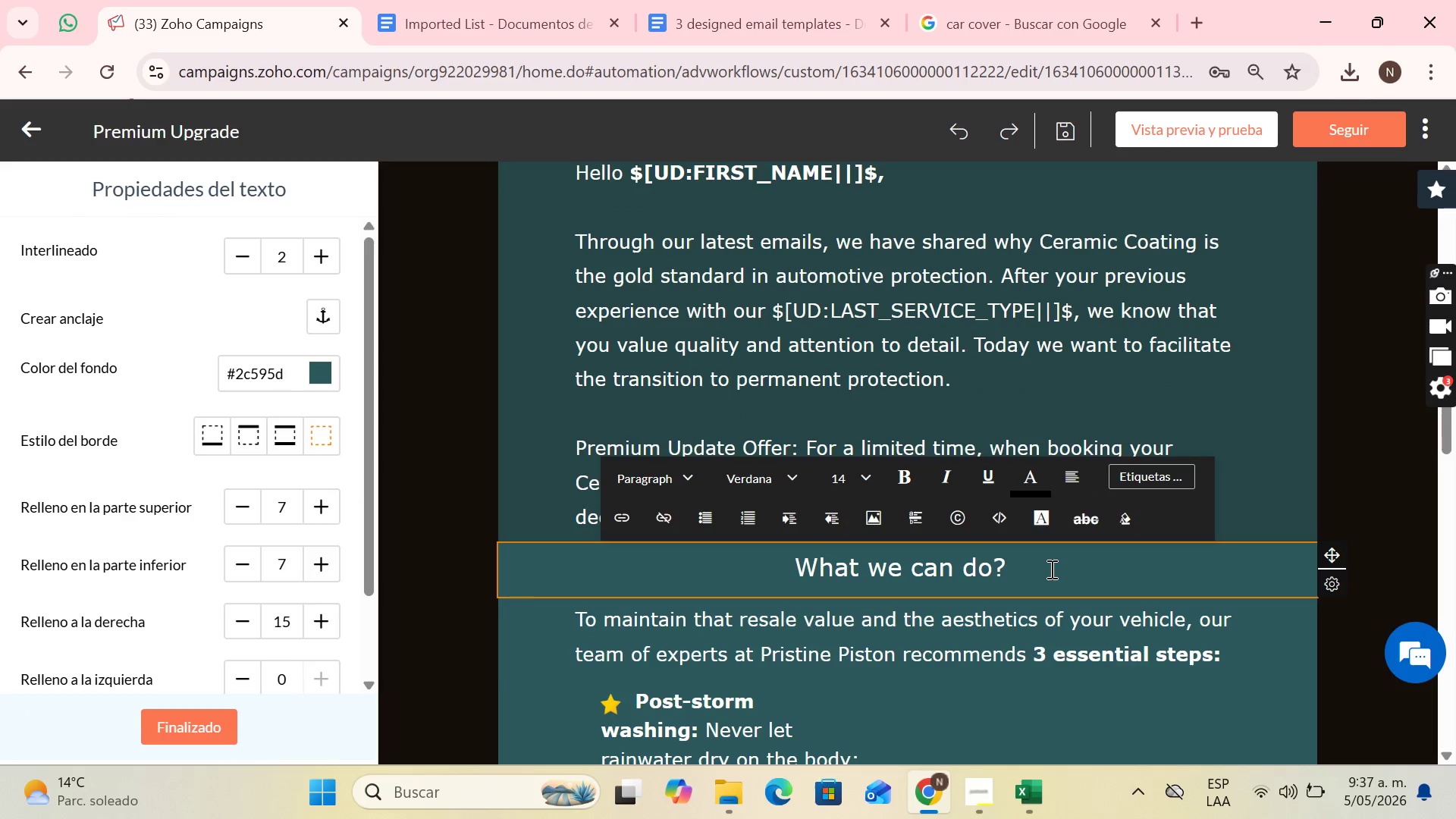 
left_click_drag(start_coordinate=[1050, 569], to_coordinate=[822, 569])
 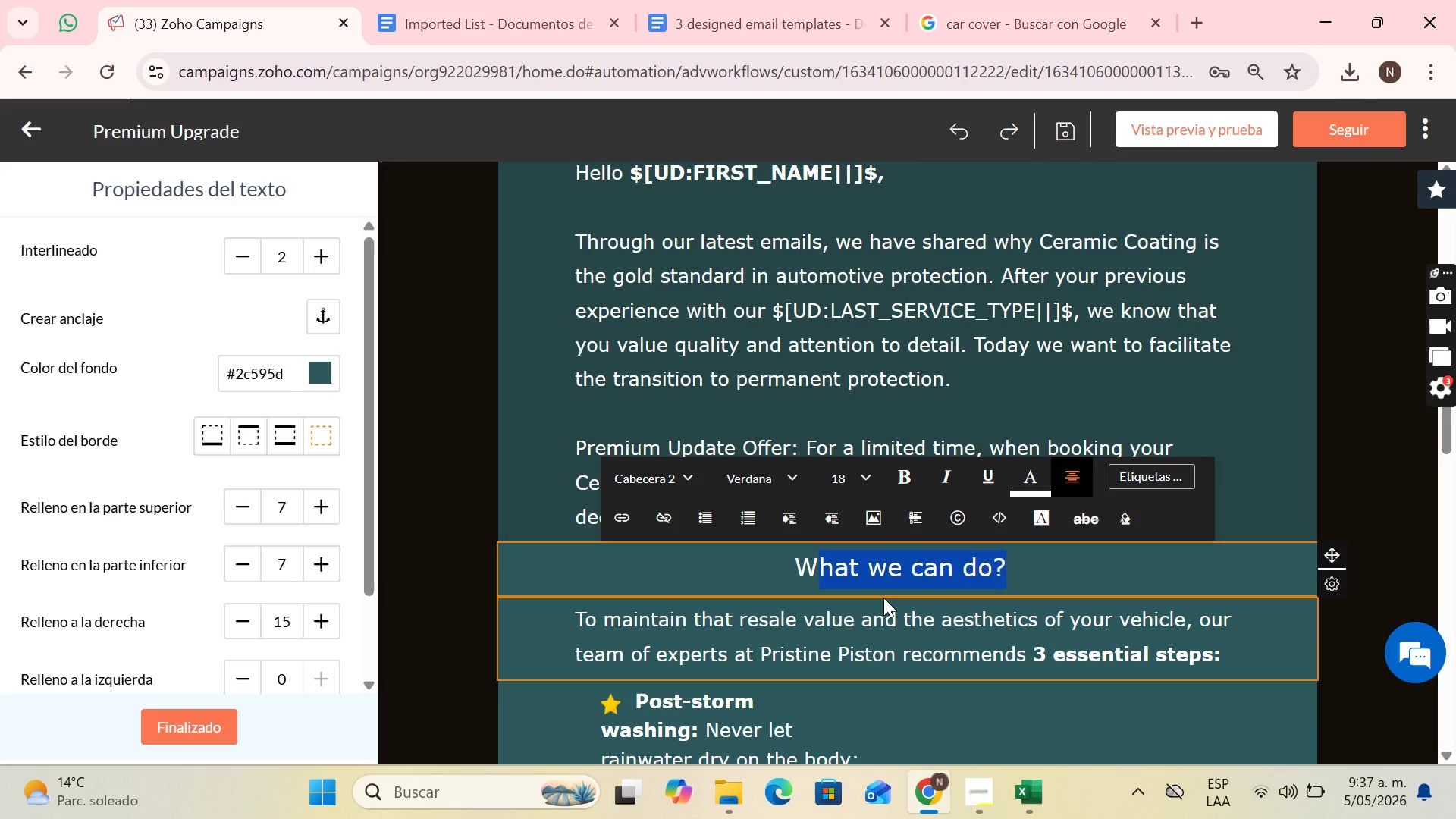 
key(Backspace)
type(hy take the step )
 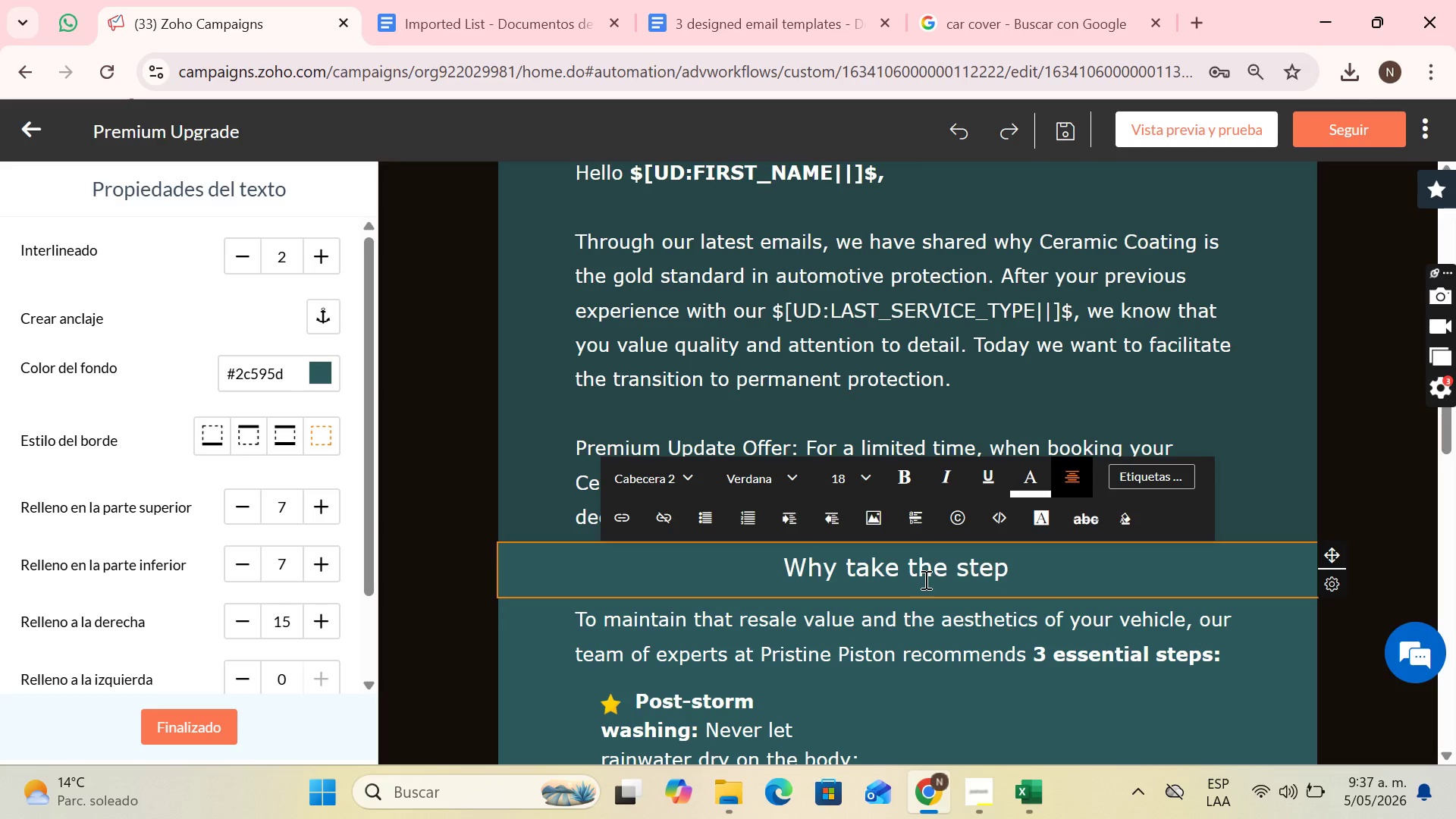 
type(now{)
 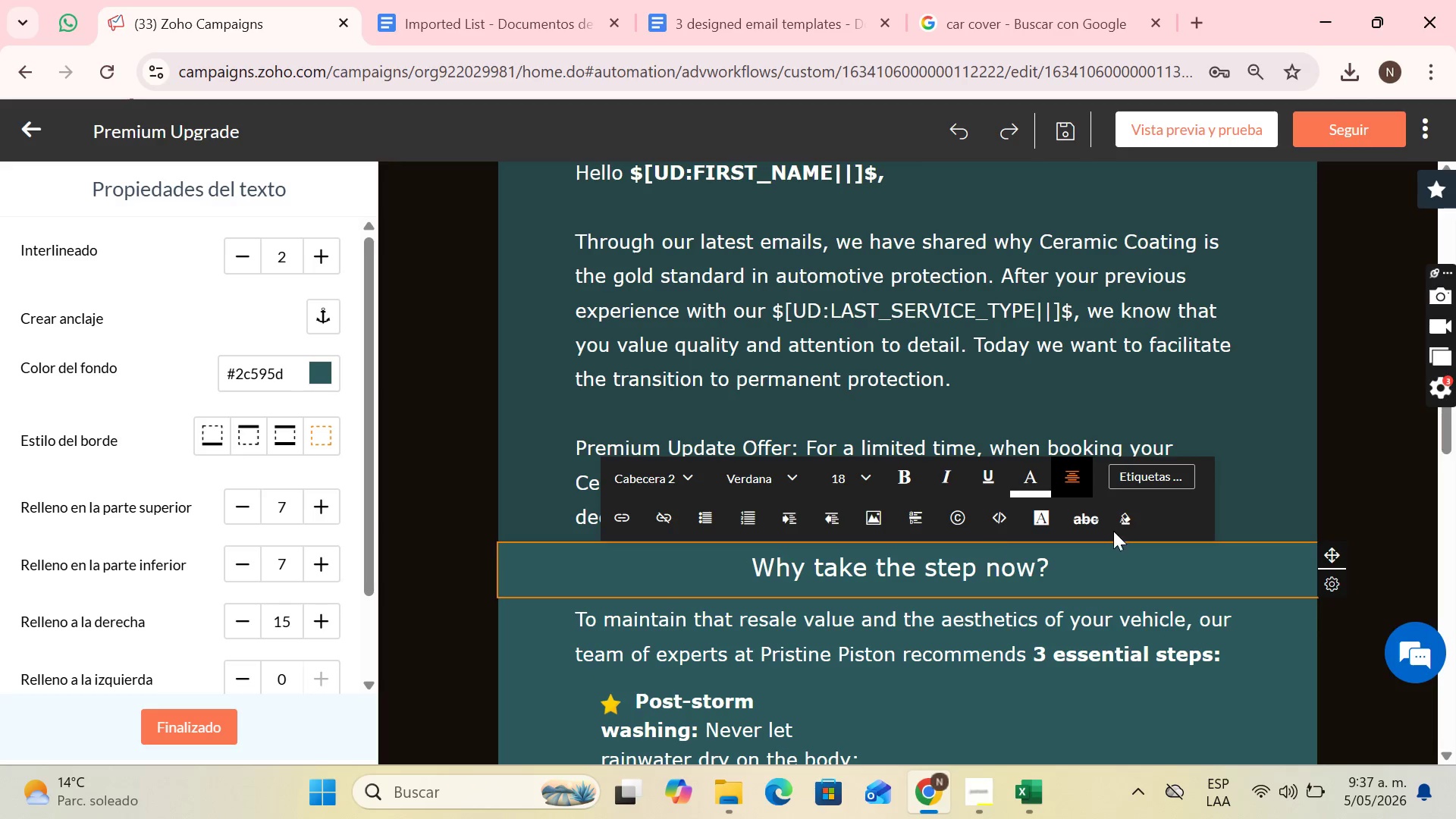 
scroll: coordinate [910, 705], scroll_direction: down, amount: 3.0
 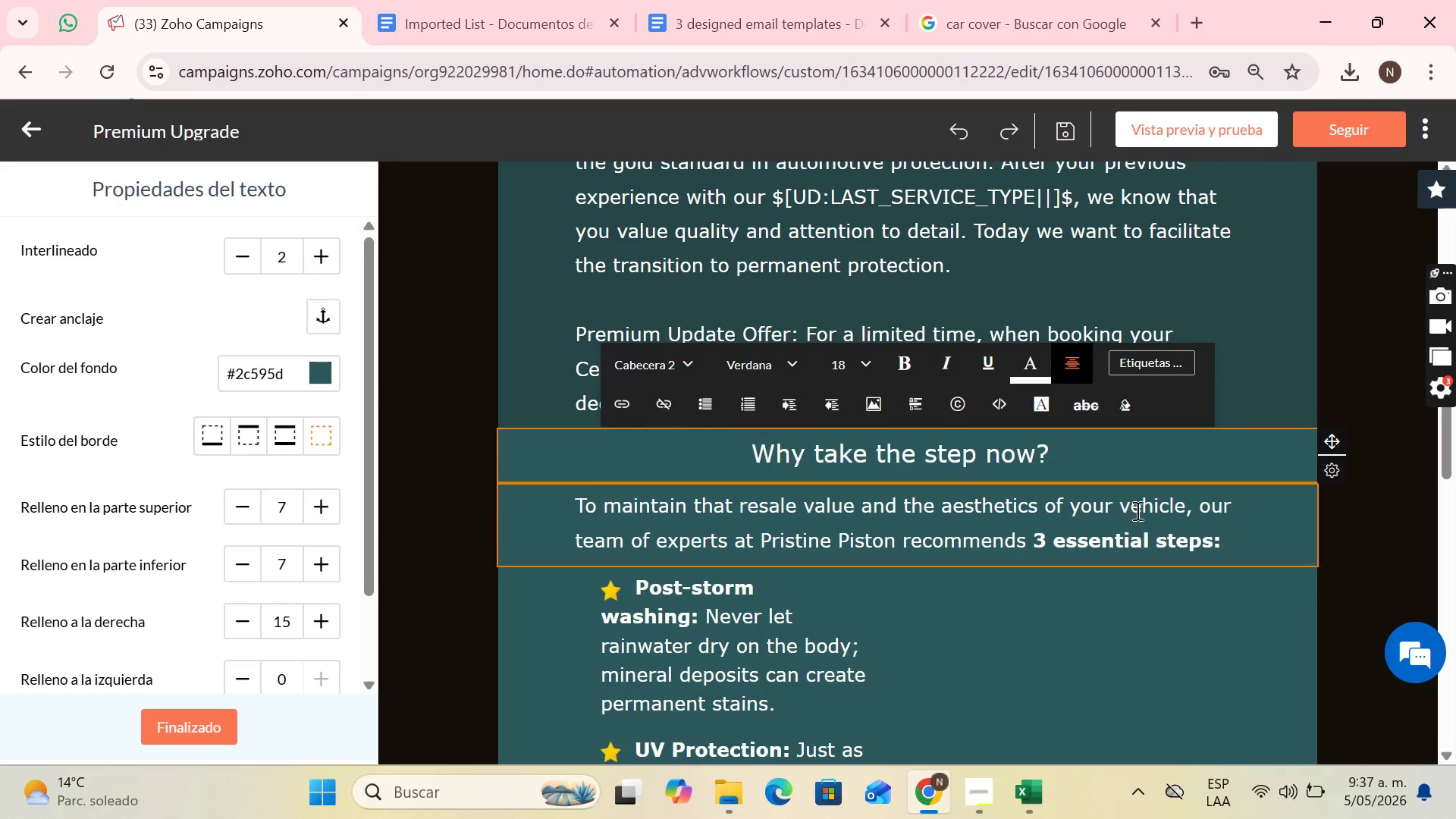 
left_click([1137, 510])
 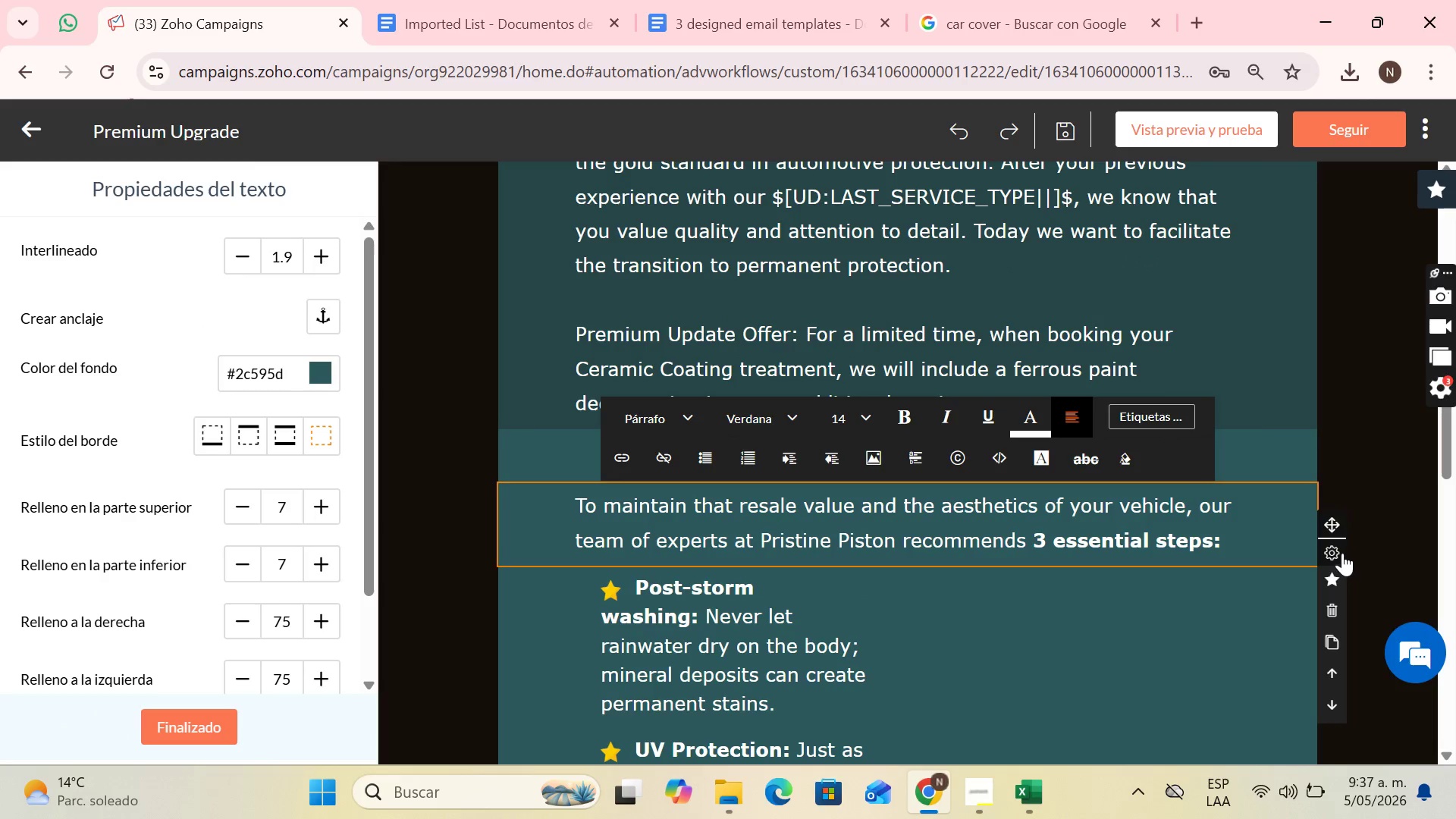 
left_click([1325, 609])
 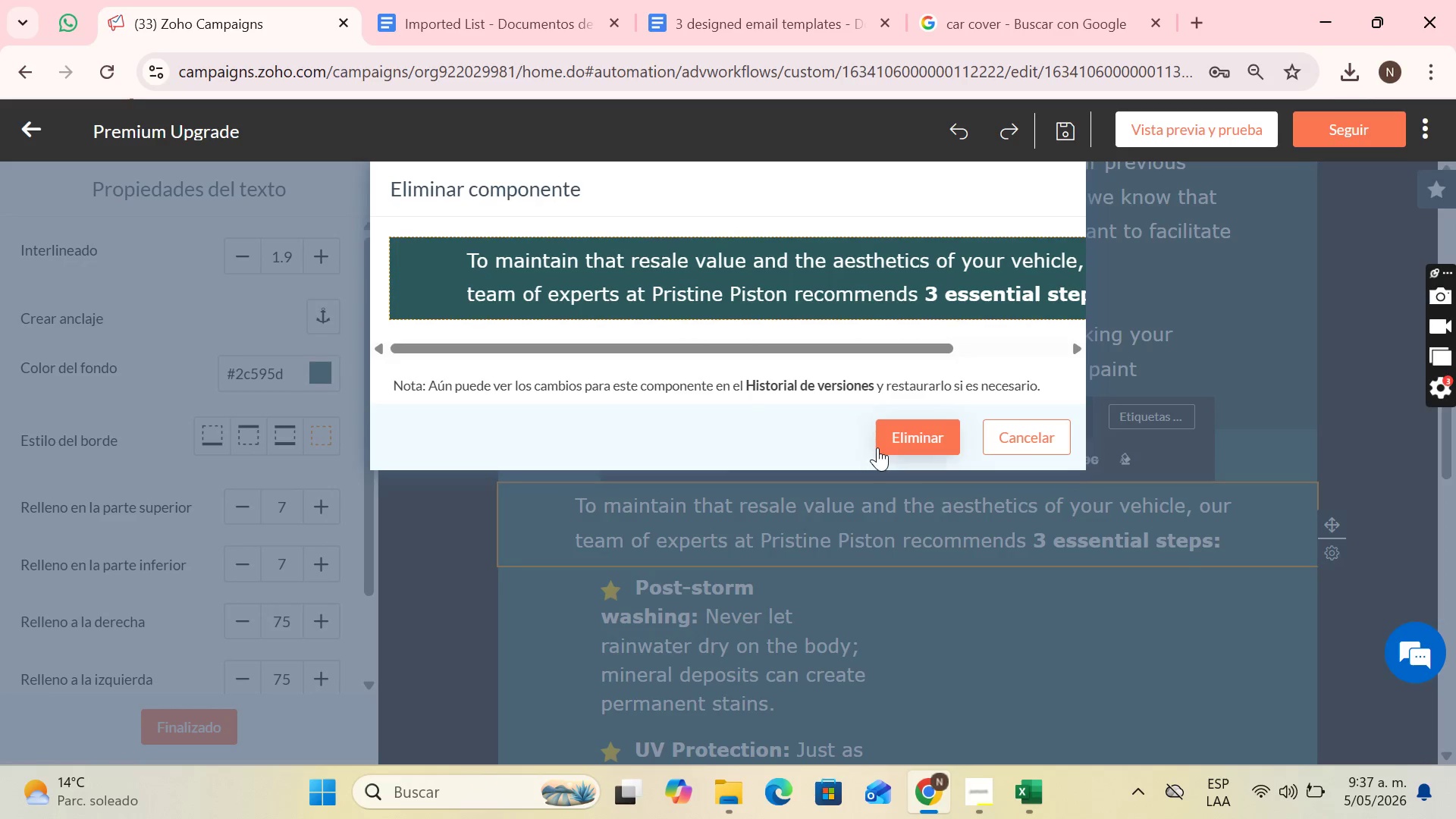 
left_click([880, 441])
 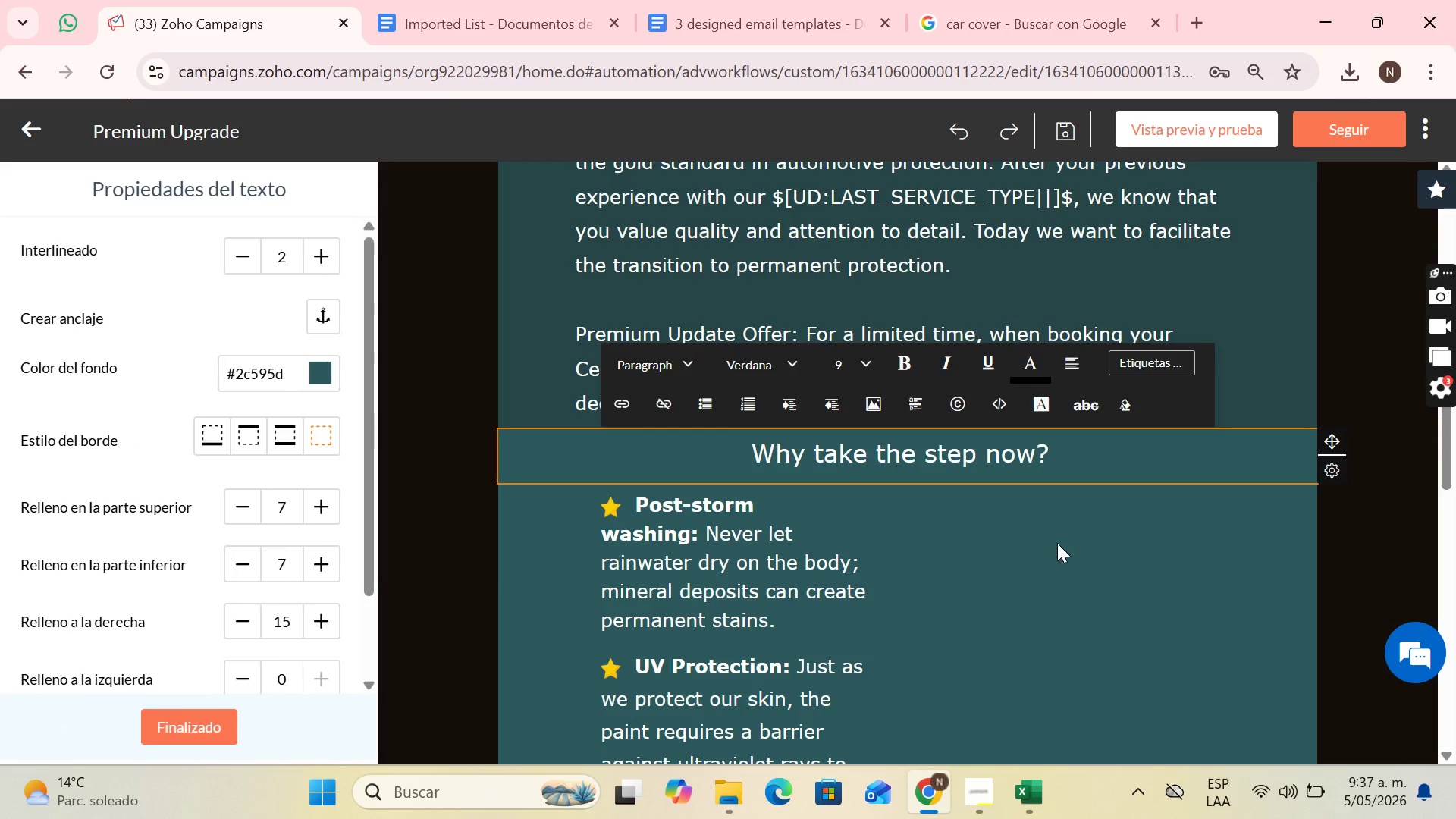 
scroll: coordinate [1056, 544], scroll_direction: down, amount: 3.0
 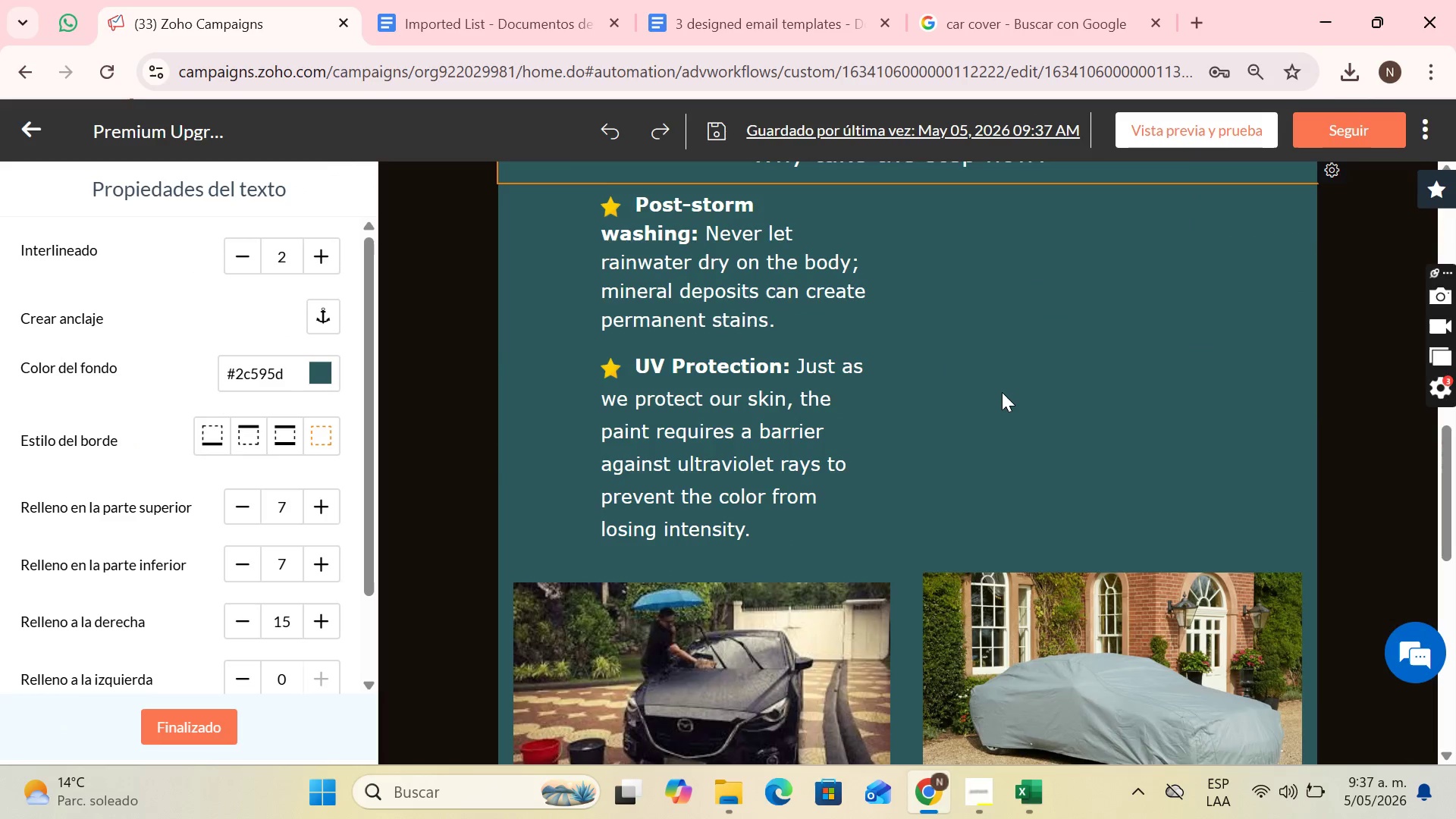 
scroll: coordinate [1007, 400], scroll_direction: up, amount: 2.0
 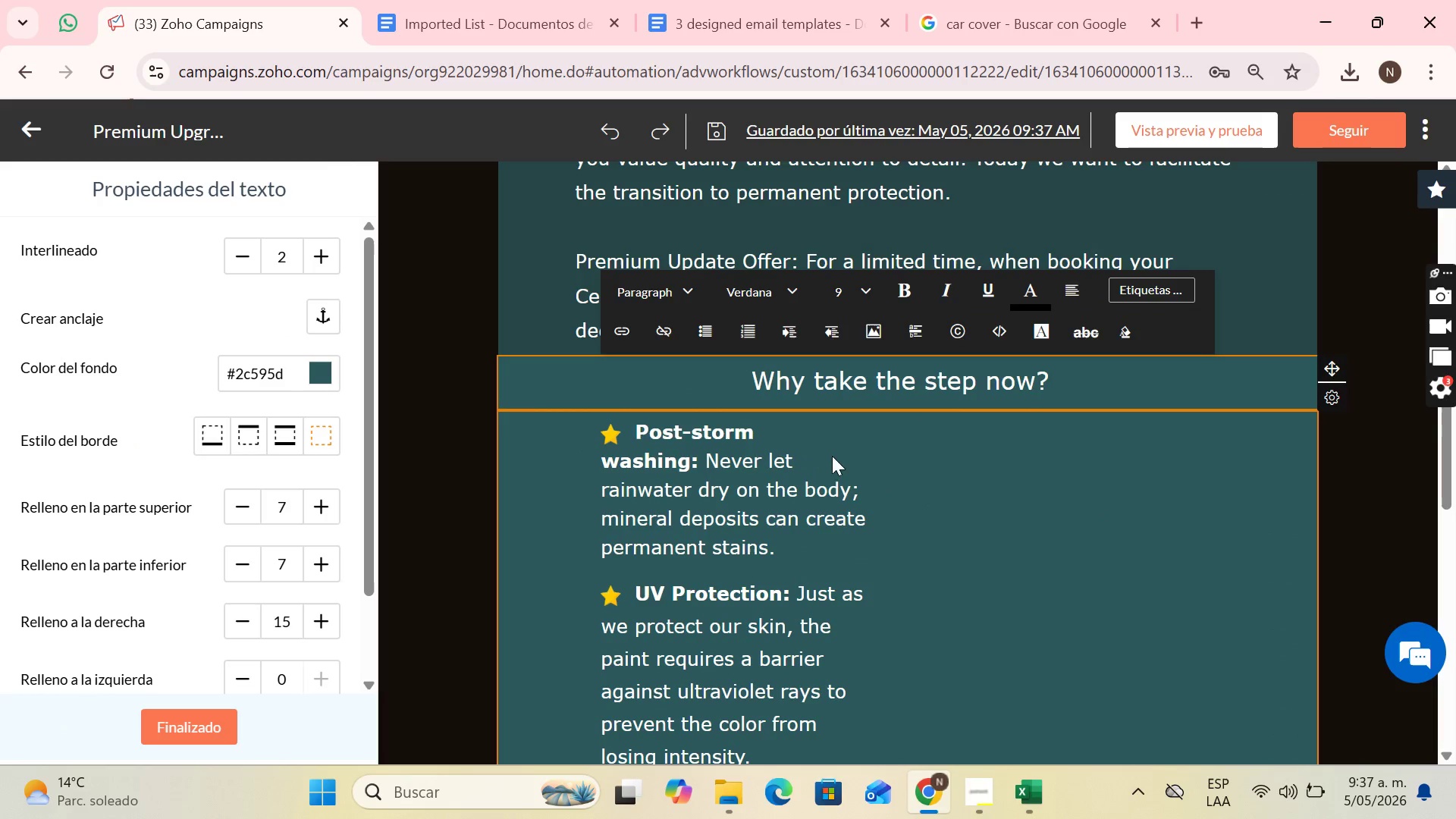 
left_click([829, 469])
 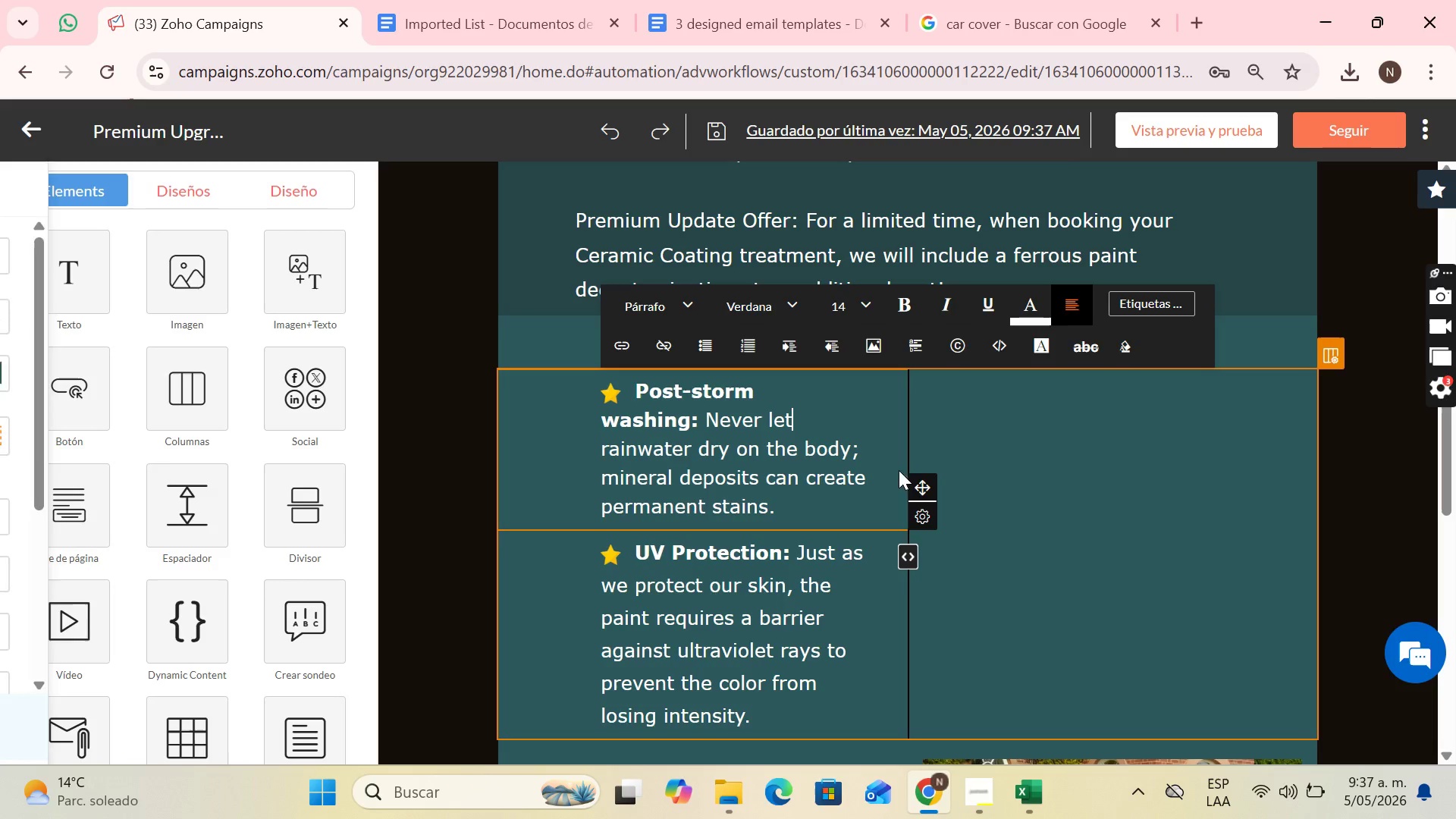 
scroll: coordinate [970, 486], scroll_direction: down, amount: 3.0
 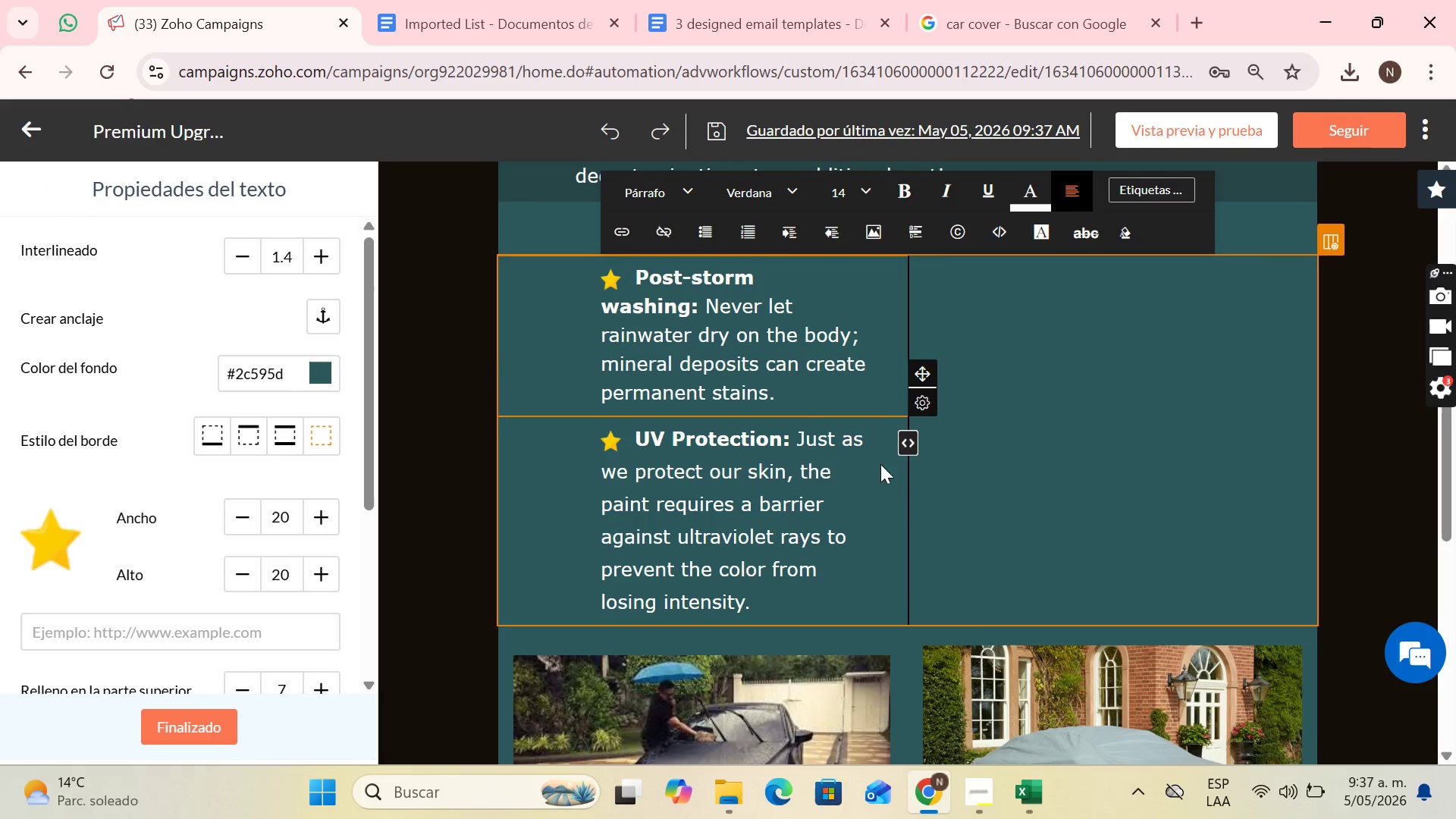 
left_click([743, 465])
 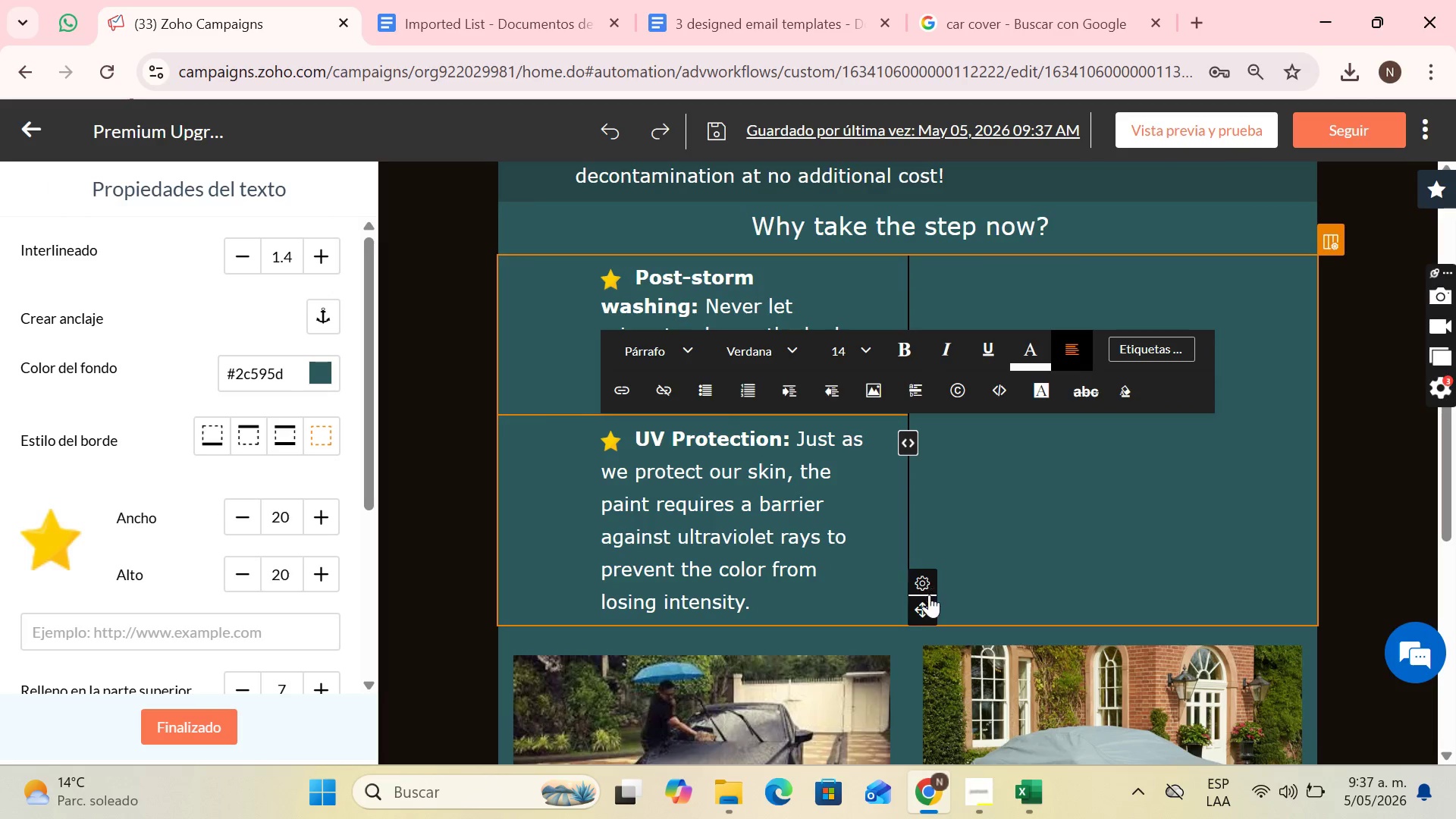 
left_click([924, 512])
 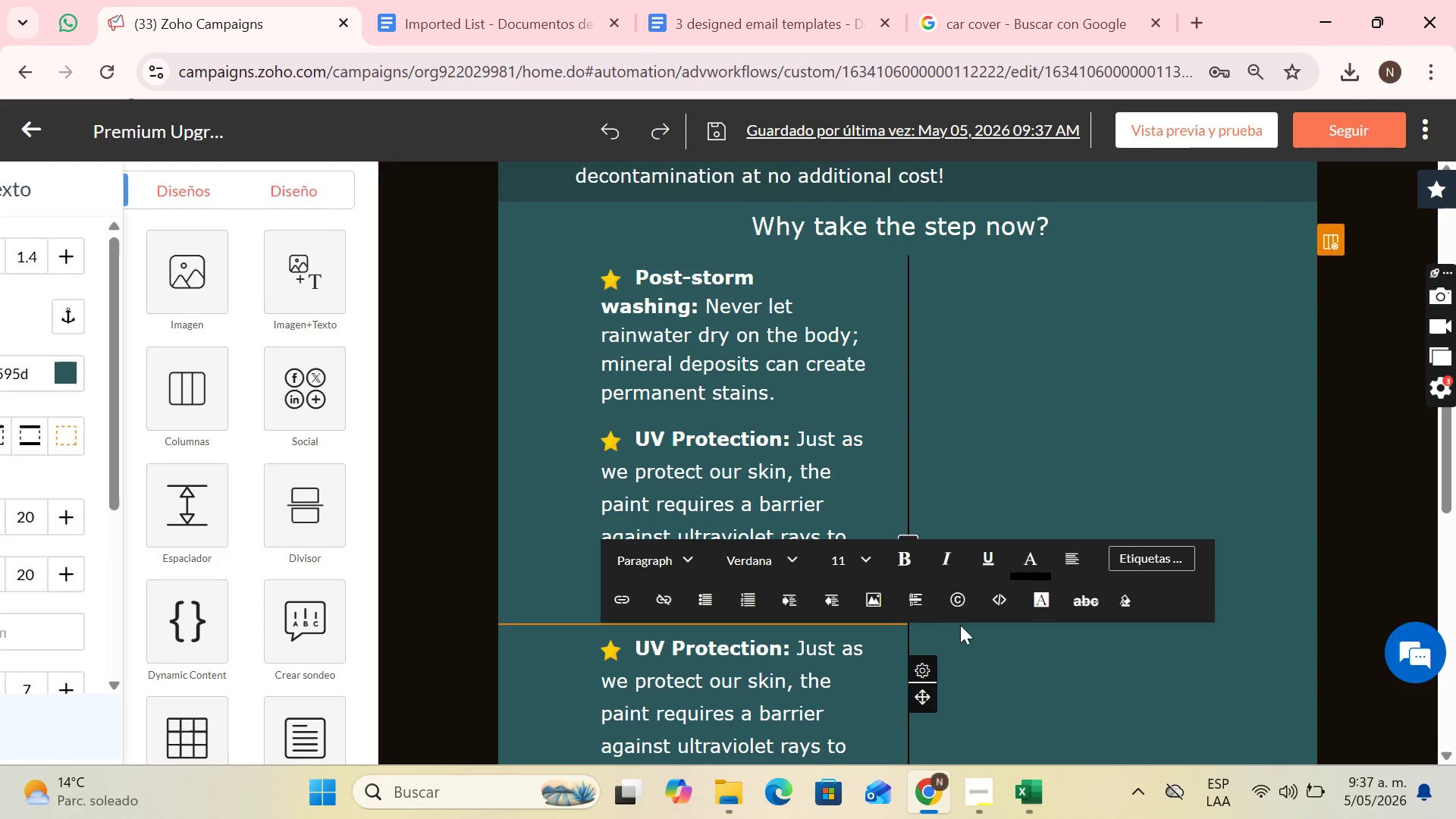 
scroll: coordinate [980, 415], scroll_direction: down, amount: 4.0
 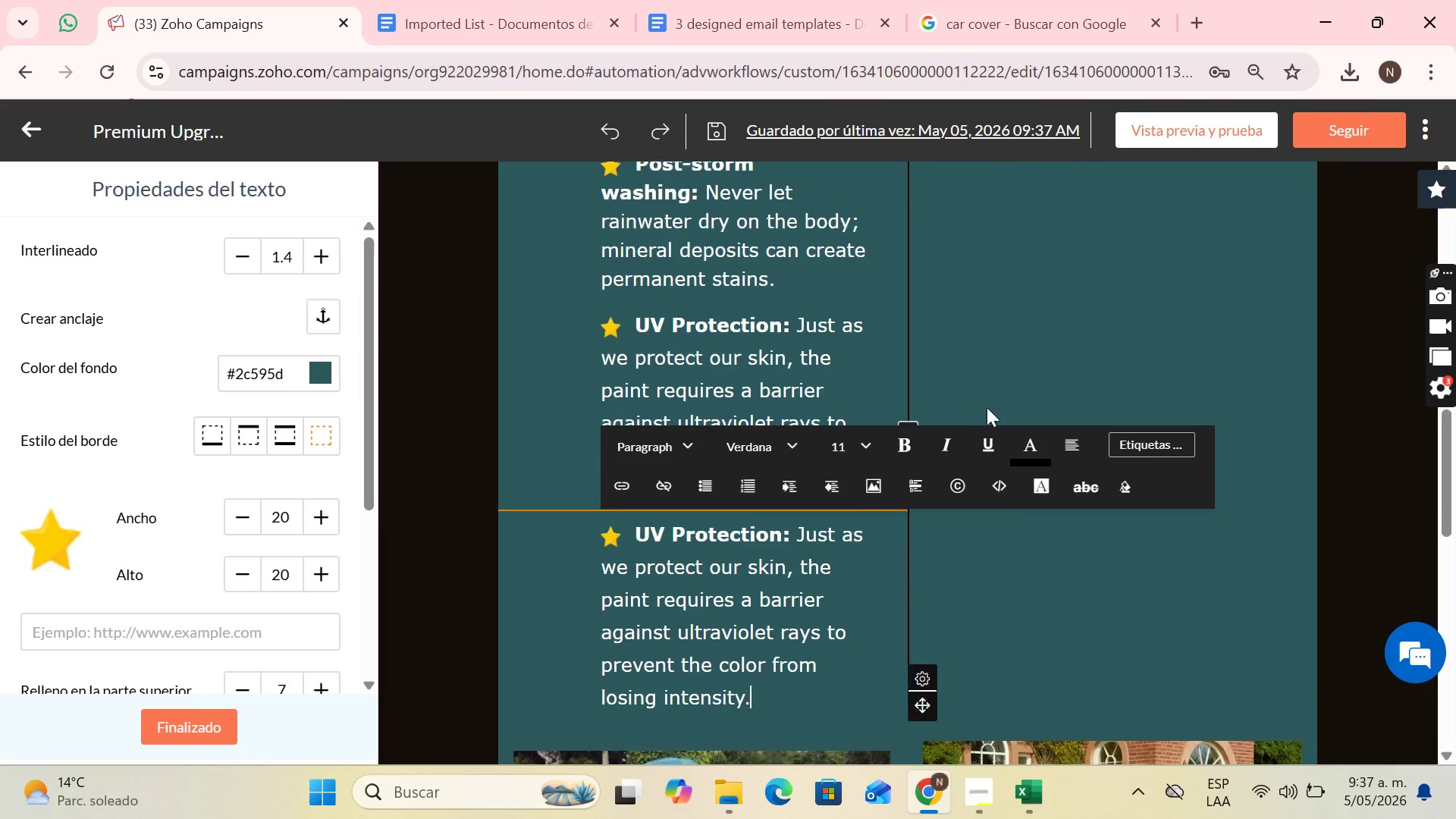 
left_click([999, 396])
 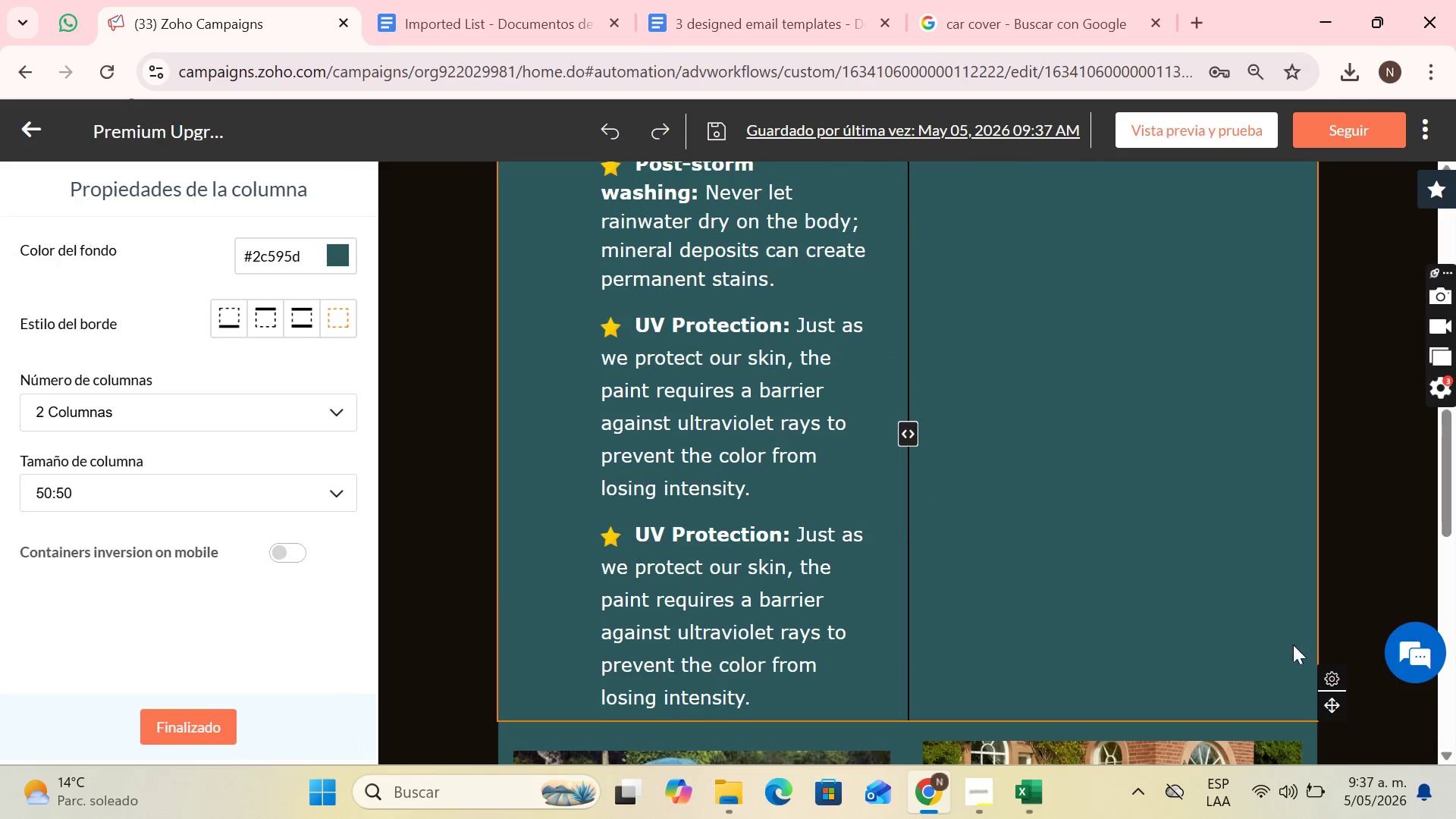 
scroll: coordinate [1275, 578], scroll_direction: up, amount: 2.0
 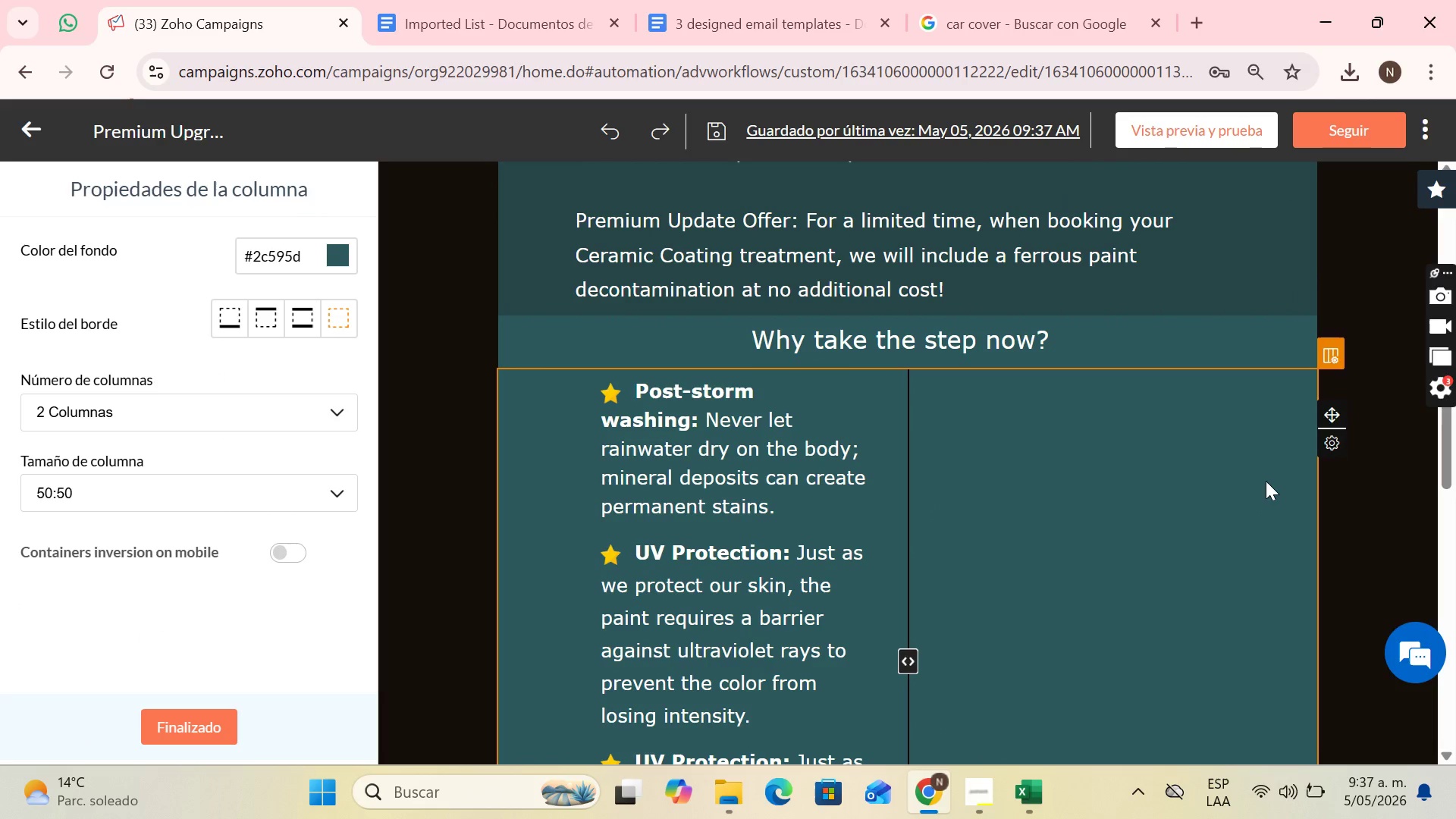 
left_click([1224, 445])
 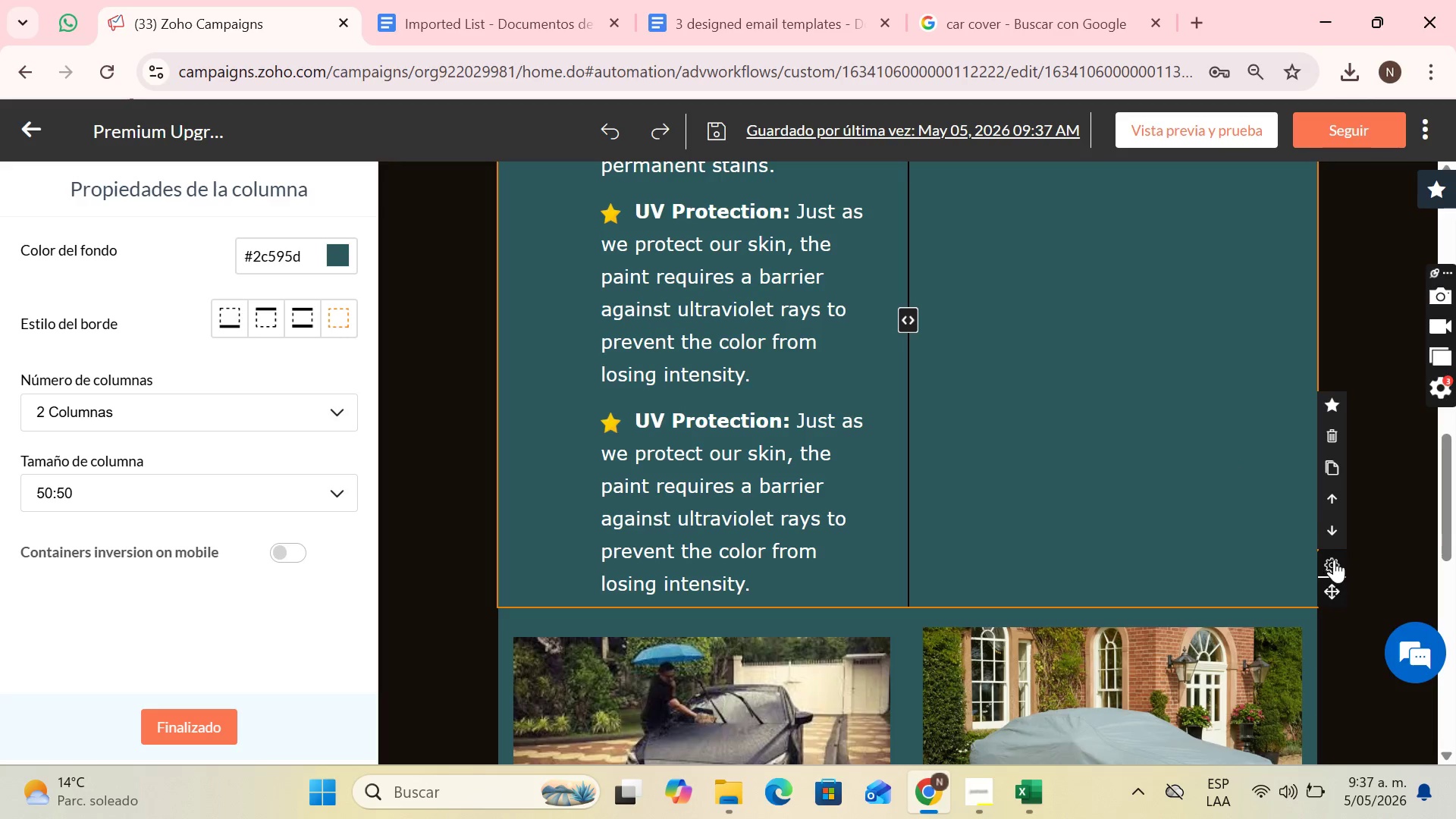 
scroll: coordinate [1223, 519], scroll_direction: down, amount: 3.0
 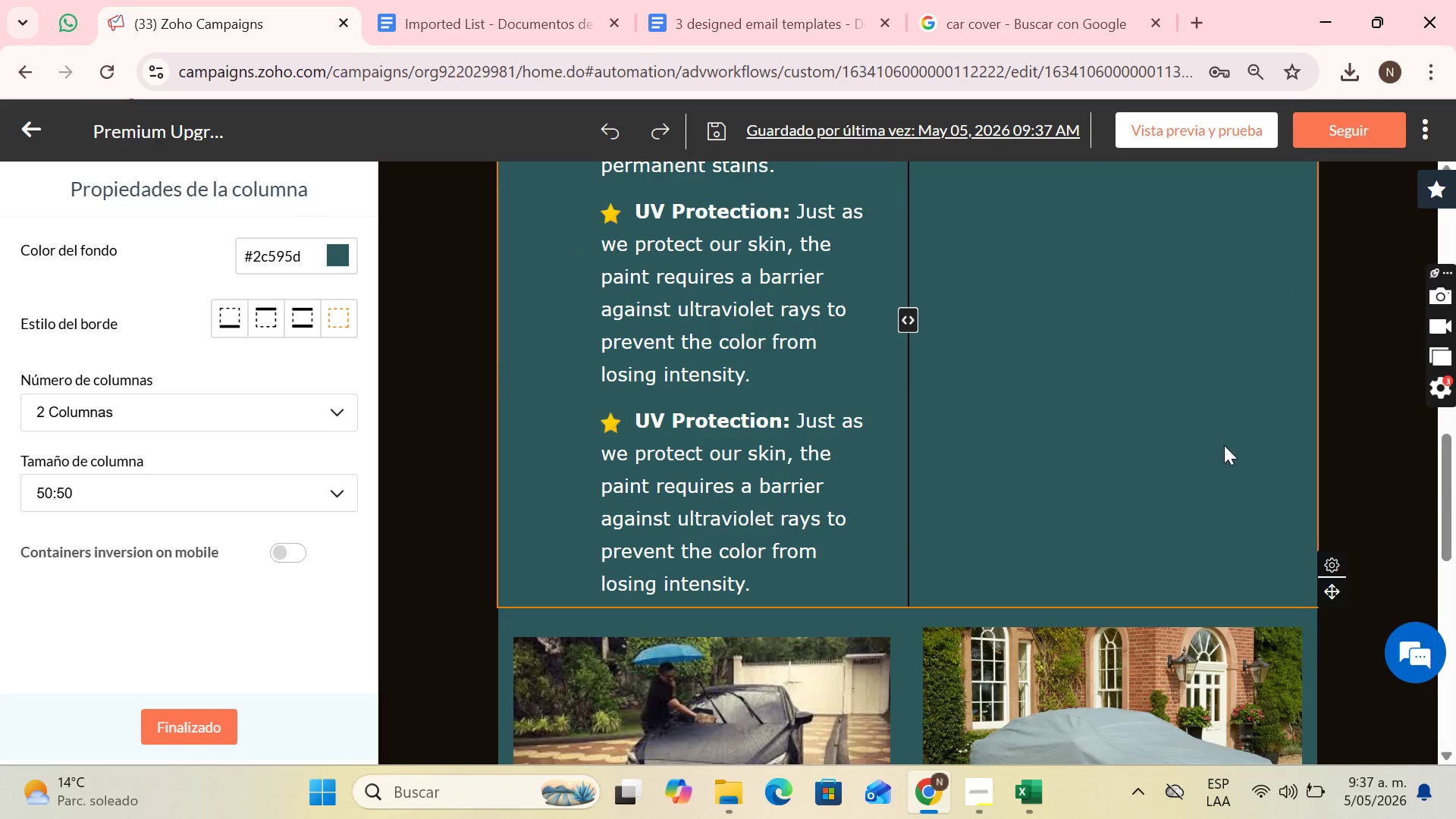 
left_click([1330, 436])
 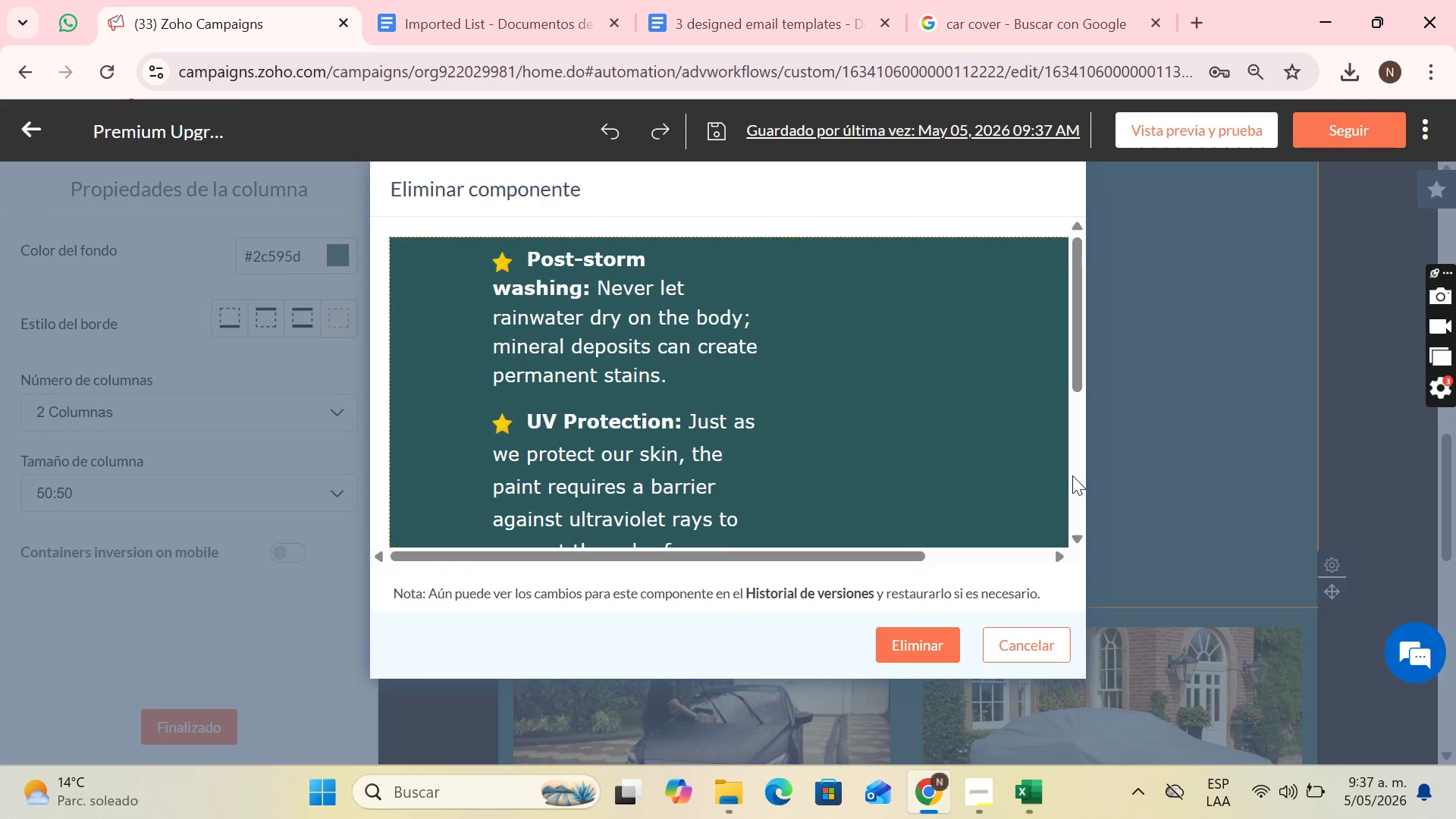 
left_click_drag(start_coordinate=[1141, 472], to_coordinate=[1144, 469])
 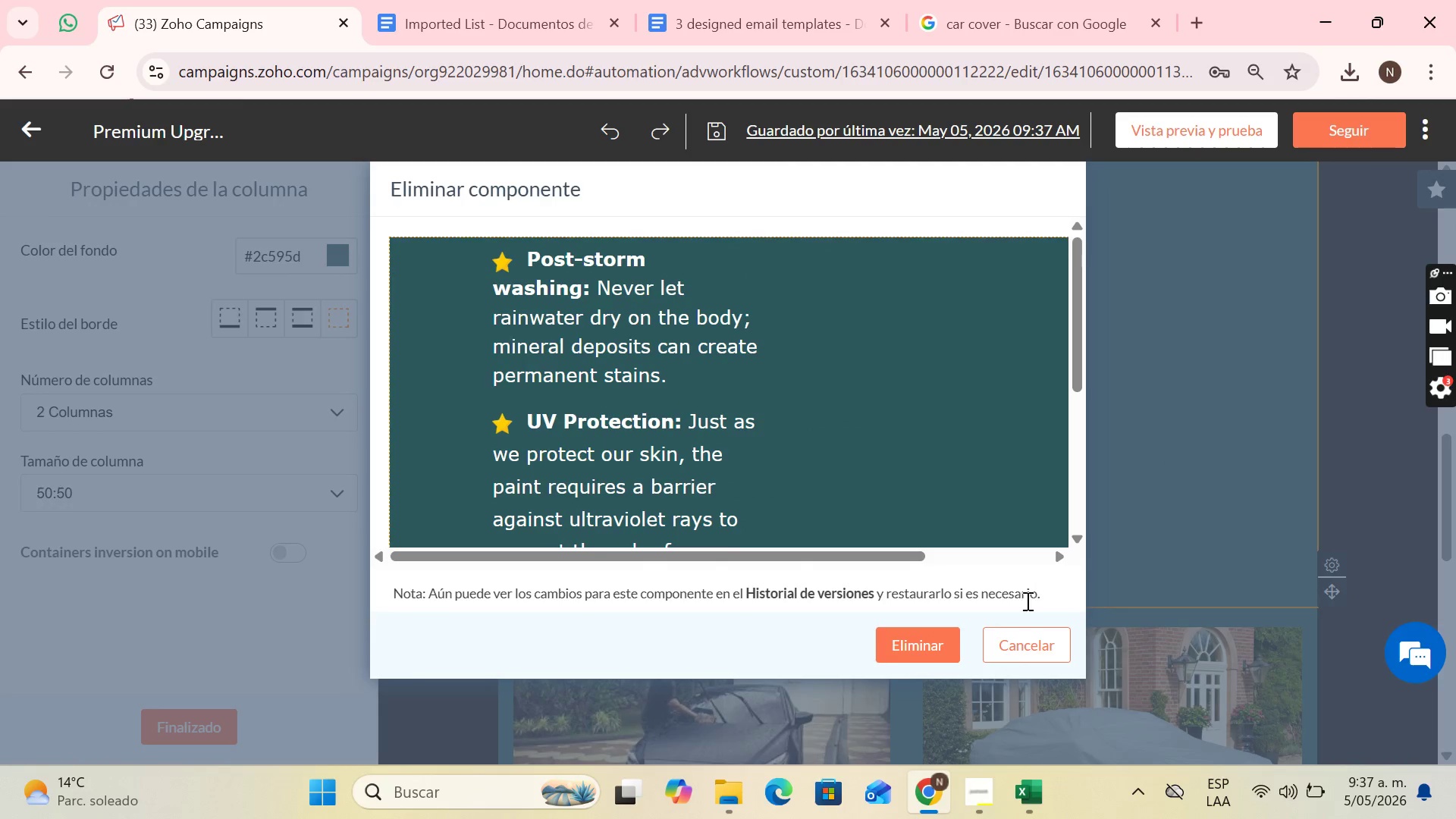 
left_click([1021, 649])
 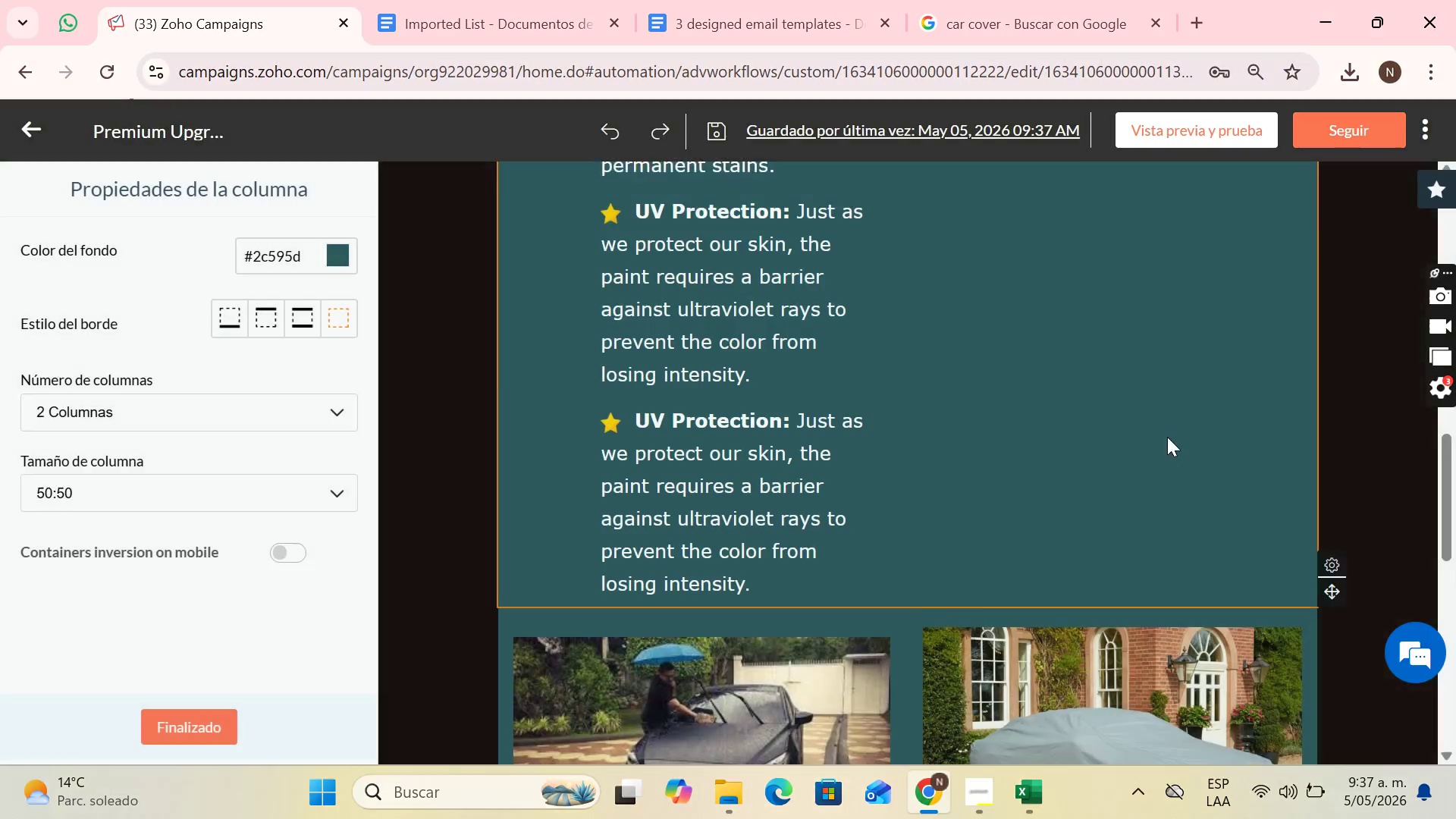 
scroll: coordinate [1170, 429], scroll_direction: up, amount: 2.0
 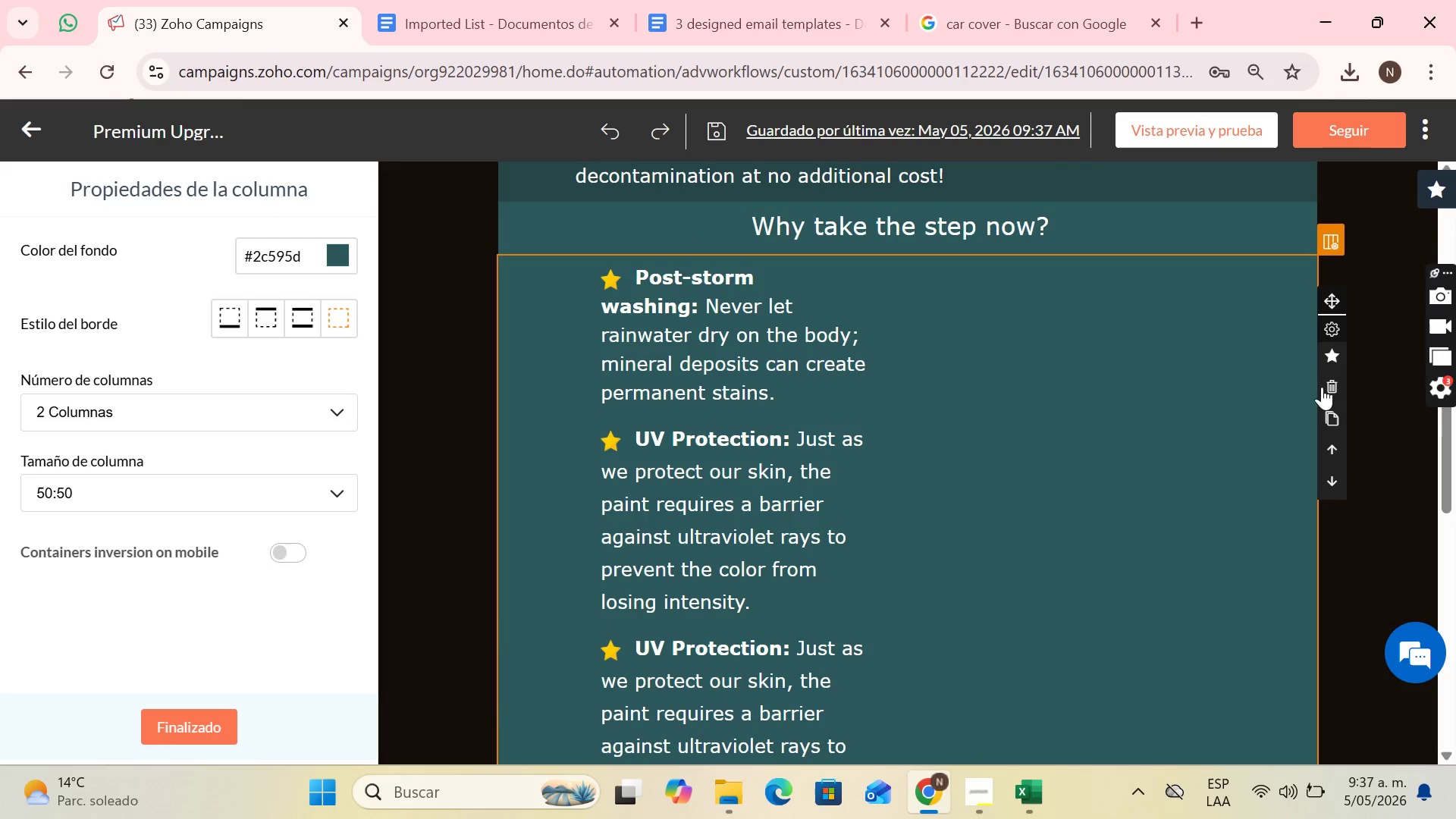 
left_click_drag(start_coordinate=[1329, 386], to_coordinate=[1330, 391])
 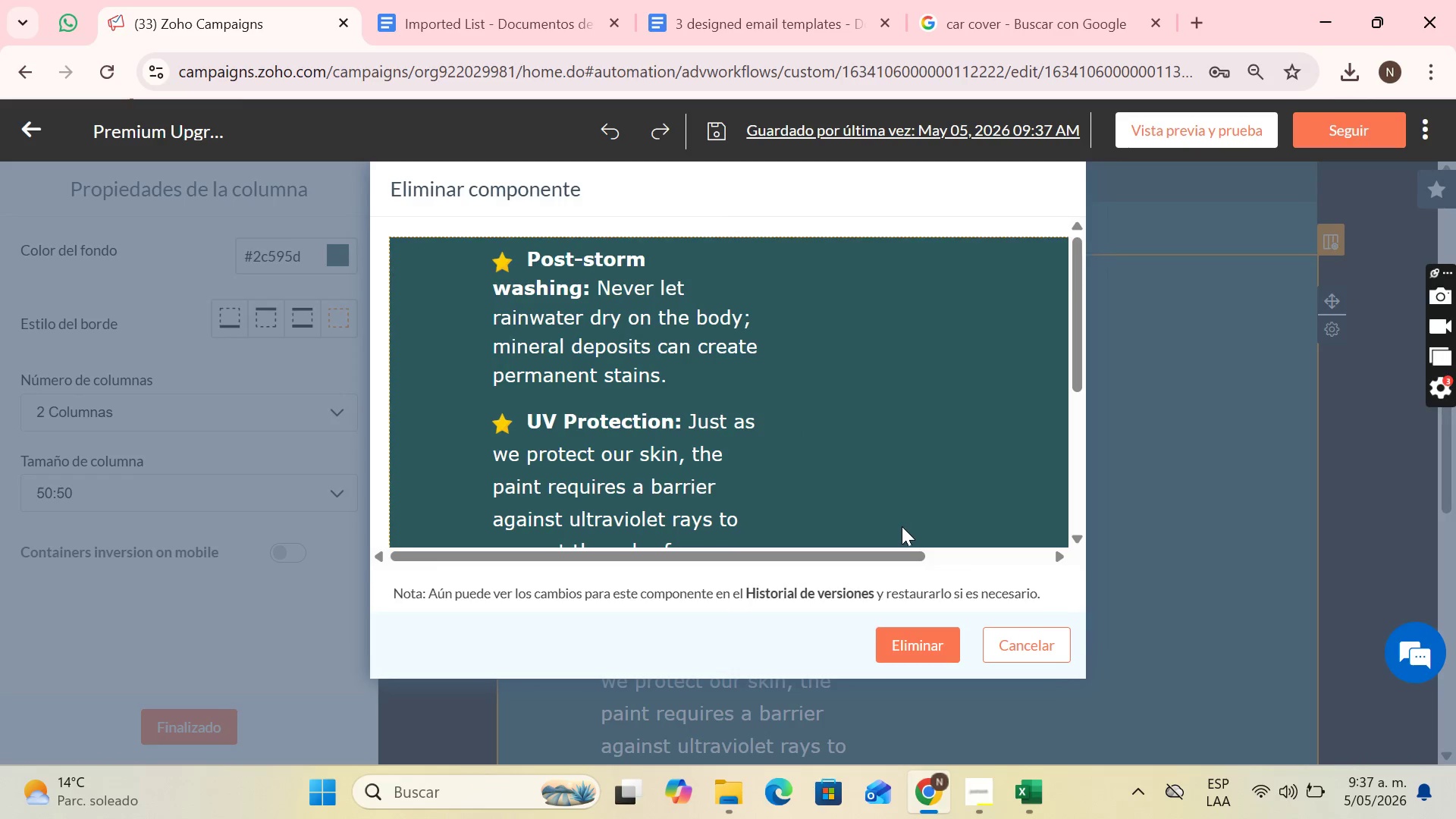 
left_click([934, 480])
 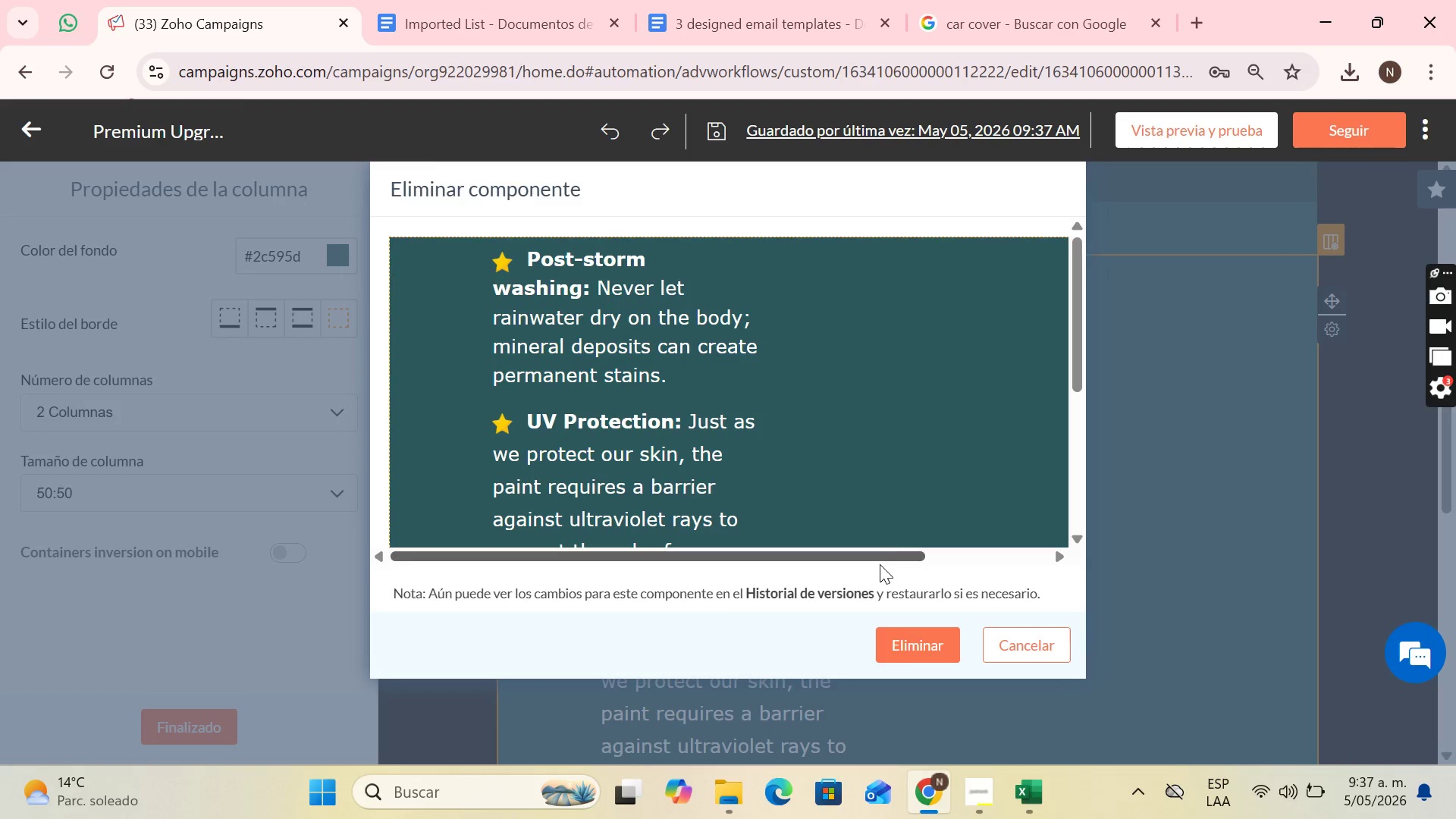 
left_click_drag(start_coordinate=[893, 555], to_coordinate=[997, 541])
 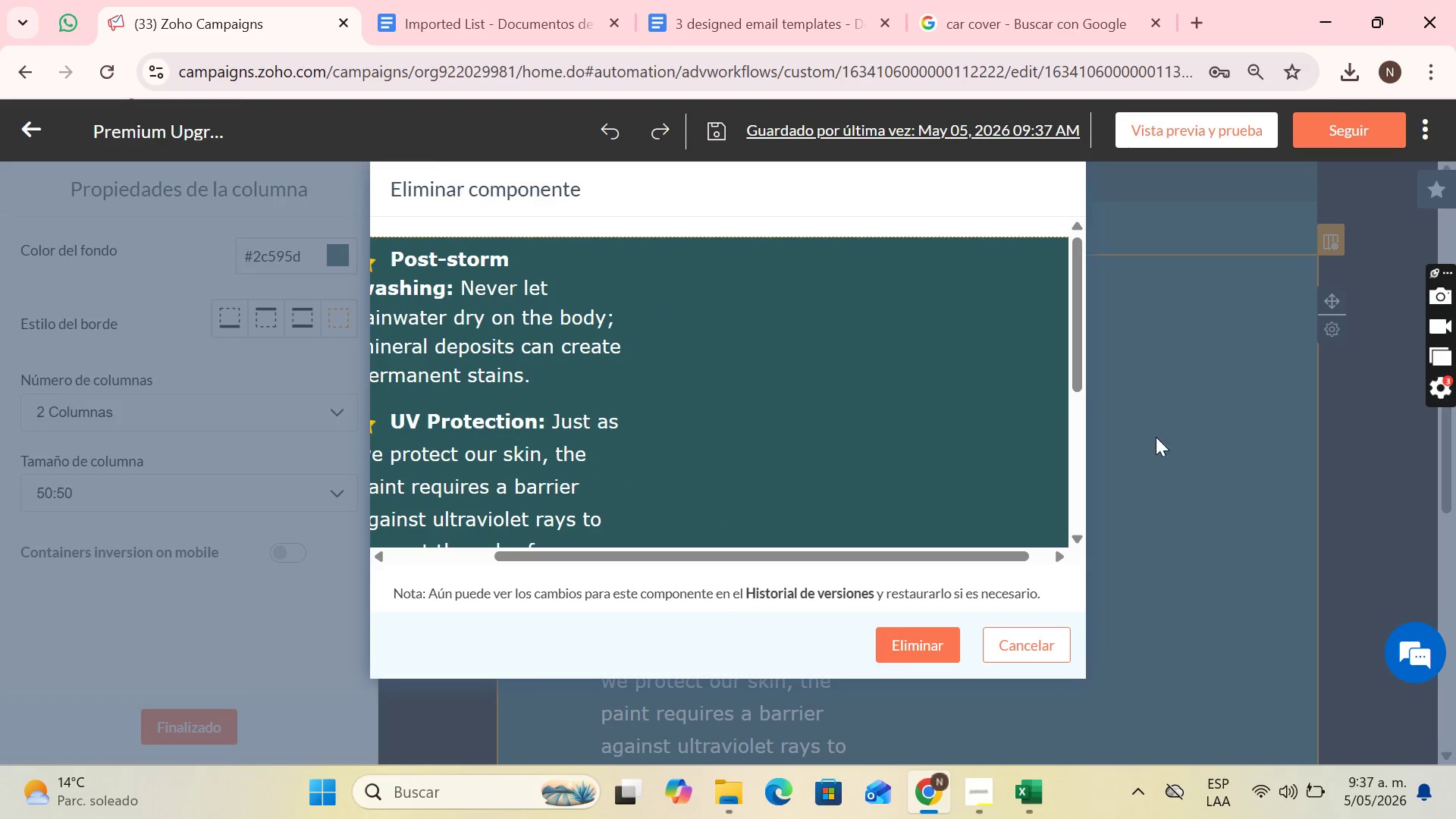 
triple_click([1152, 441])
 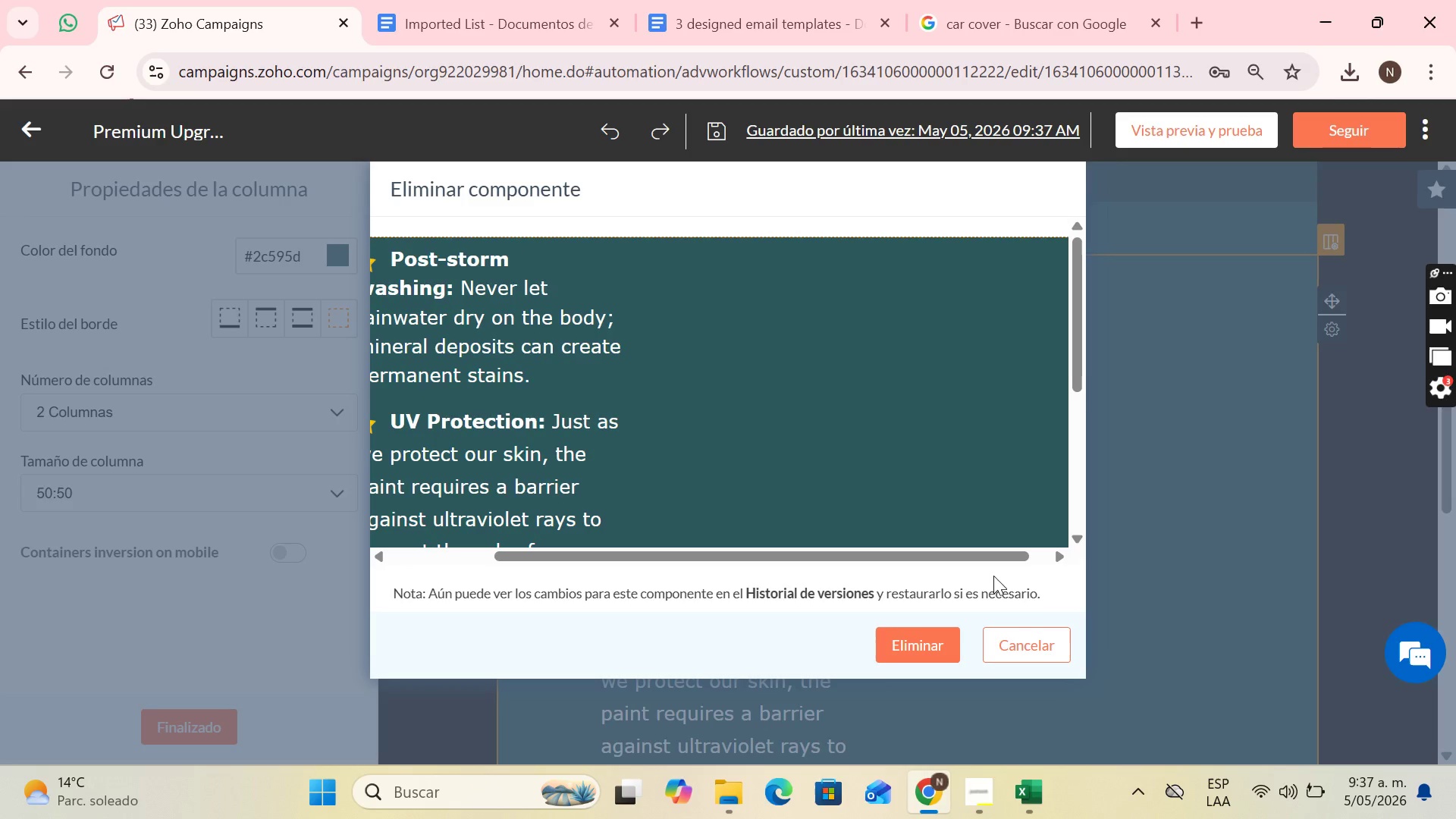 
scroll: coordinate [993, 576], scroll_direction: down, amount: 4.0
 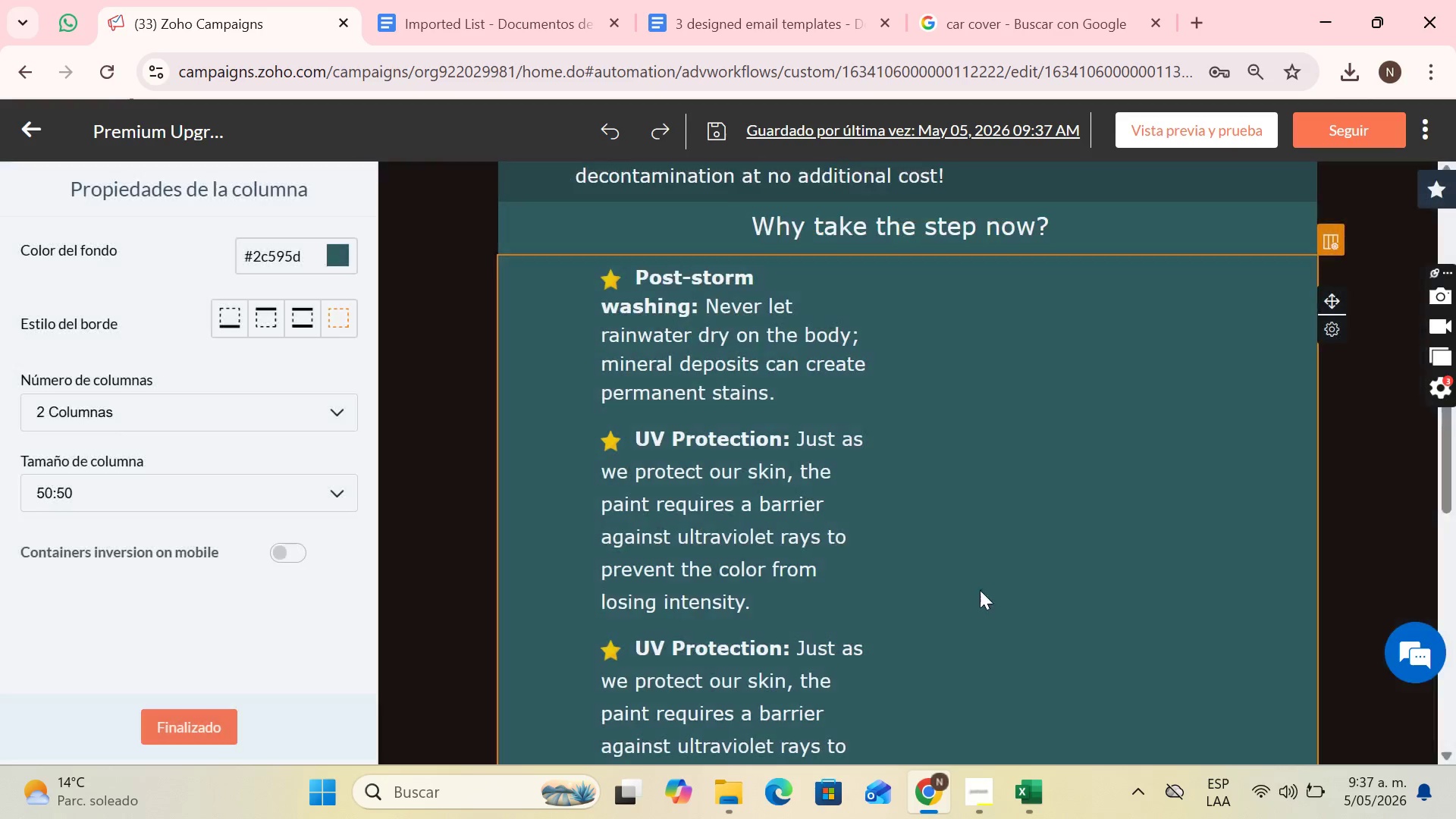 
left_click([825, 509])
 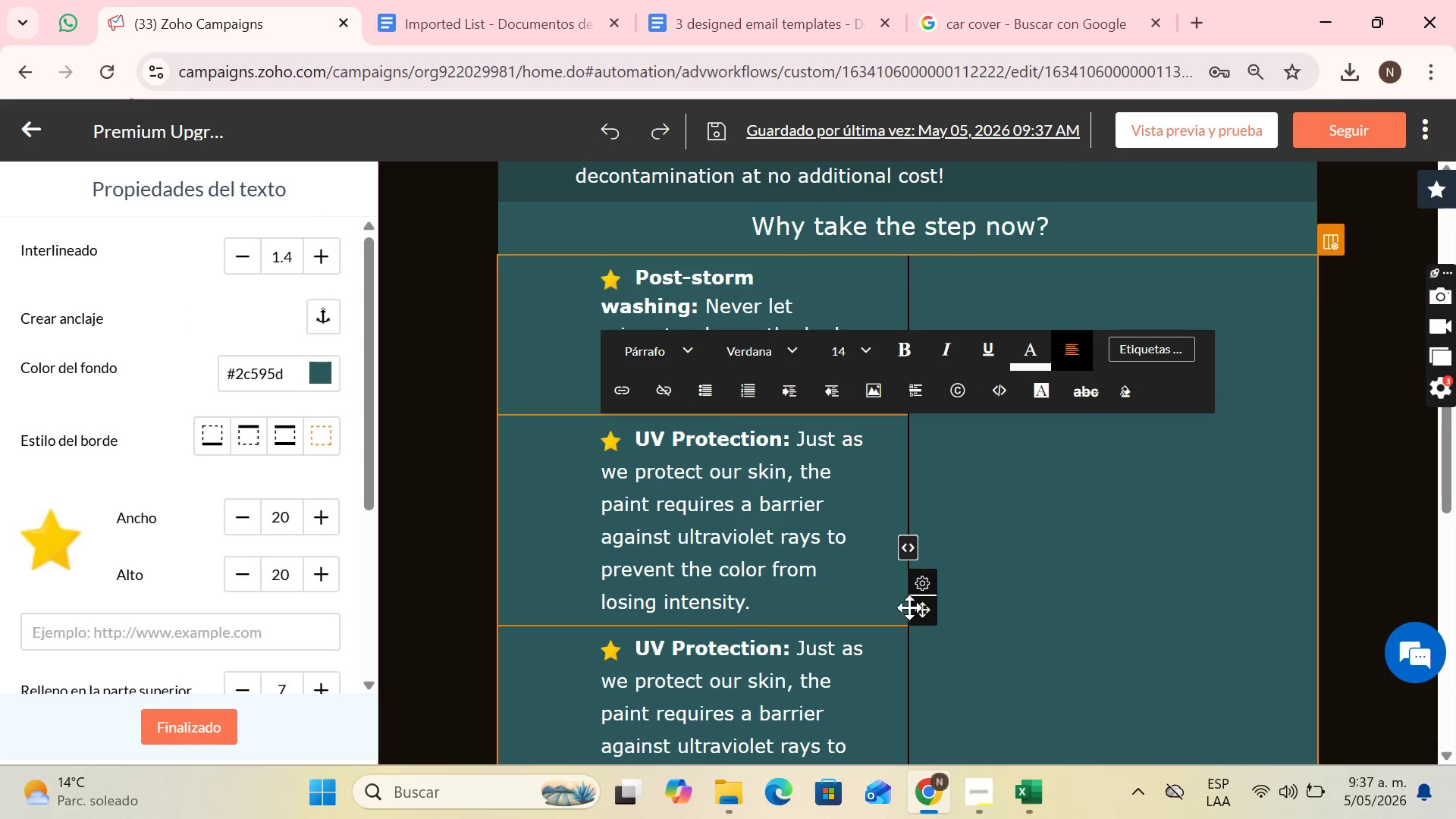 
left_click_drag(start_coordinate=[913, 610], to_coordinate=[1106, 476])
 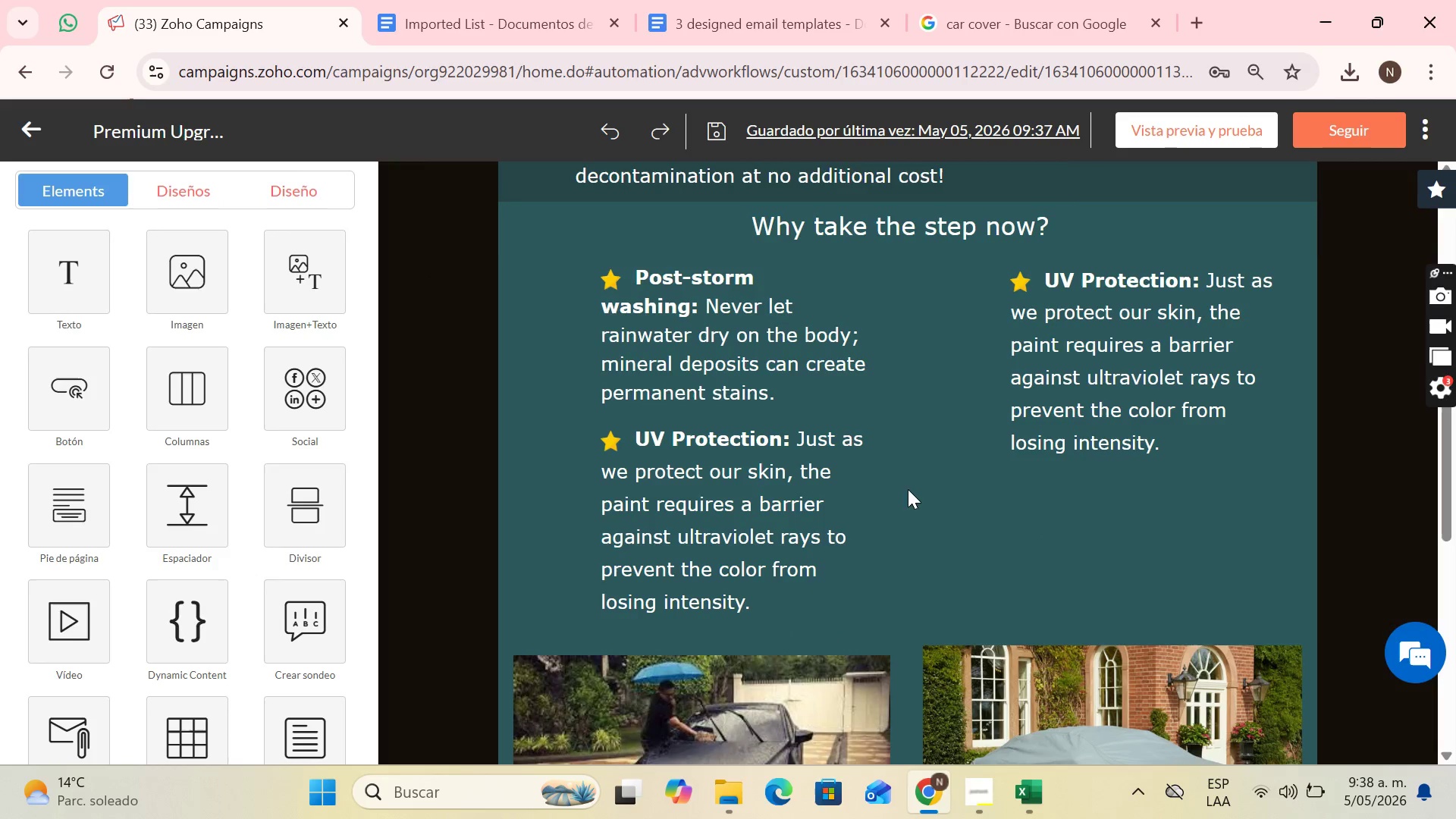 
left_click([877, 502])
 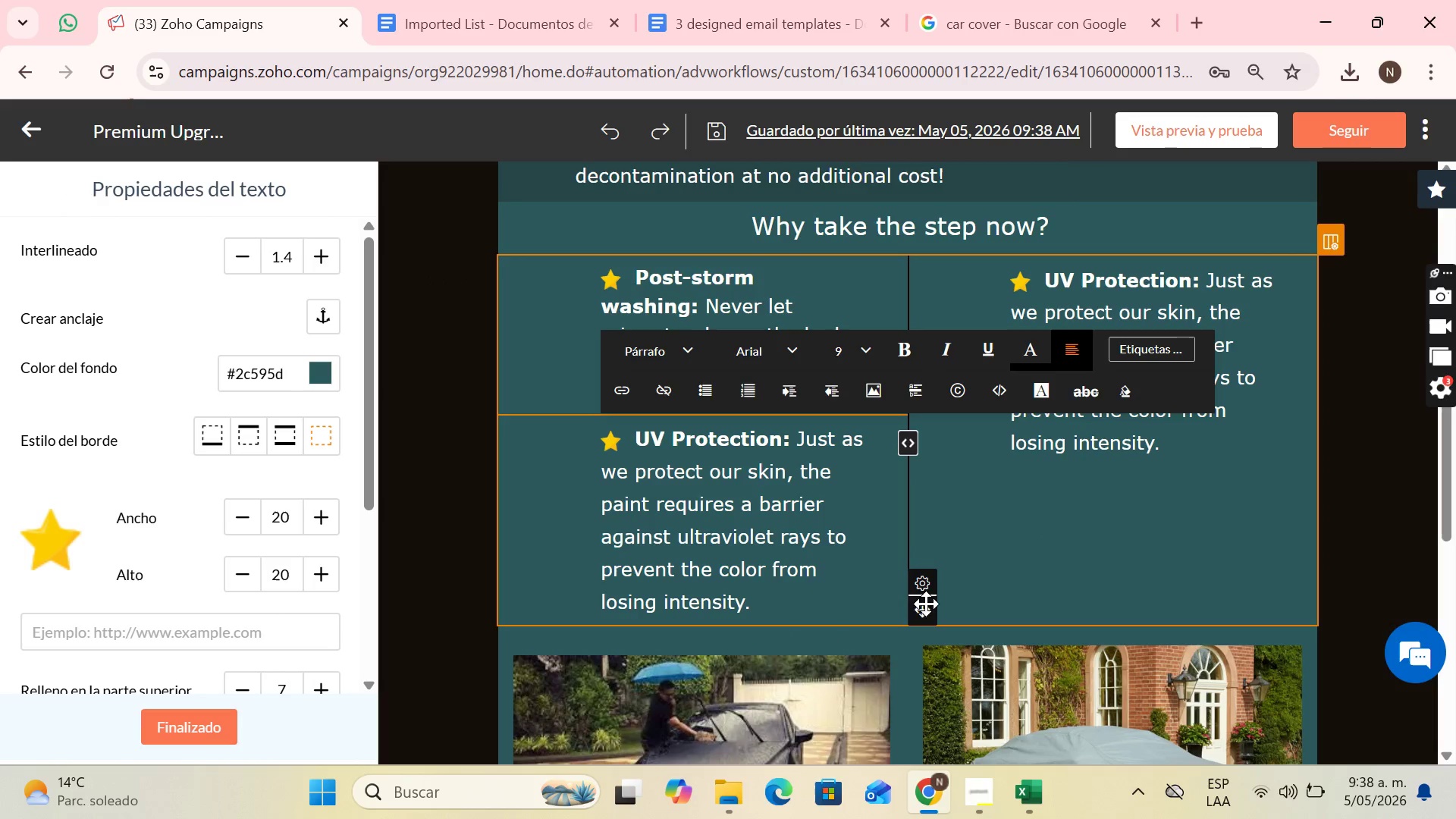 
left_click_drag(start_coordinate=[924, 605], to_coordinate=[908, 487])
 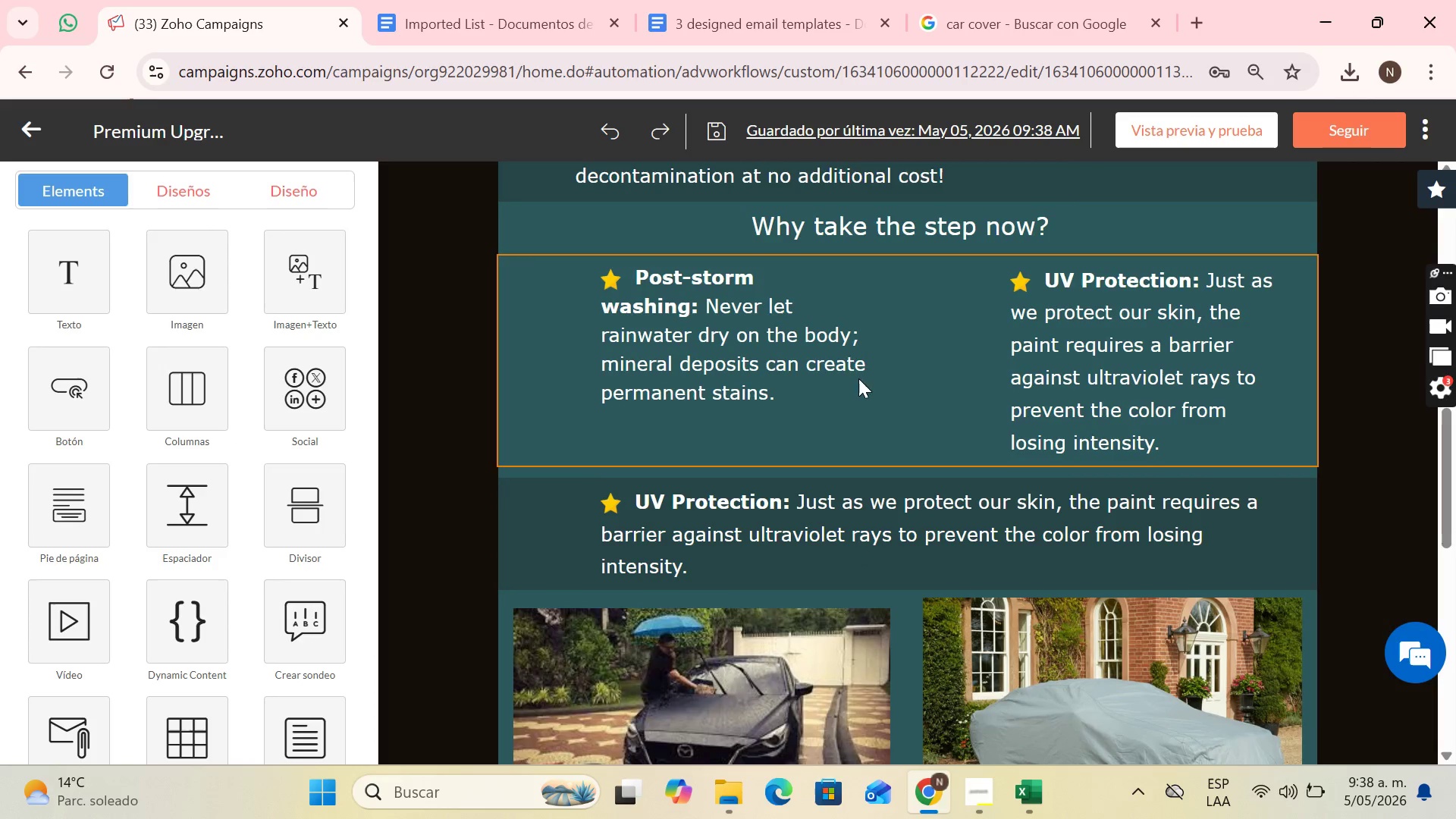 
scroll: coordinate [871, 346], scroll_direction: up, amount: 1.0
 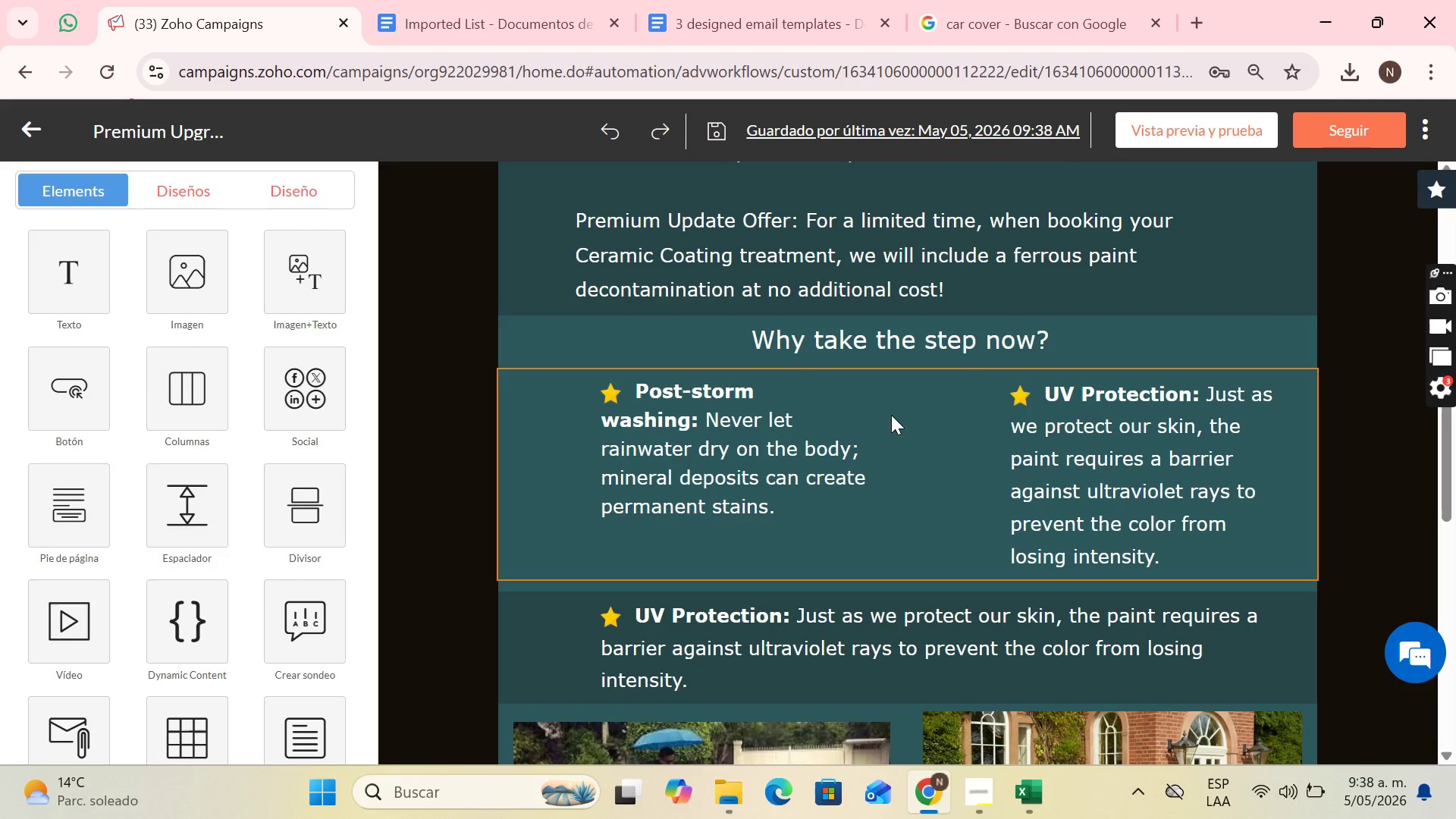 
wait(9.15)
 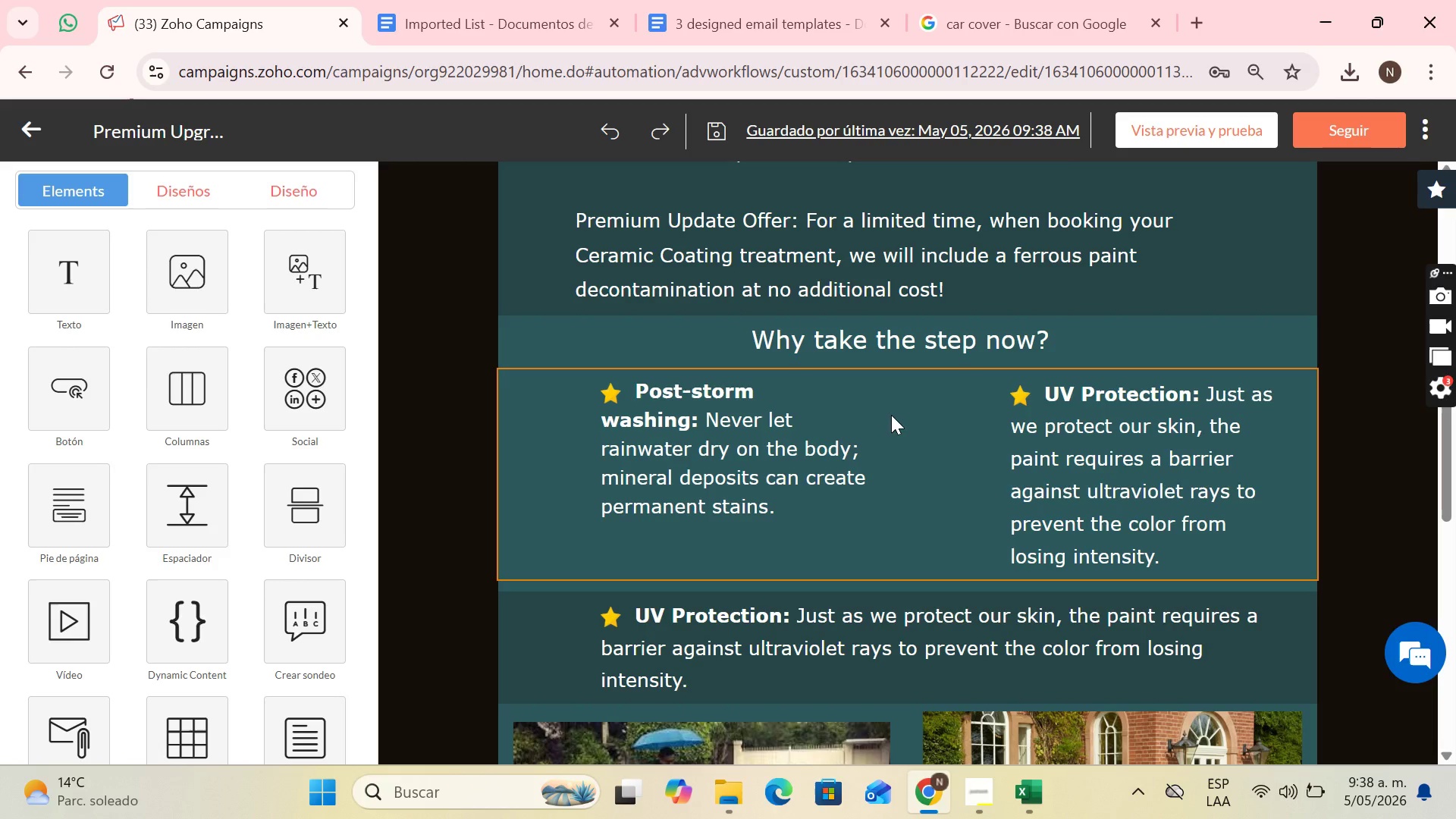 
left_click([673, 419])
 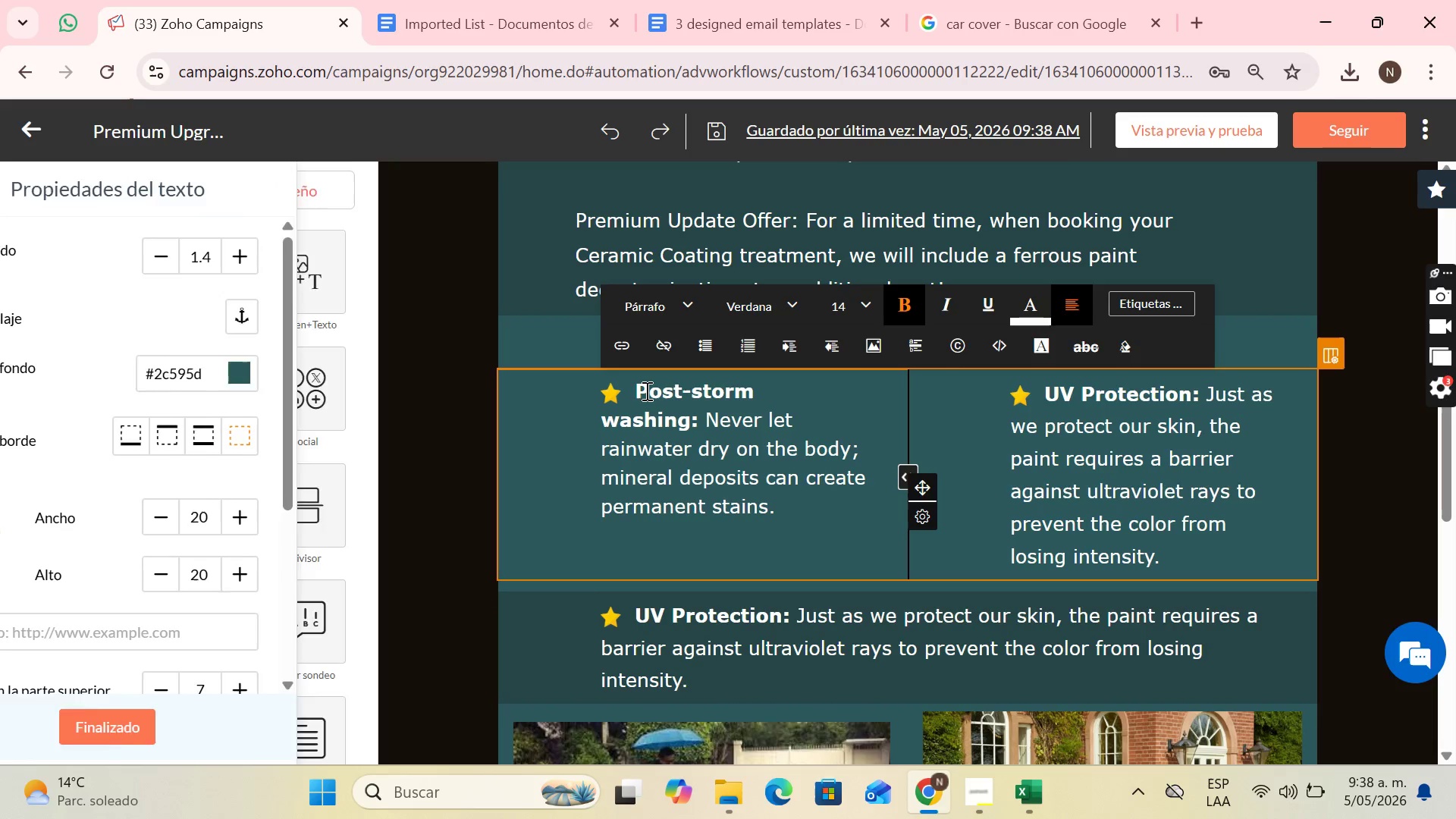 
left_click_drag(start_coordinate=[645, 391], to_coordinate=[690, 428])
 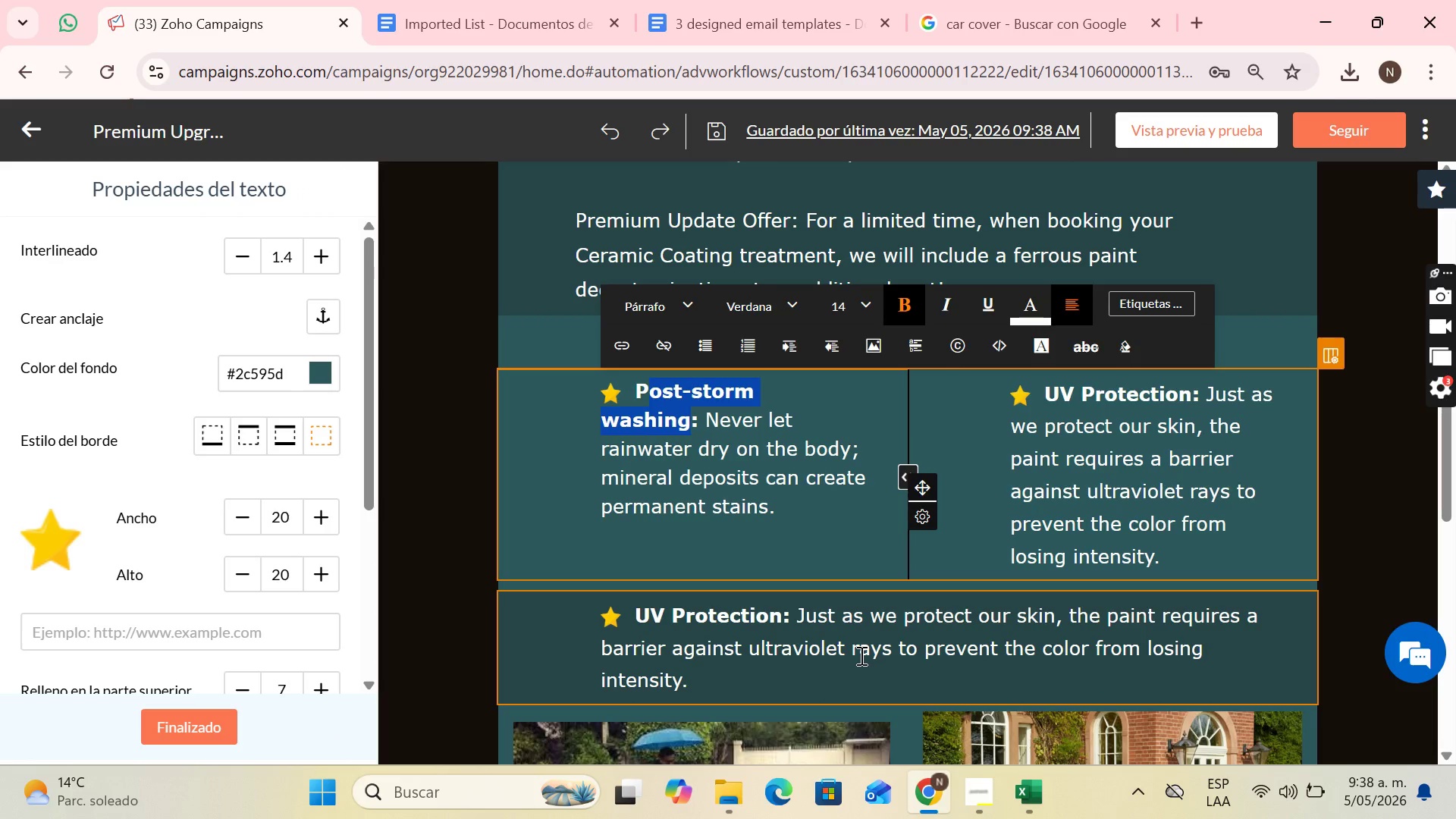 
key(Backspace)
 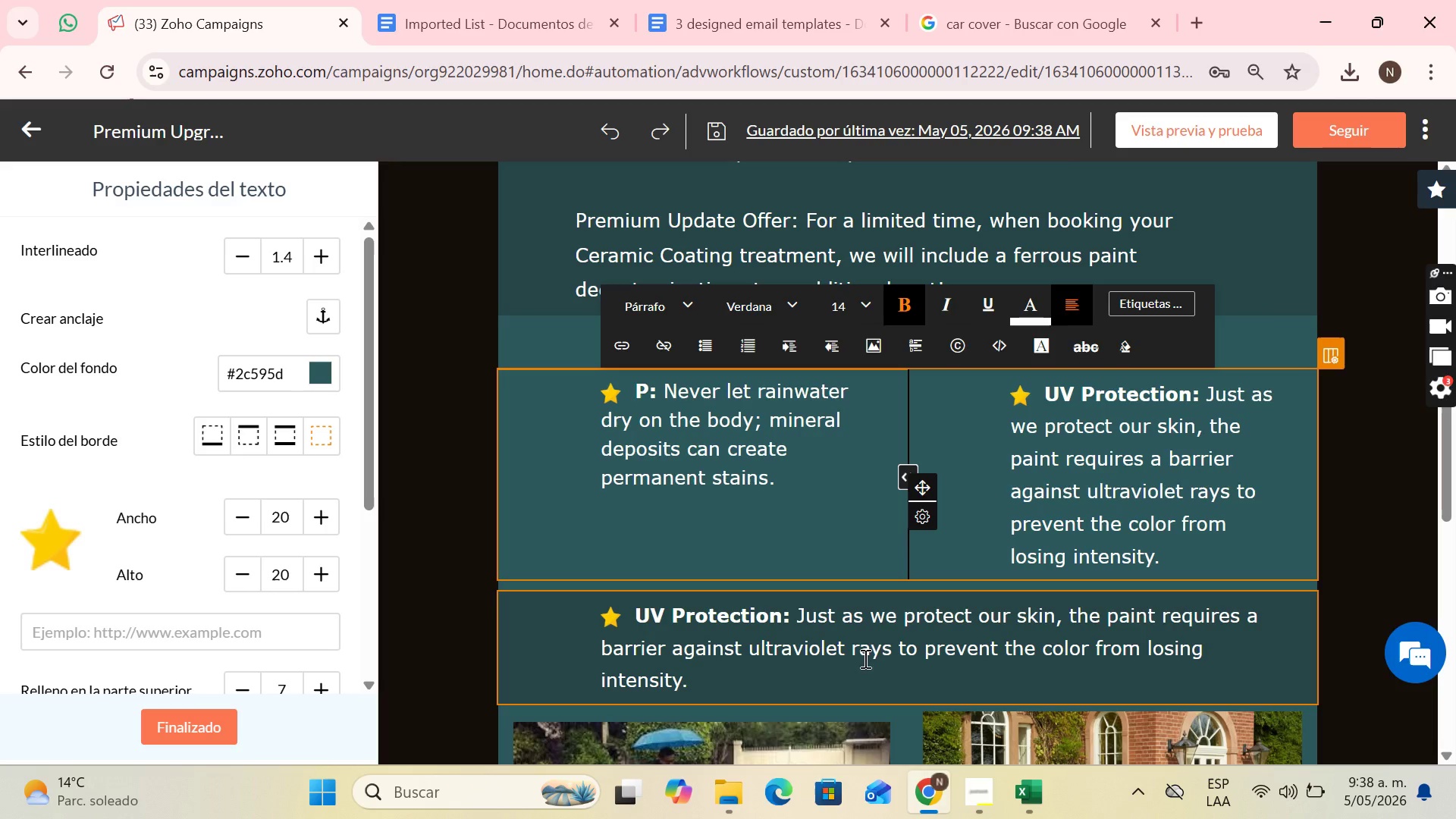 
key(CapsLock)
 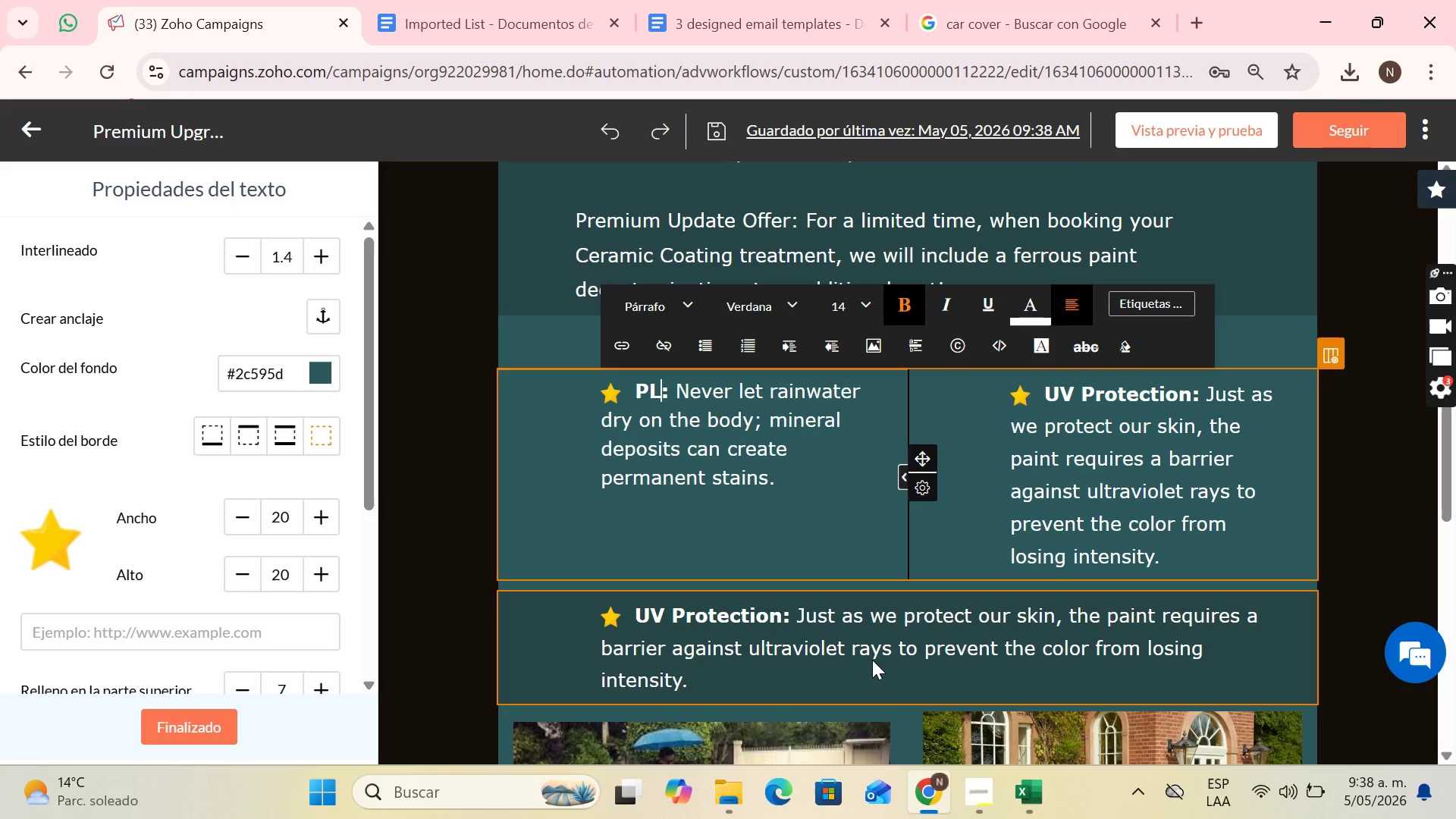 
key(L)
 